 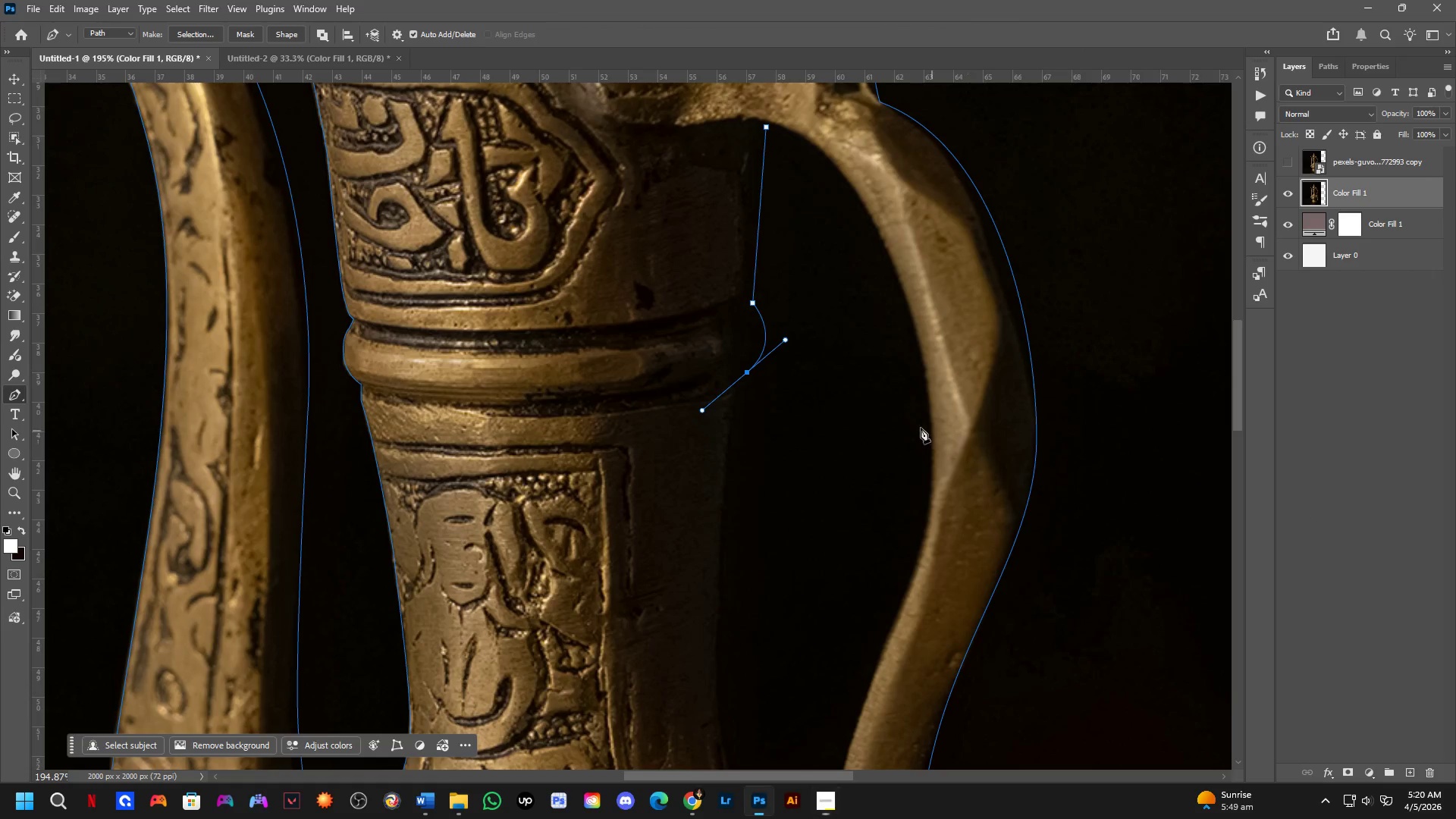 
scroll: coordinate [745, 395], scroll_direction: up, amount: 3.0
 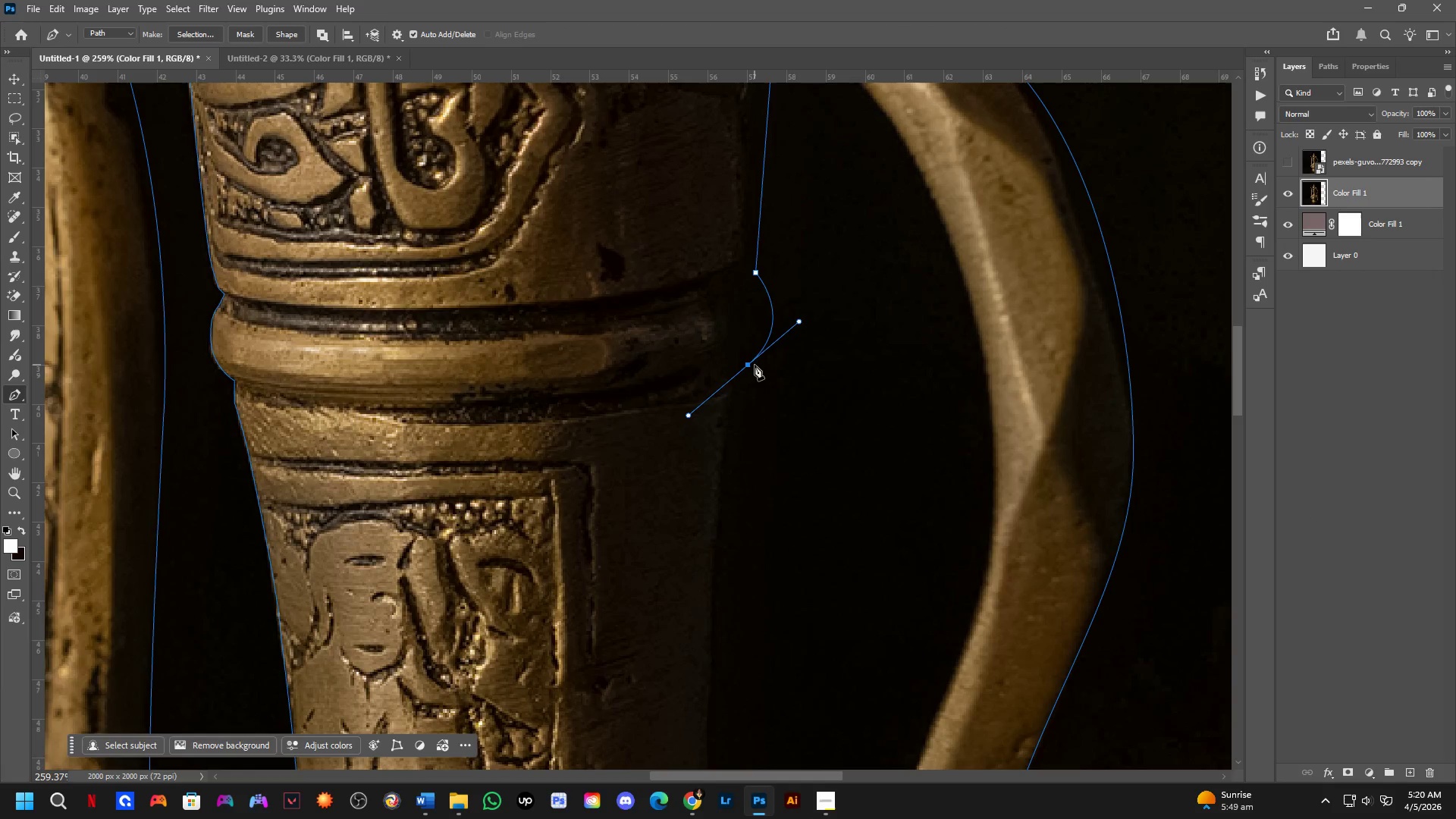 
left_click([750, 367])
 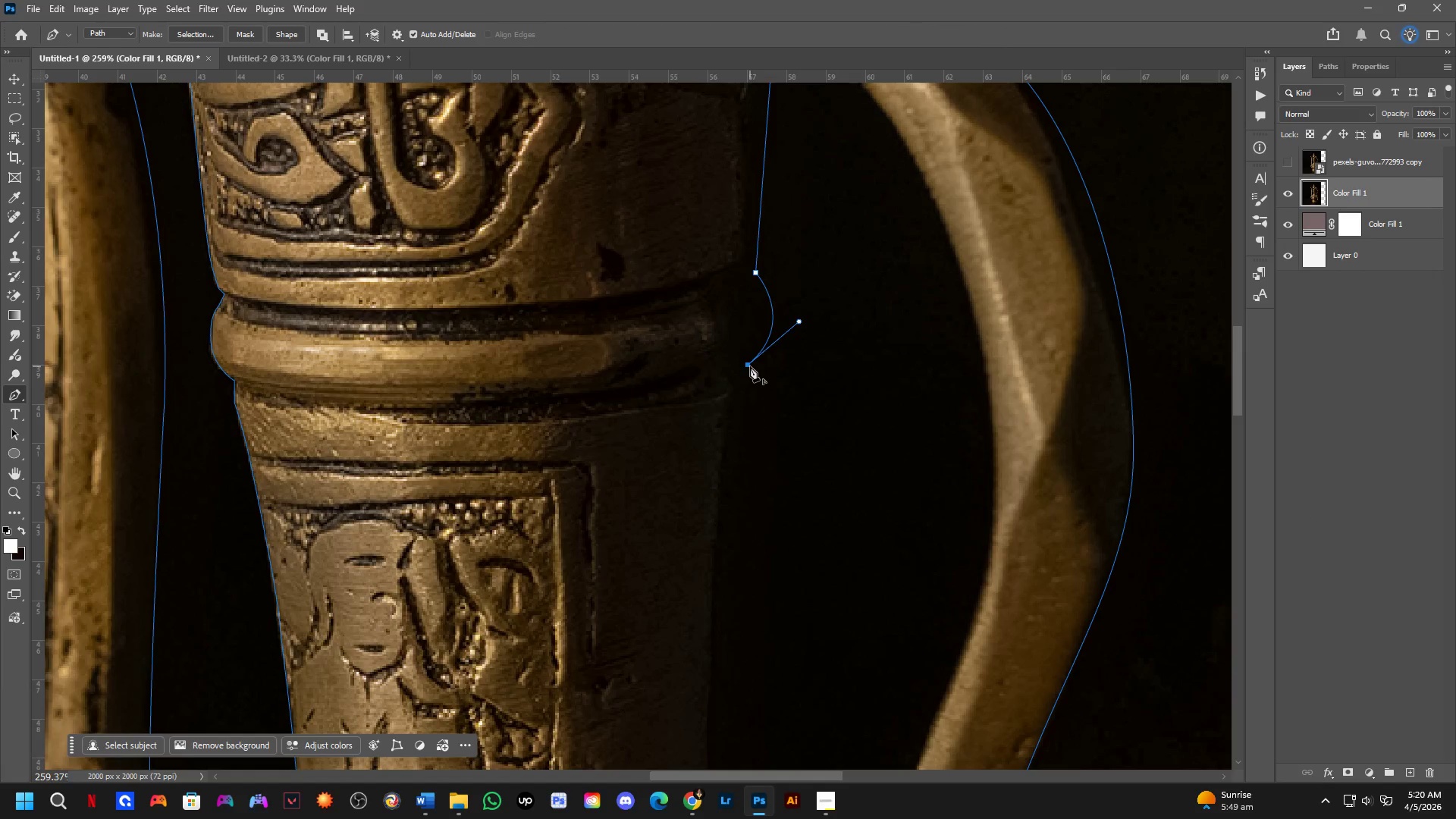 
hold_key(key=Space, duration=0.52)
 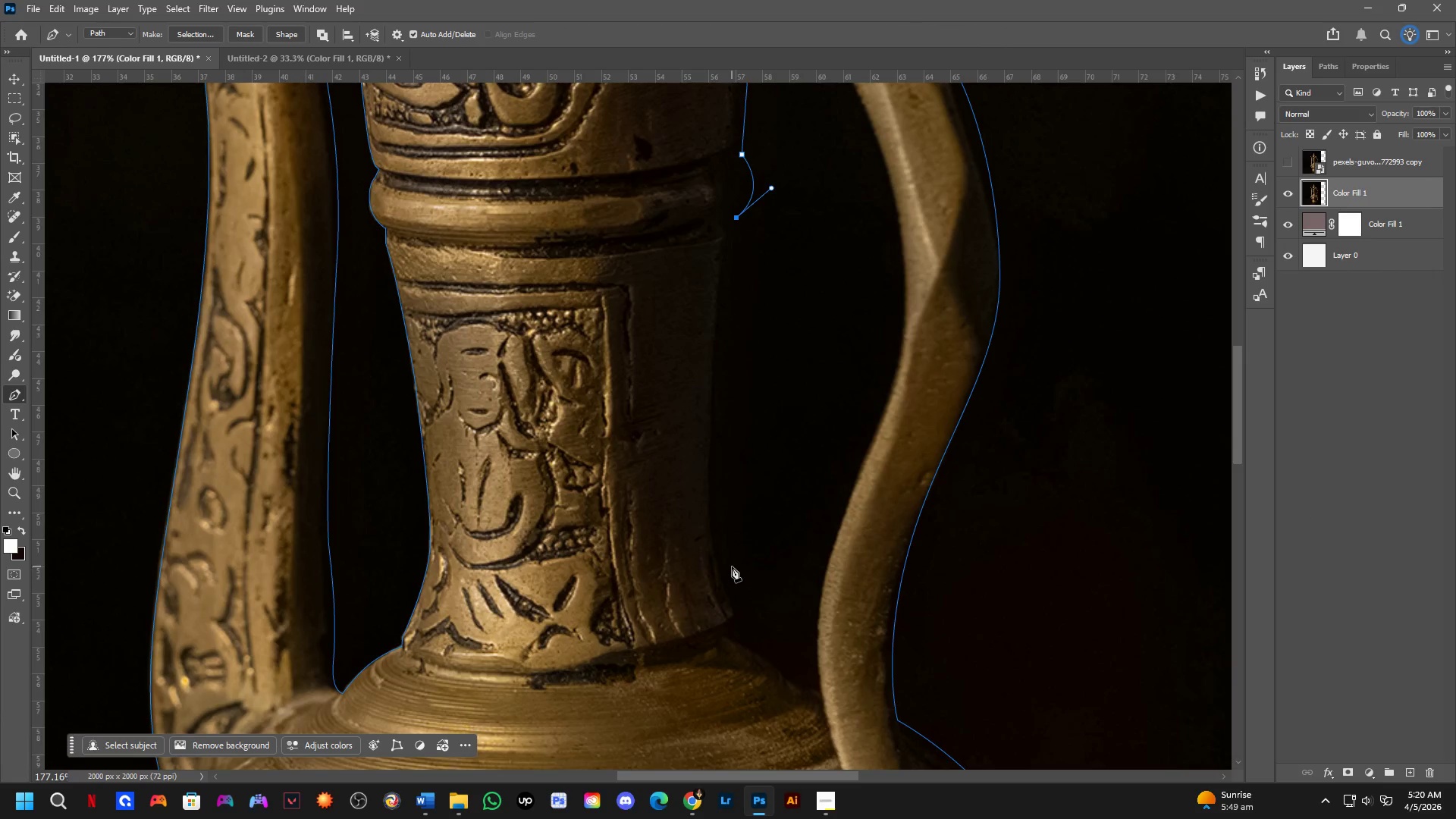 
left_click_drag(start_coordinate=[758, 500], to_coordinate=[748, 350])
 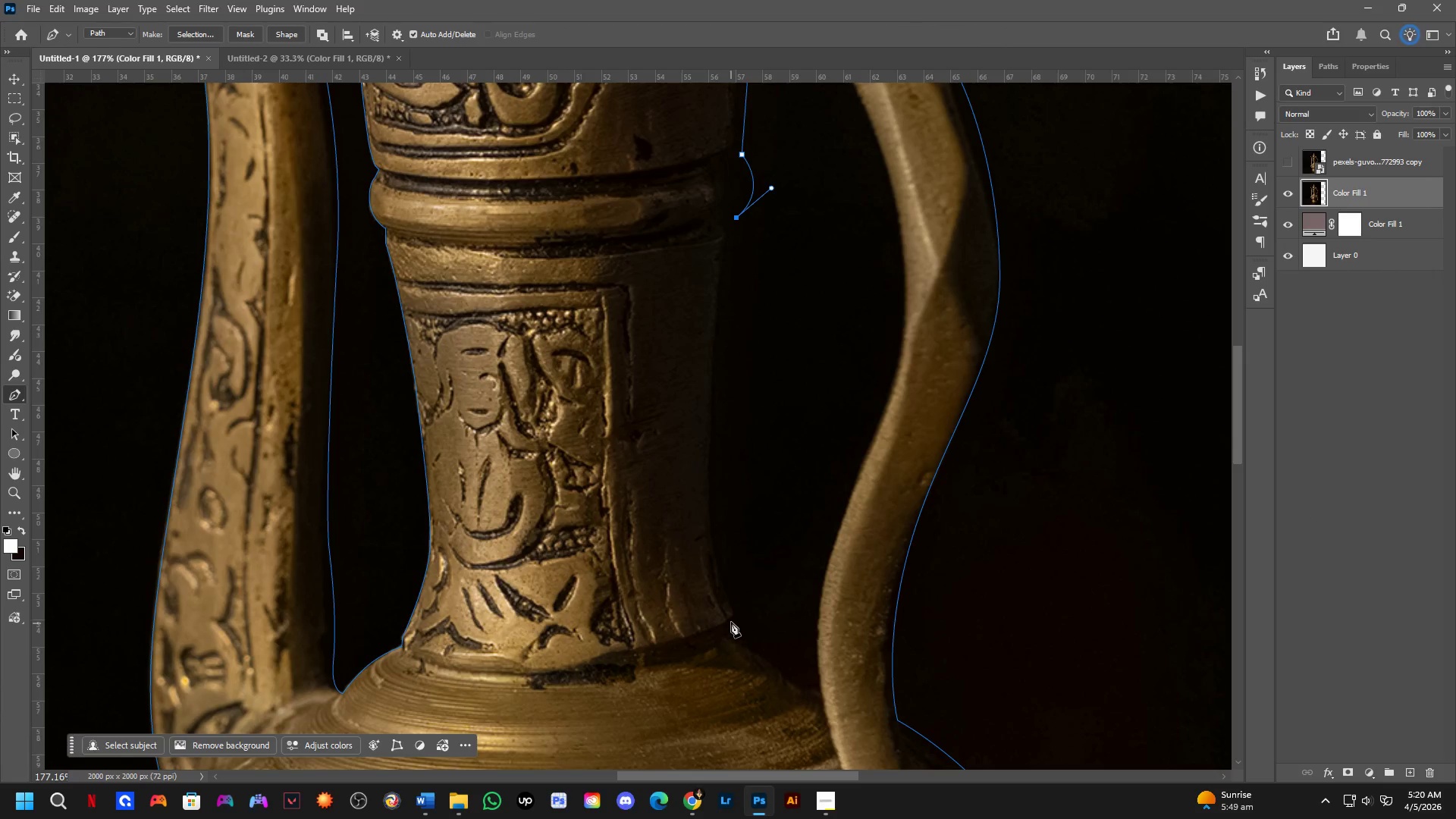 
scroll: coordinate [742, 378], scroll_direction: down, amount: 4.0
 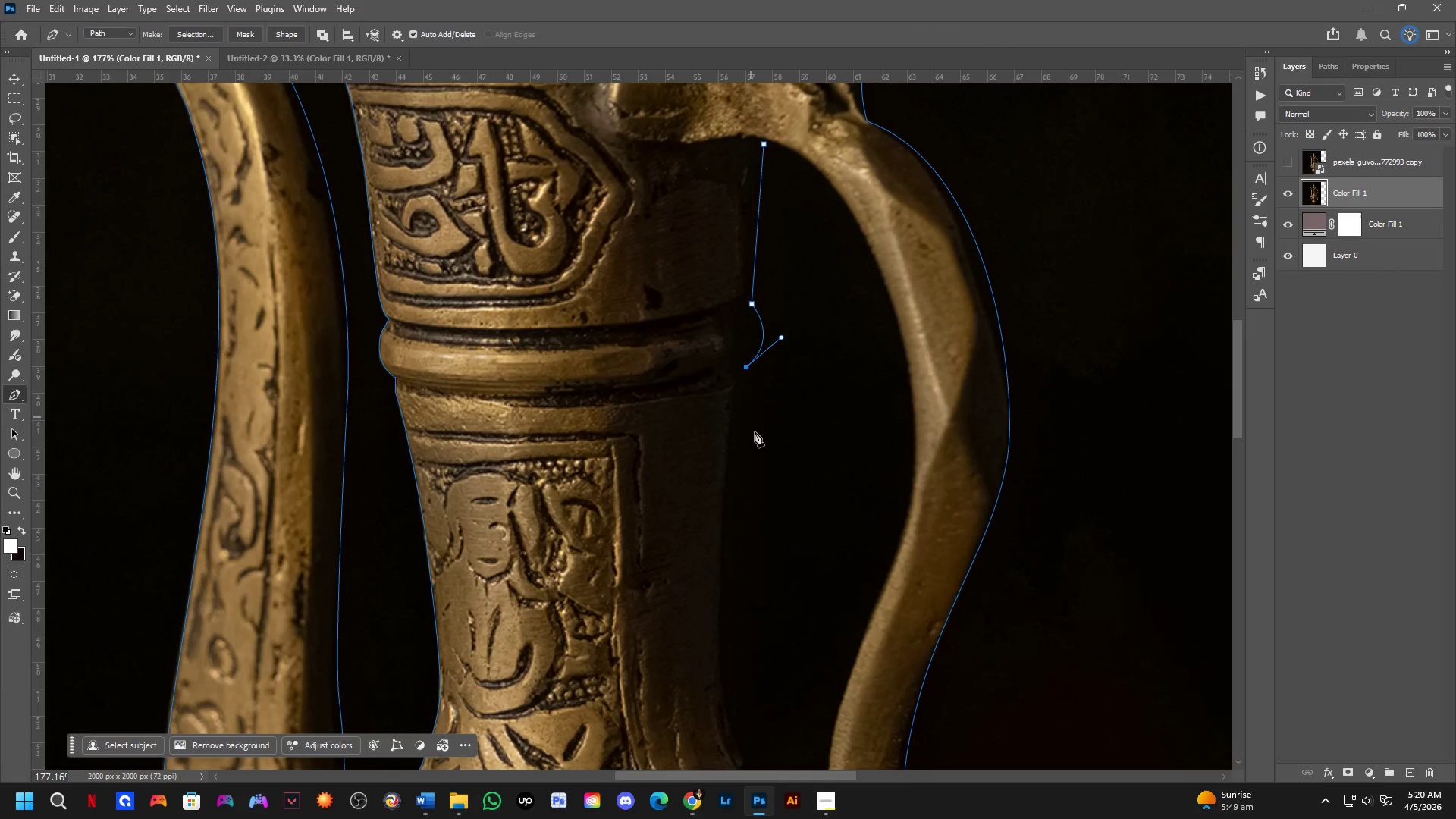 
left_click_drag(start_coordinate=[737, 616], to_coordinate=[770, 749])
 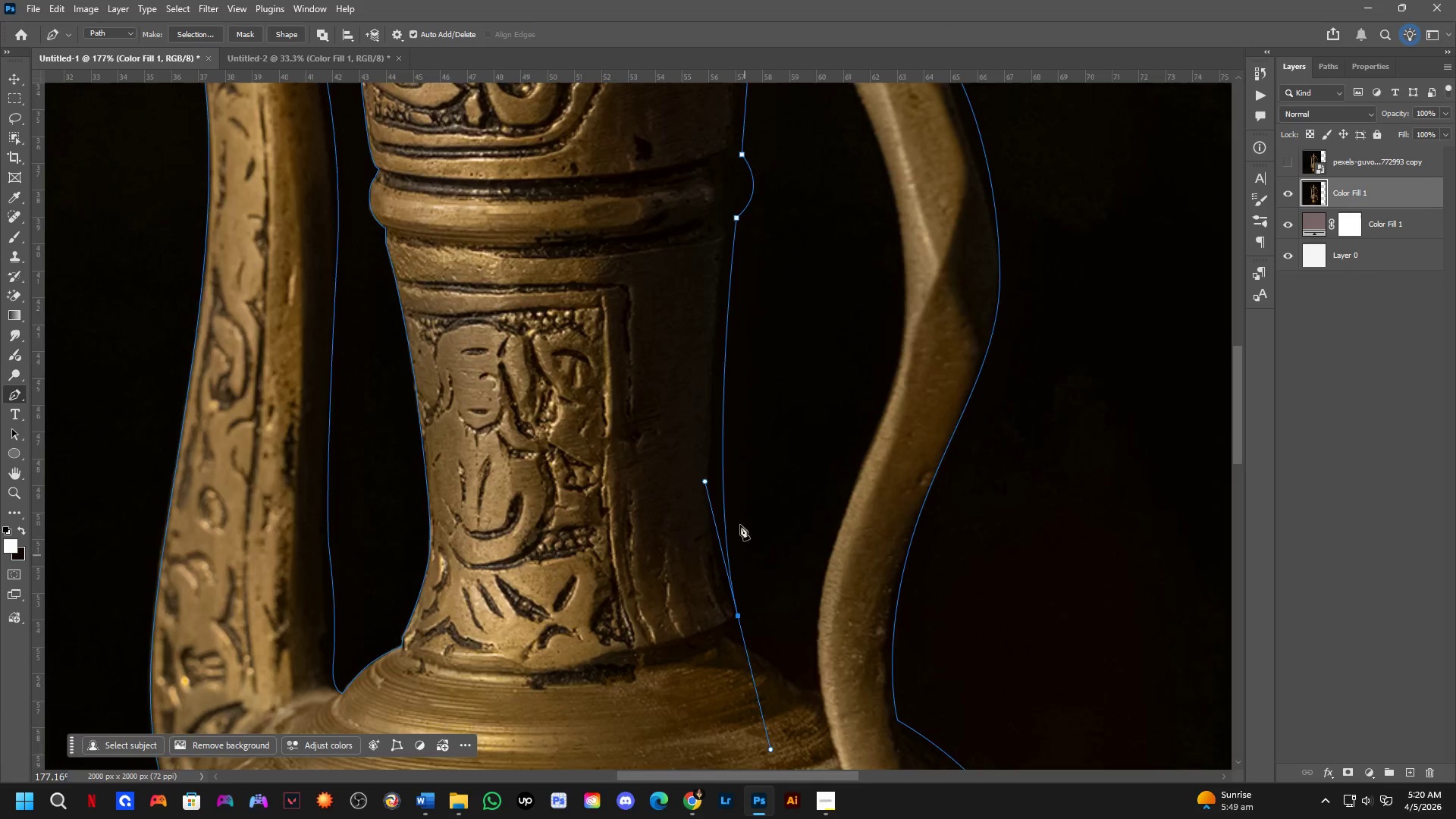 
hold_key(key=AltLeft, duration=0.5)
 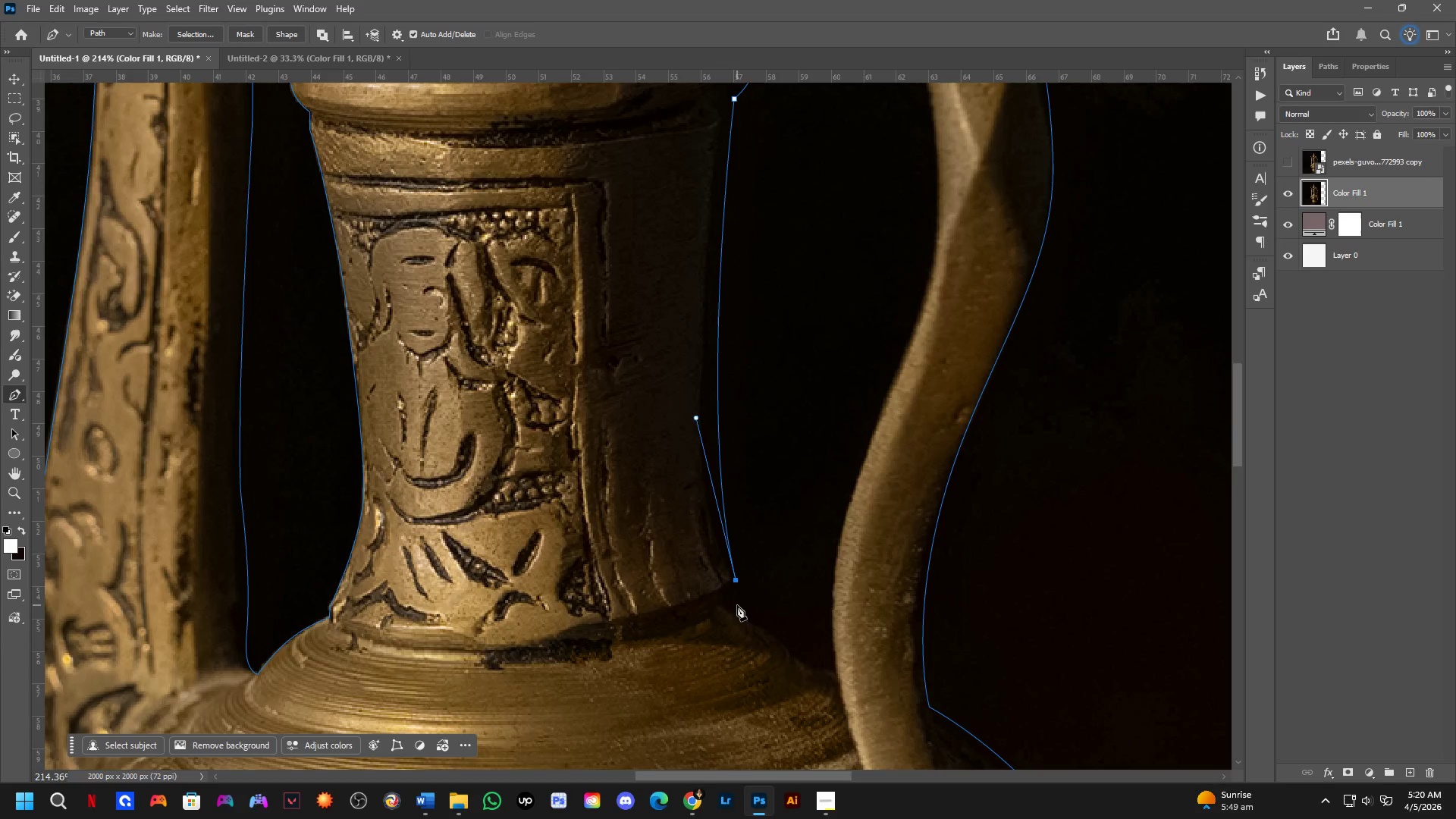 
scroll: coordinate [733, 578], scroll_direction: up, amount: 2.0
 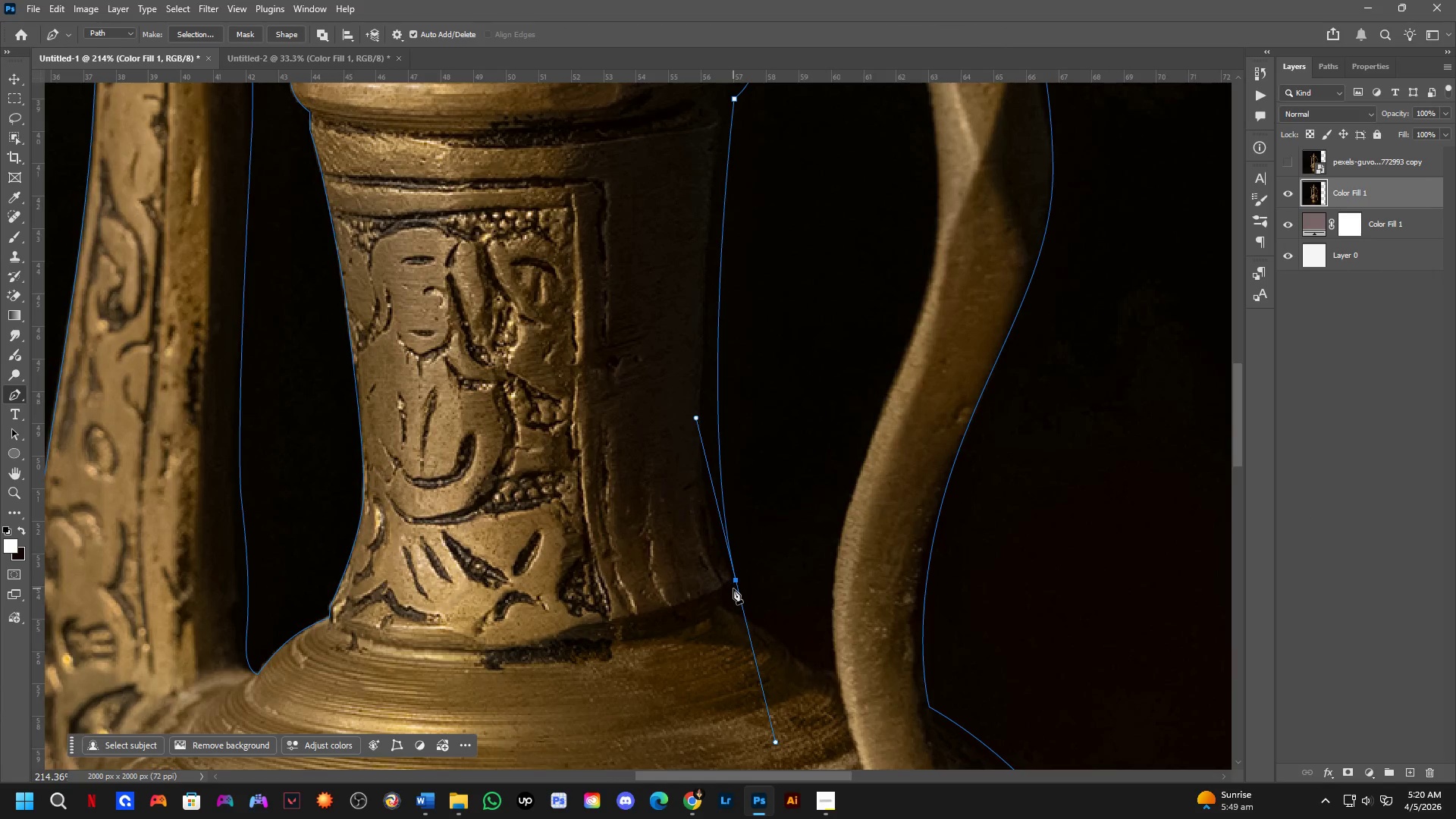 
left_click([737, 579])
 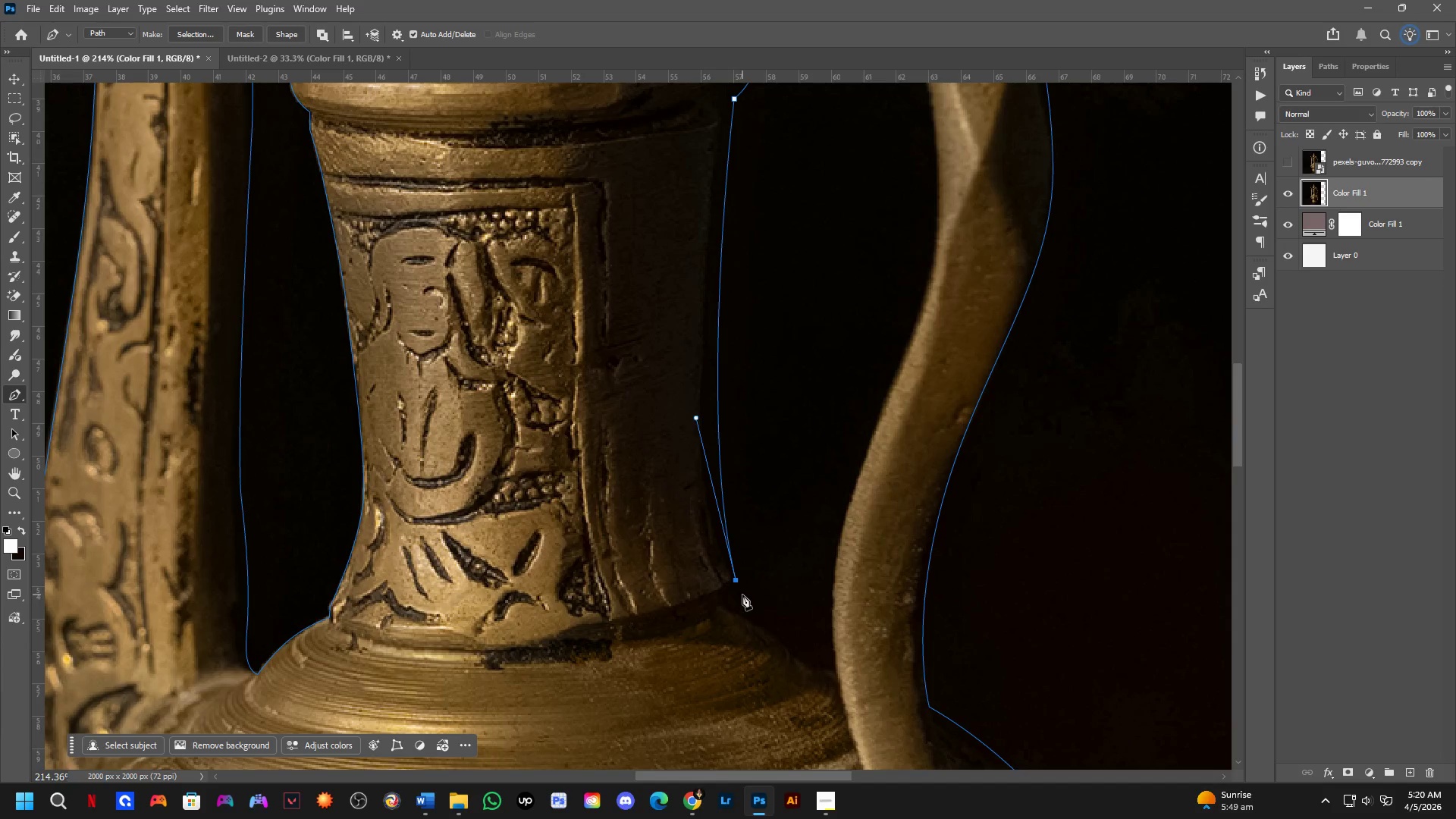 
scroll: coordinate [744, 591], scroll_direction: up, amount: 3.0
 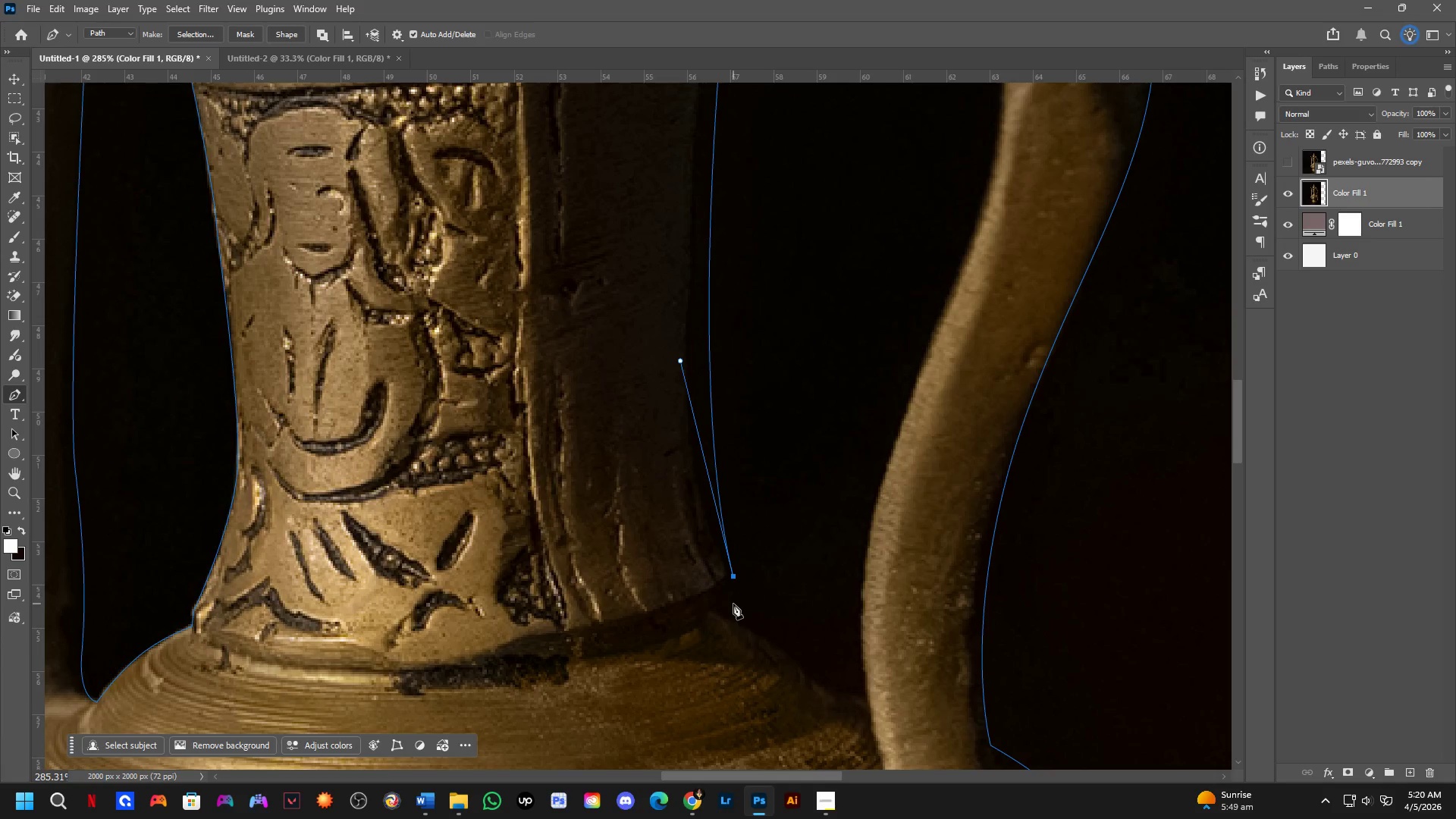 
left_click([730, 610])
 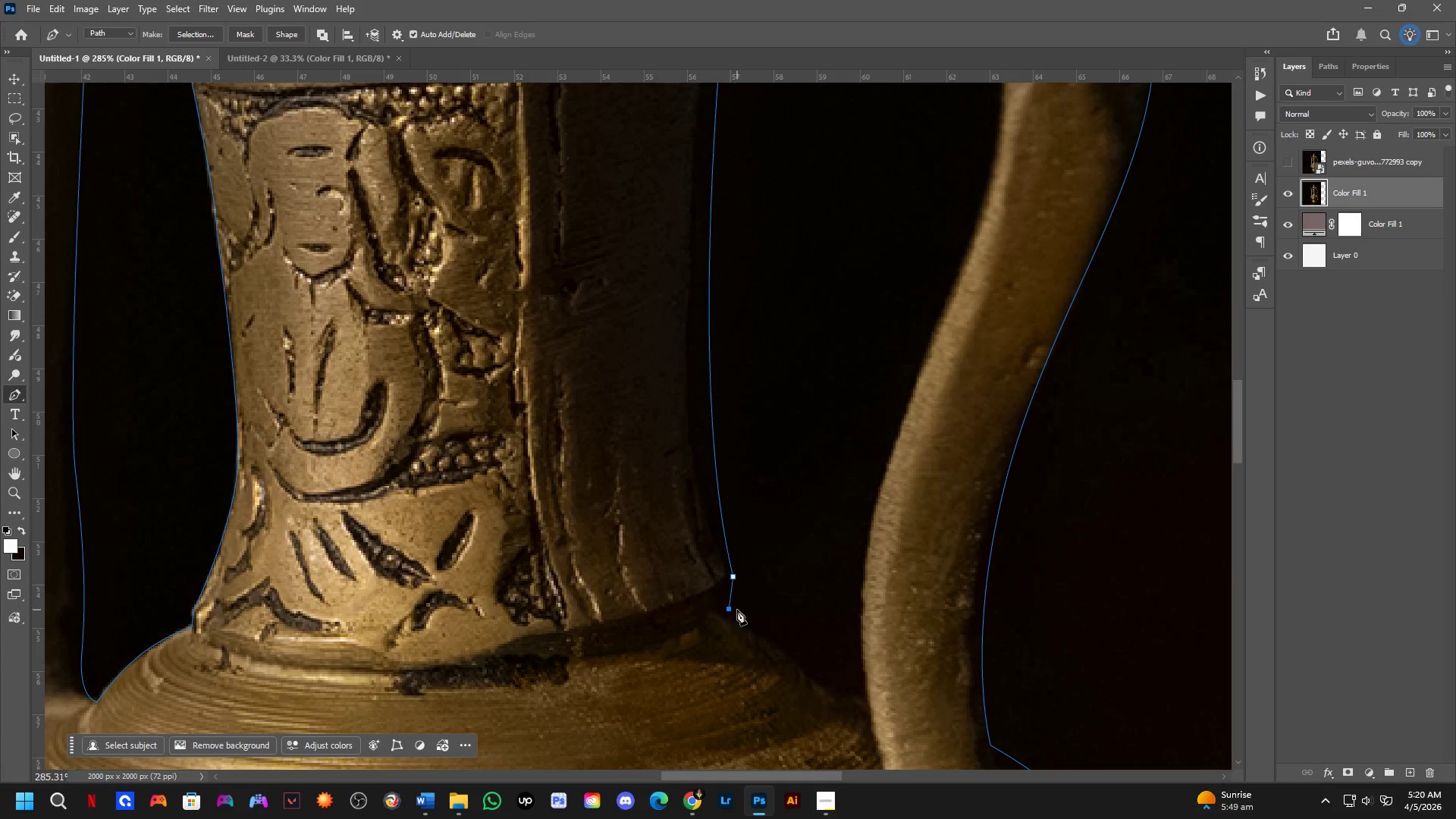 
key(Control+ControlLeft)
 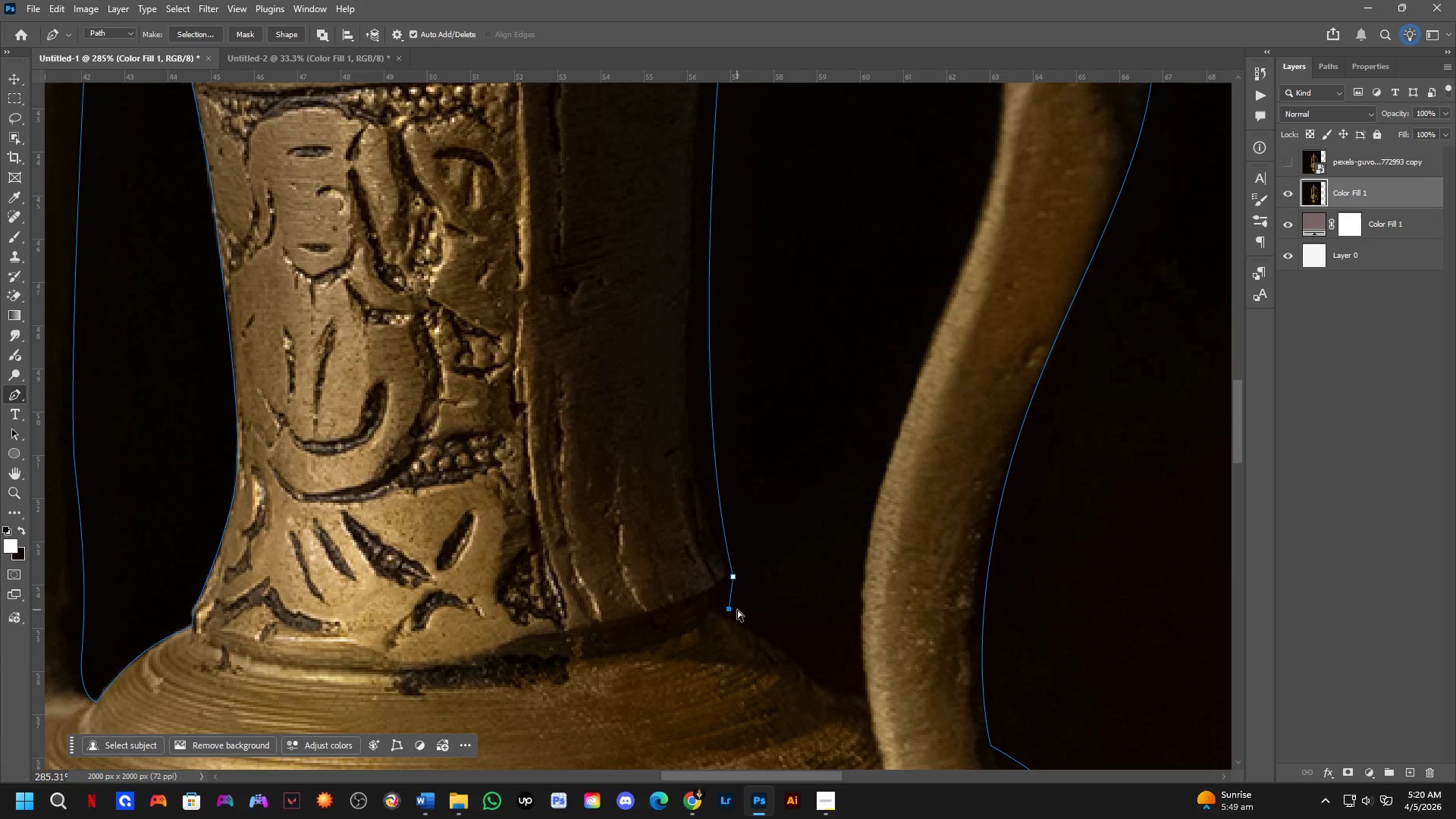 
key(Control+Z)
 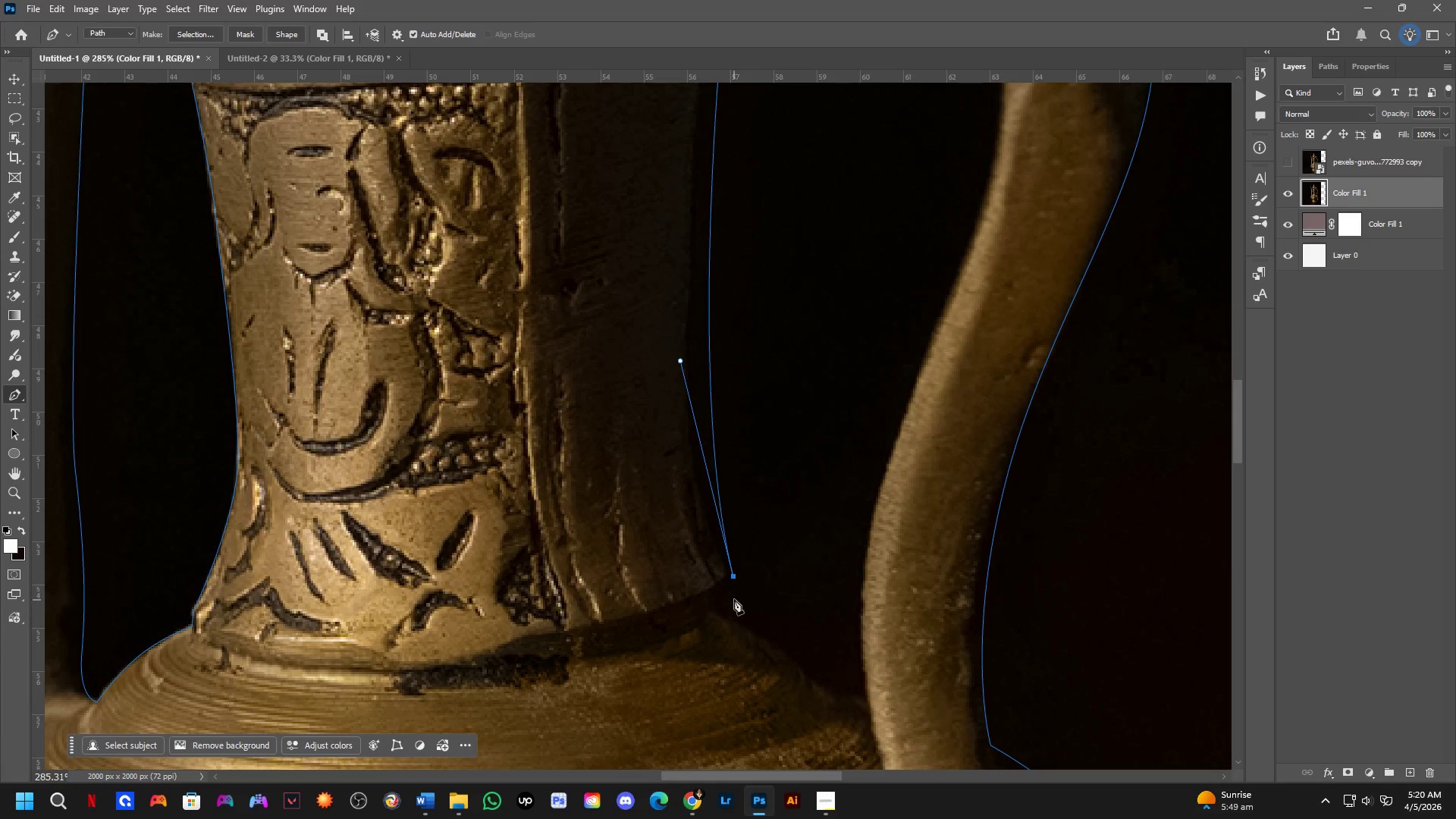 
left_click([733, 598])
 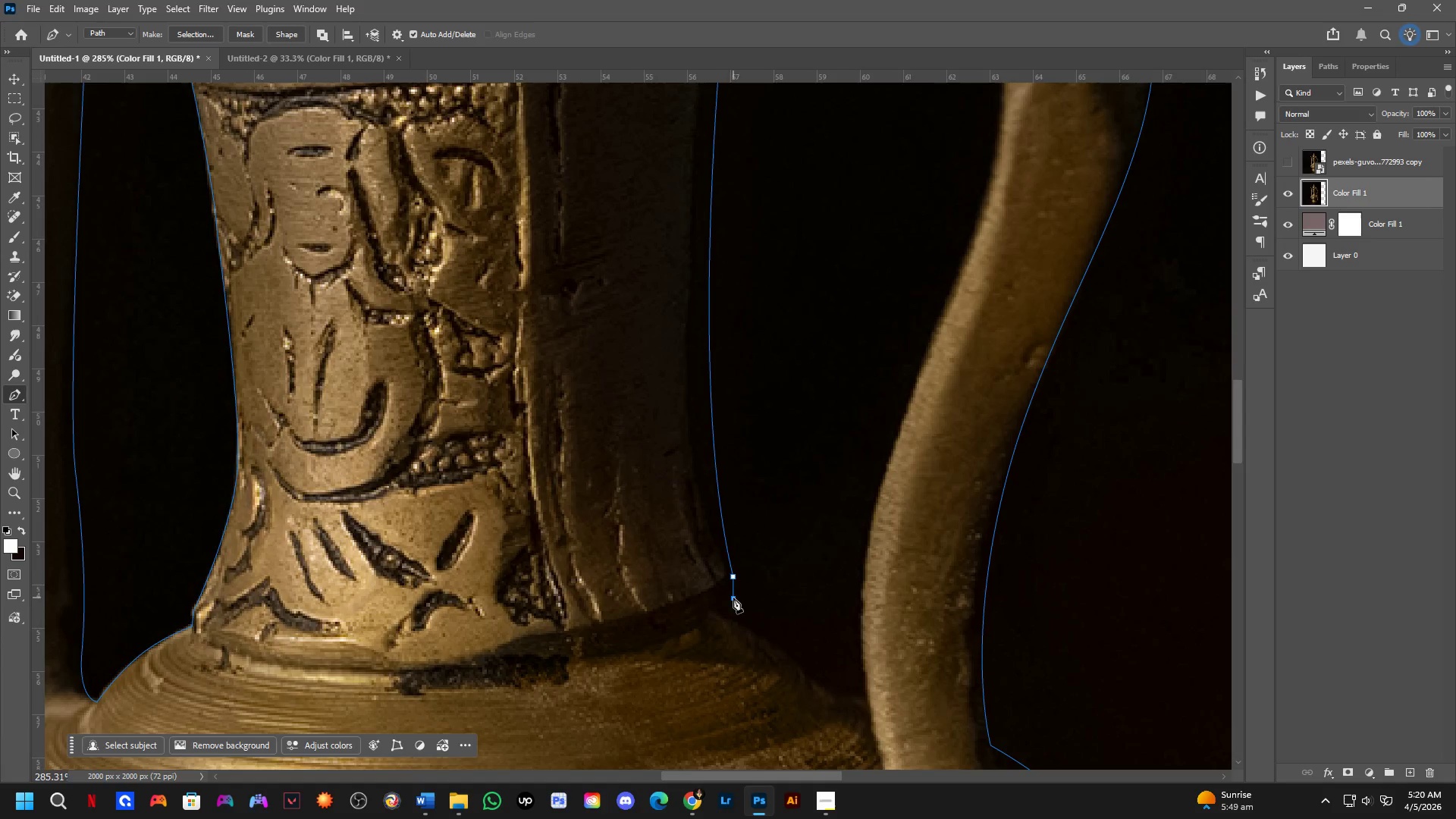 
hold_key(key=Space, duration=0.55)
 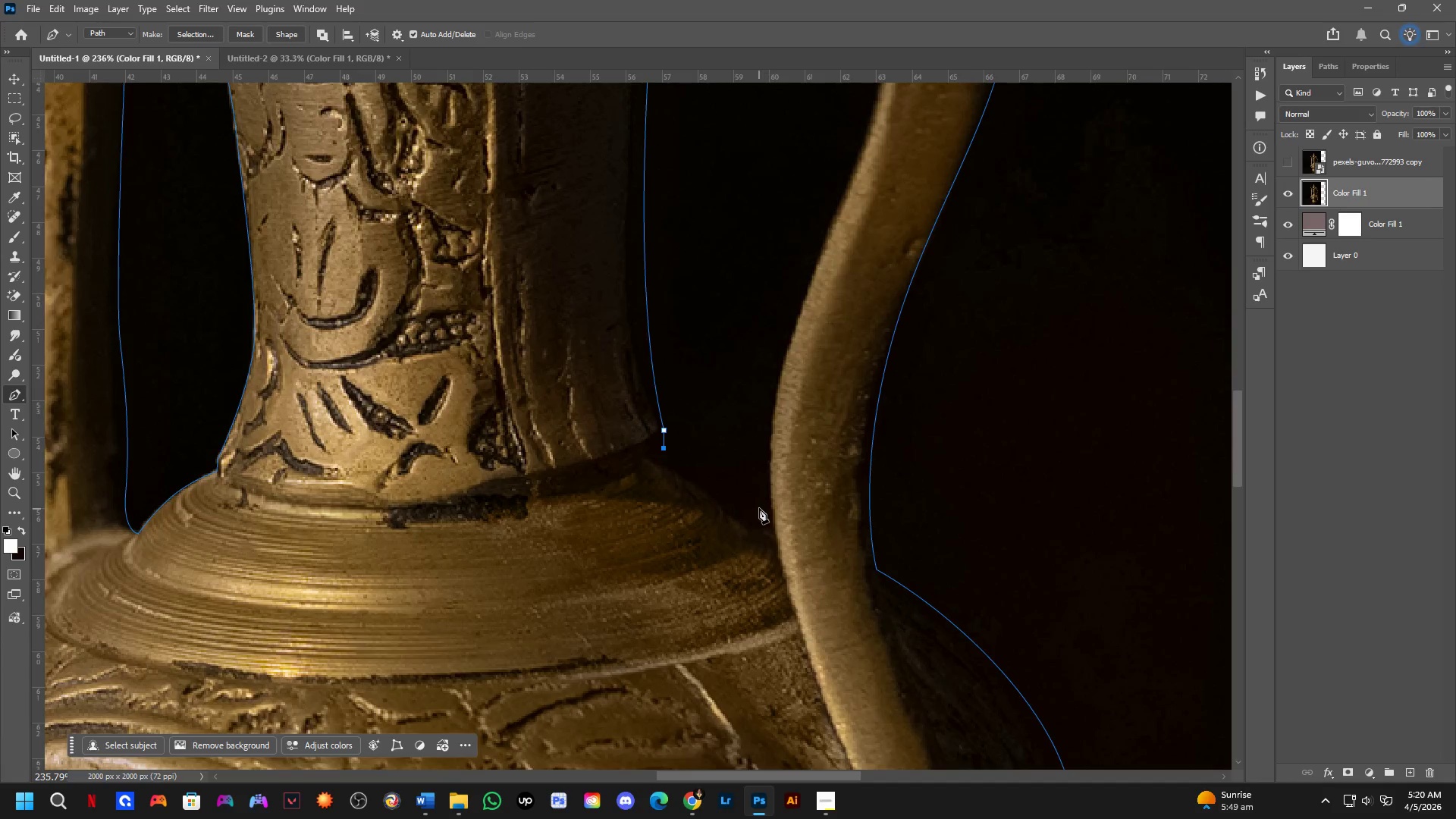 
left_click_drag(start_coordinate=[783, 624], to_coordinate=[713, 472])
 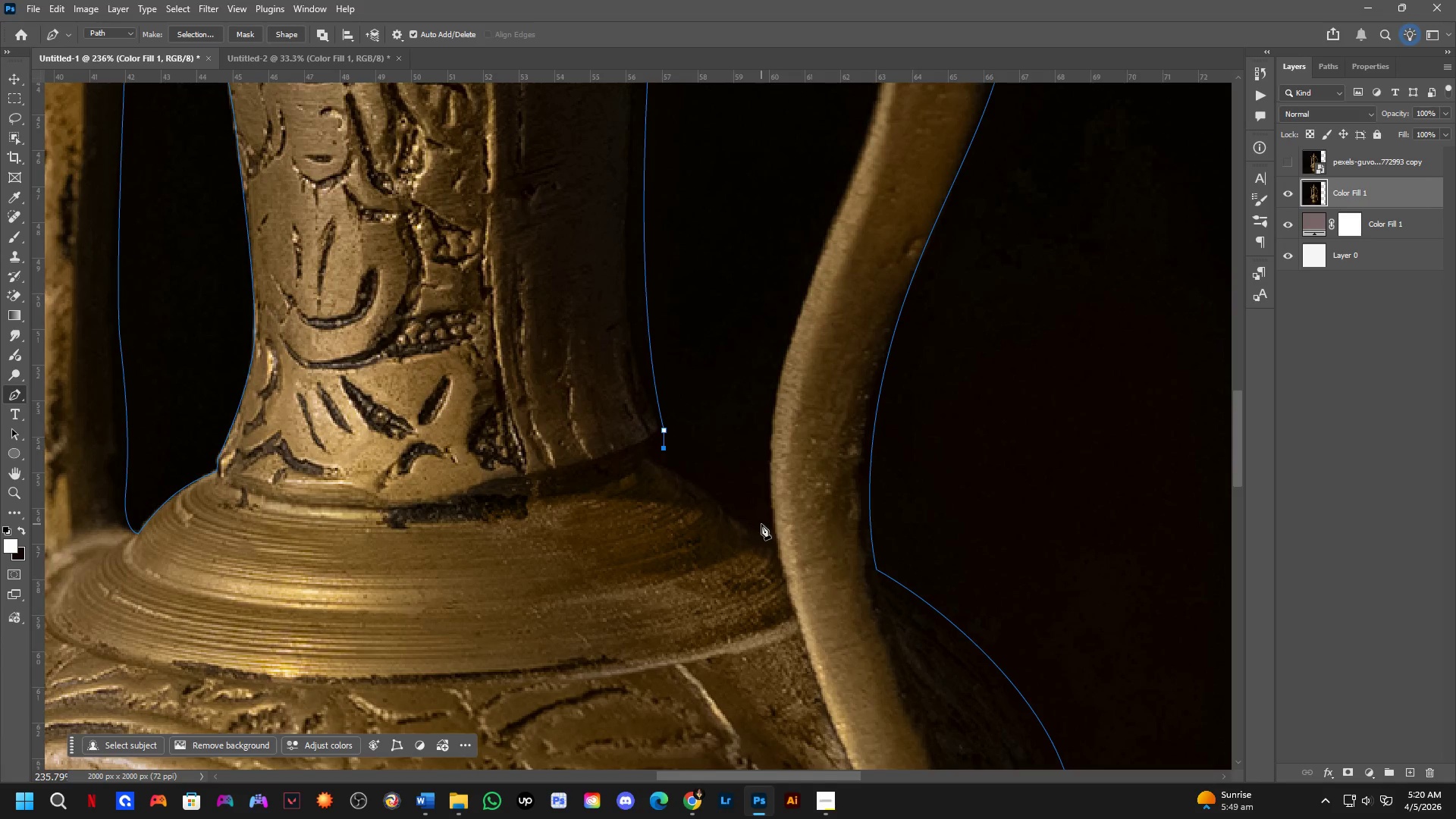 
scroll: coordinate [744, 607], scroll_direction: down, amount: 2.0
 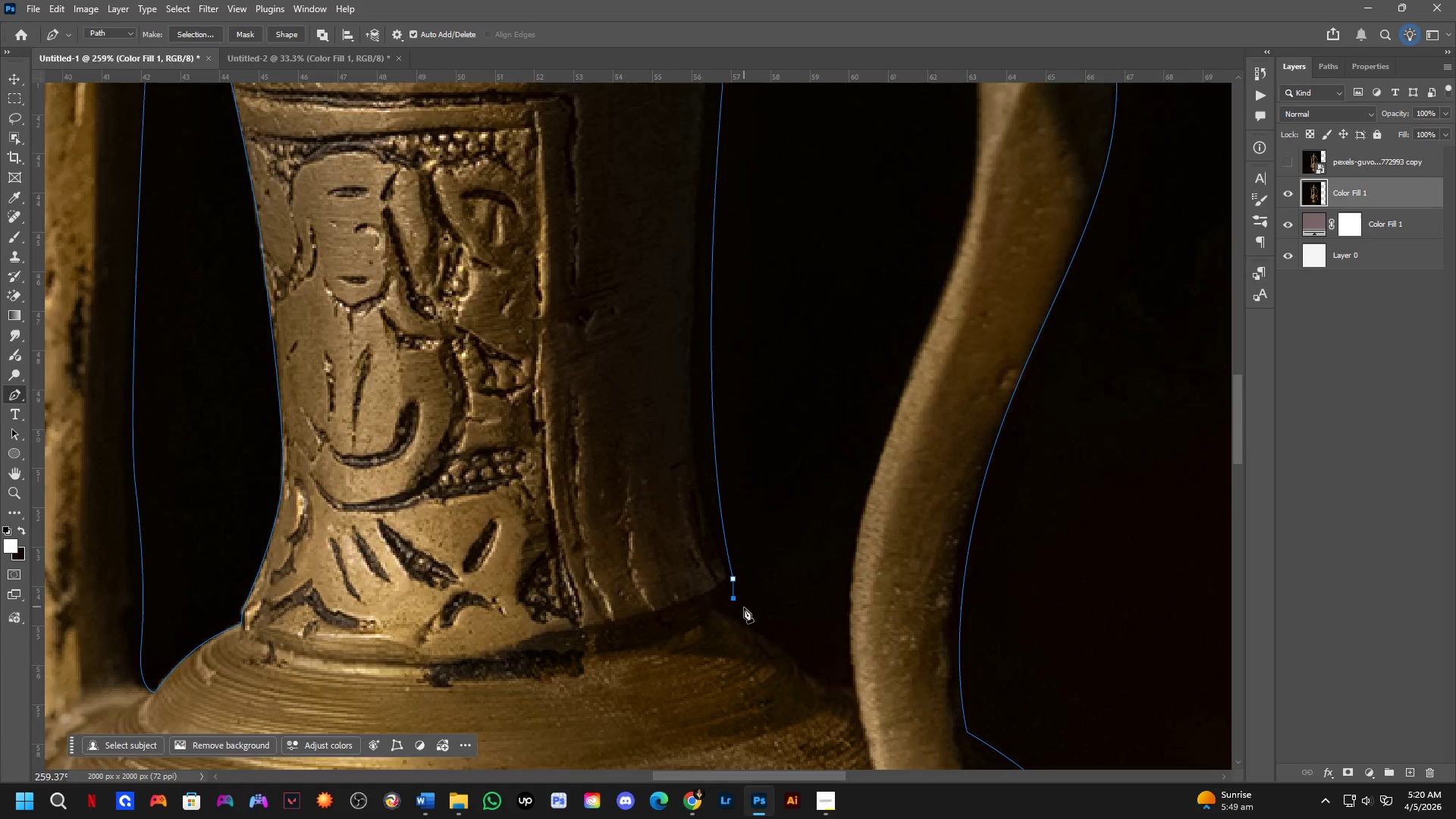 
key(Shift+ShiftLeft)
 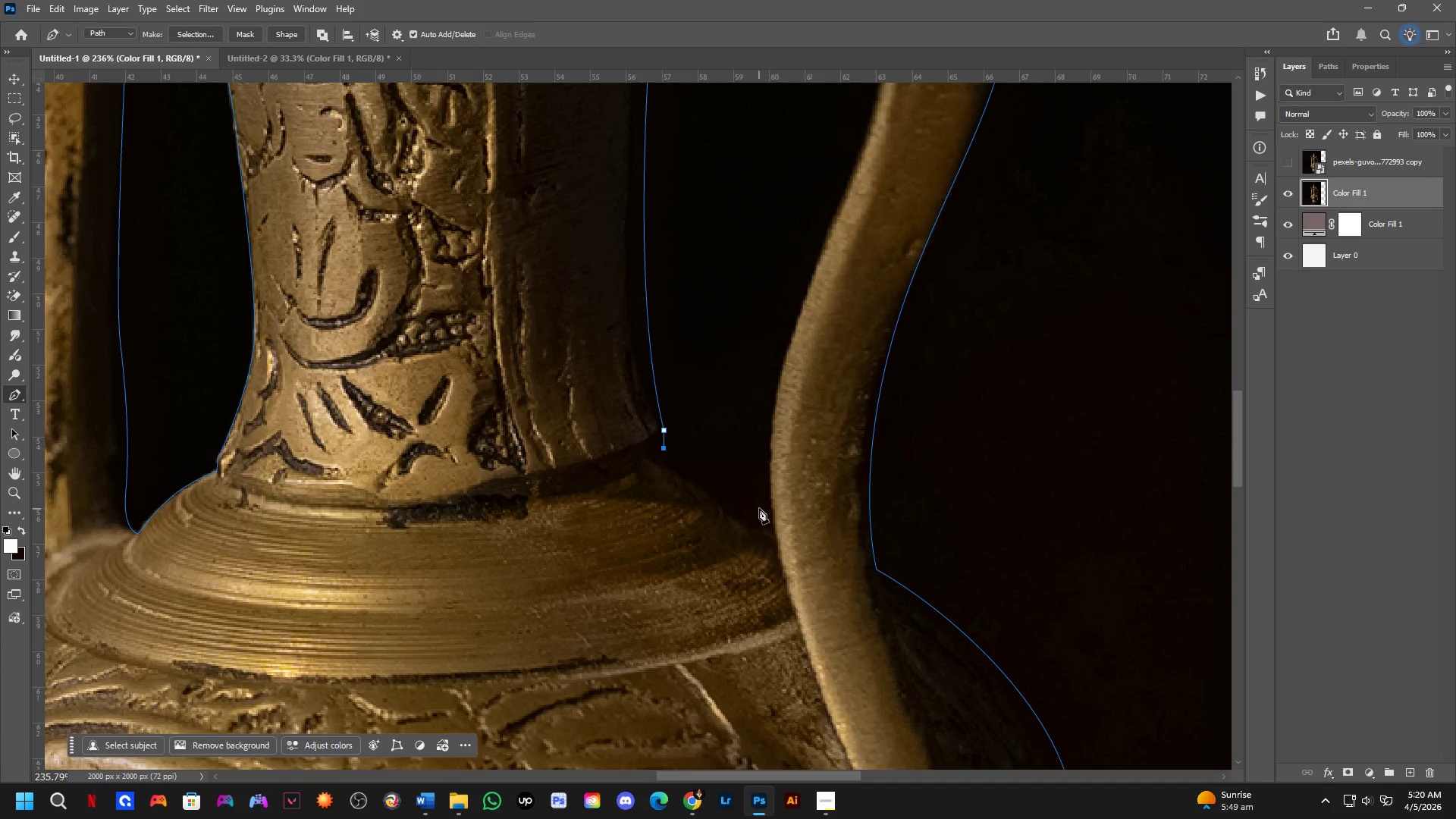 
scroll: coordinate [758, 508], scroll_direction: up, amount: 1.0
 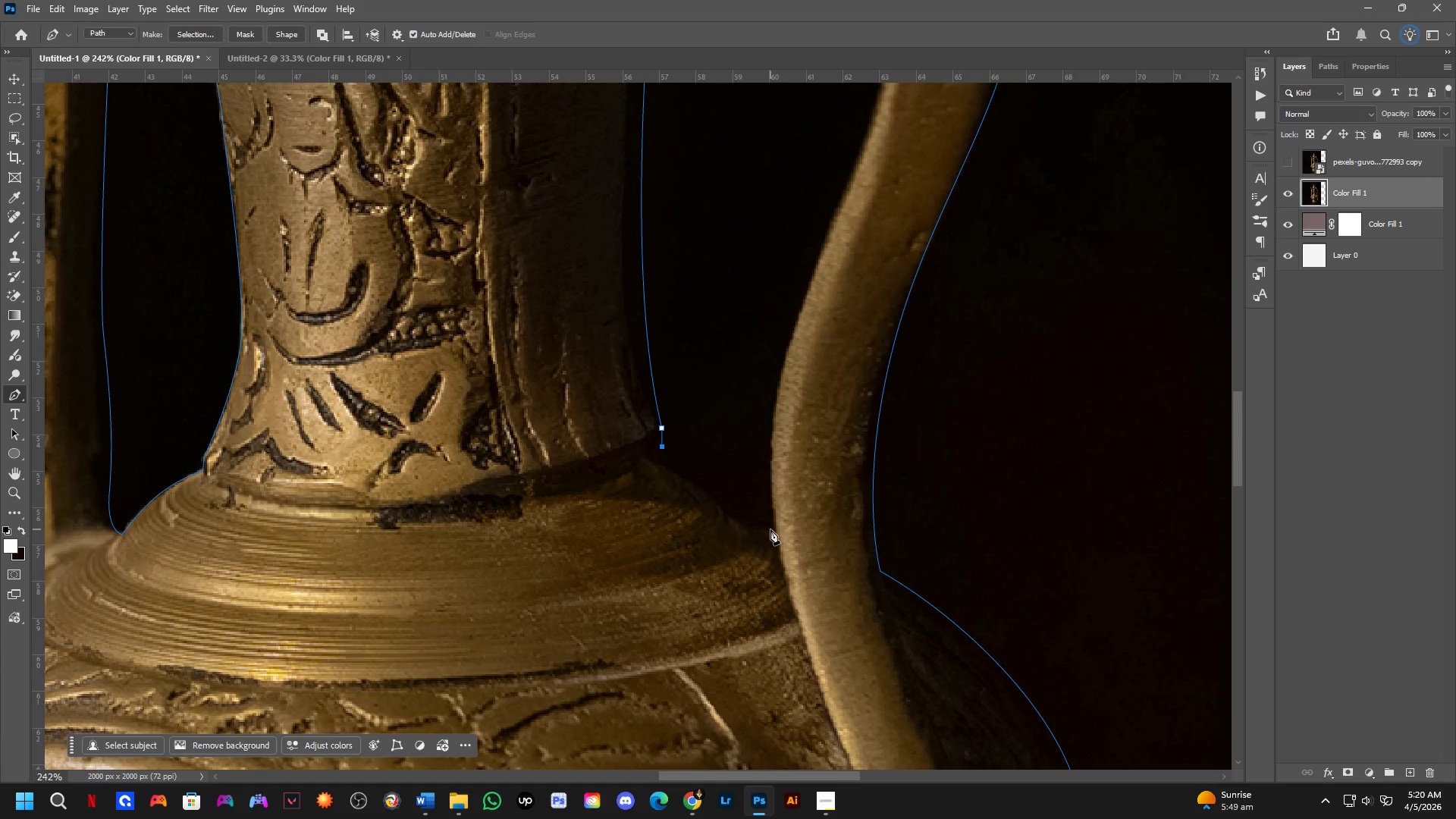 
left_click_drag(start_coordinate=[772, 532], to_coordinate=[810, 597])
 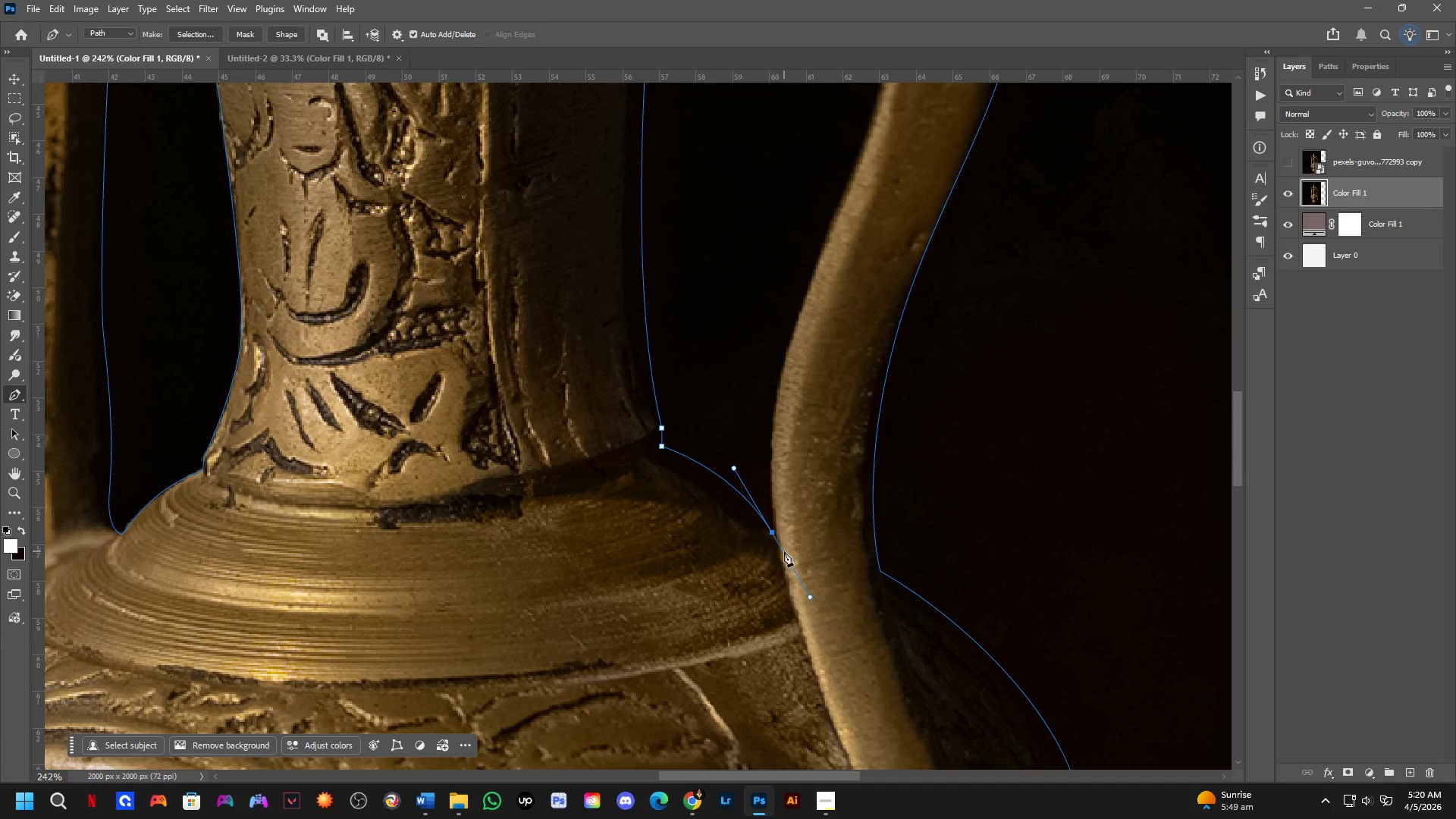 
hold_key(key=AltLeft, duration=0.73)
left_click([774, 532])
 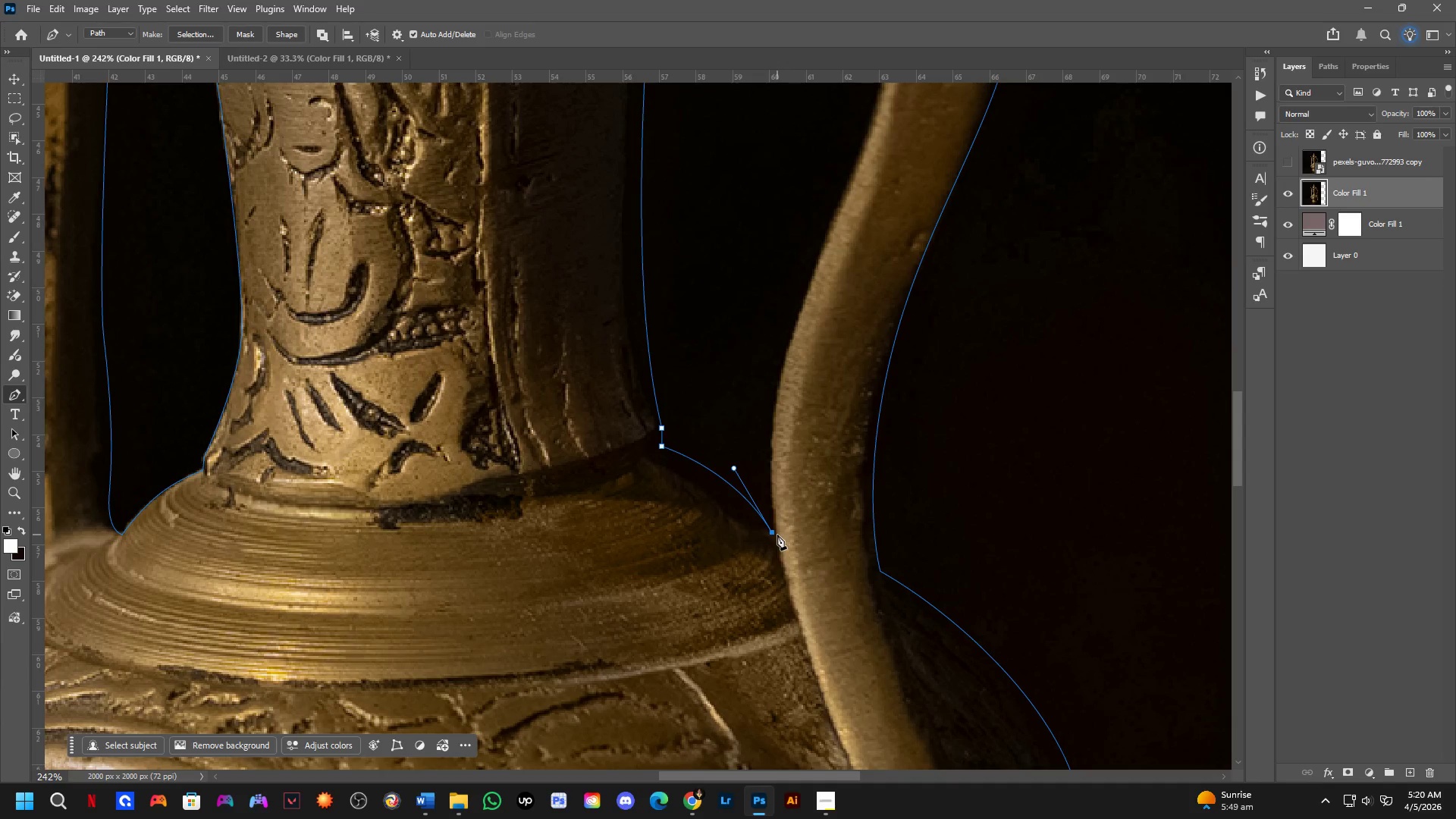 
hold_key(key=ControlLeft, duration=0.84)
left_click_drag(start_coordinate=[774, 534], to_coordinate=[777, 537])
 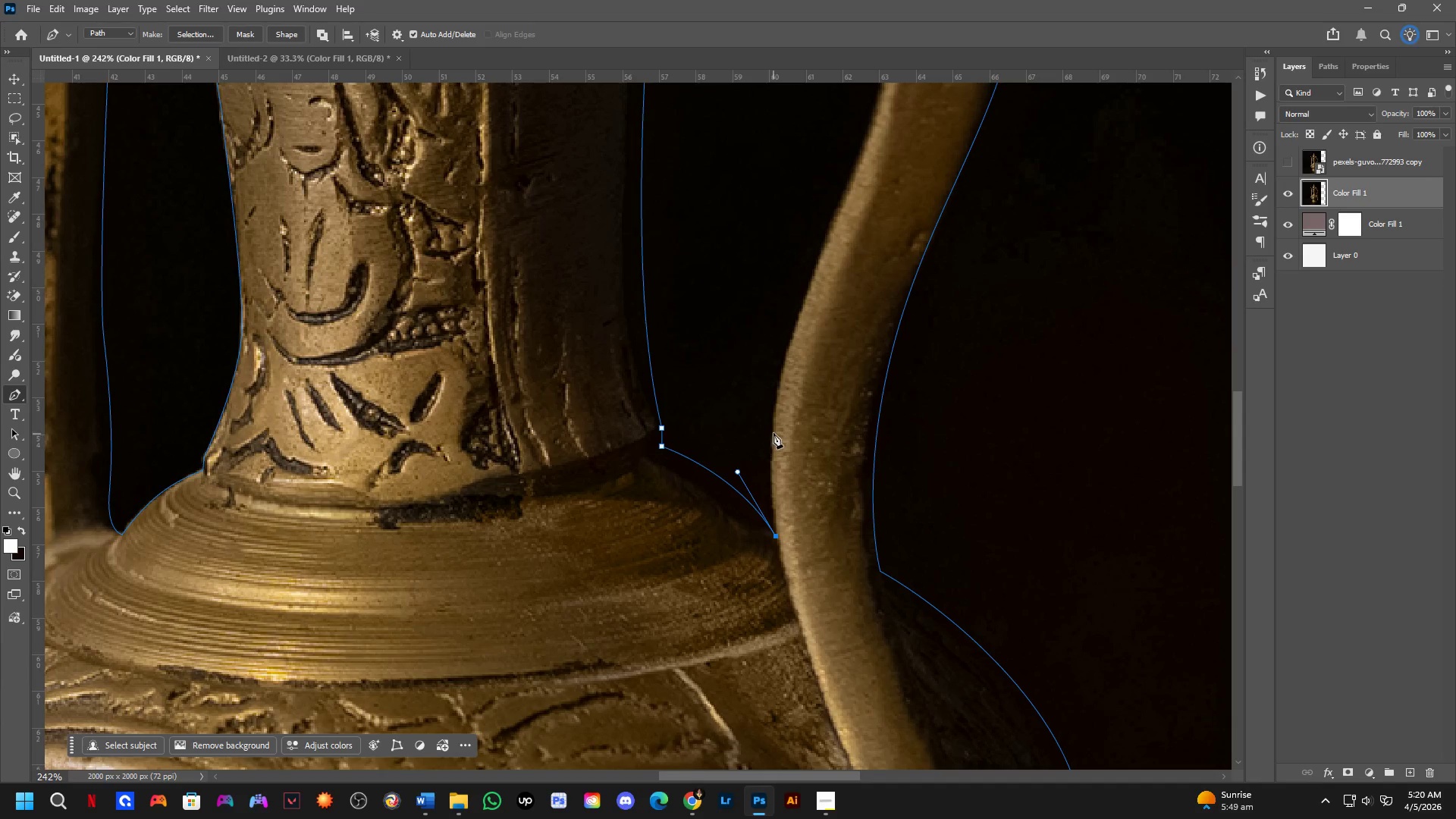 
left_click_drag(start_coordinate=[774, 432], to_coordinate=[779, 383])
 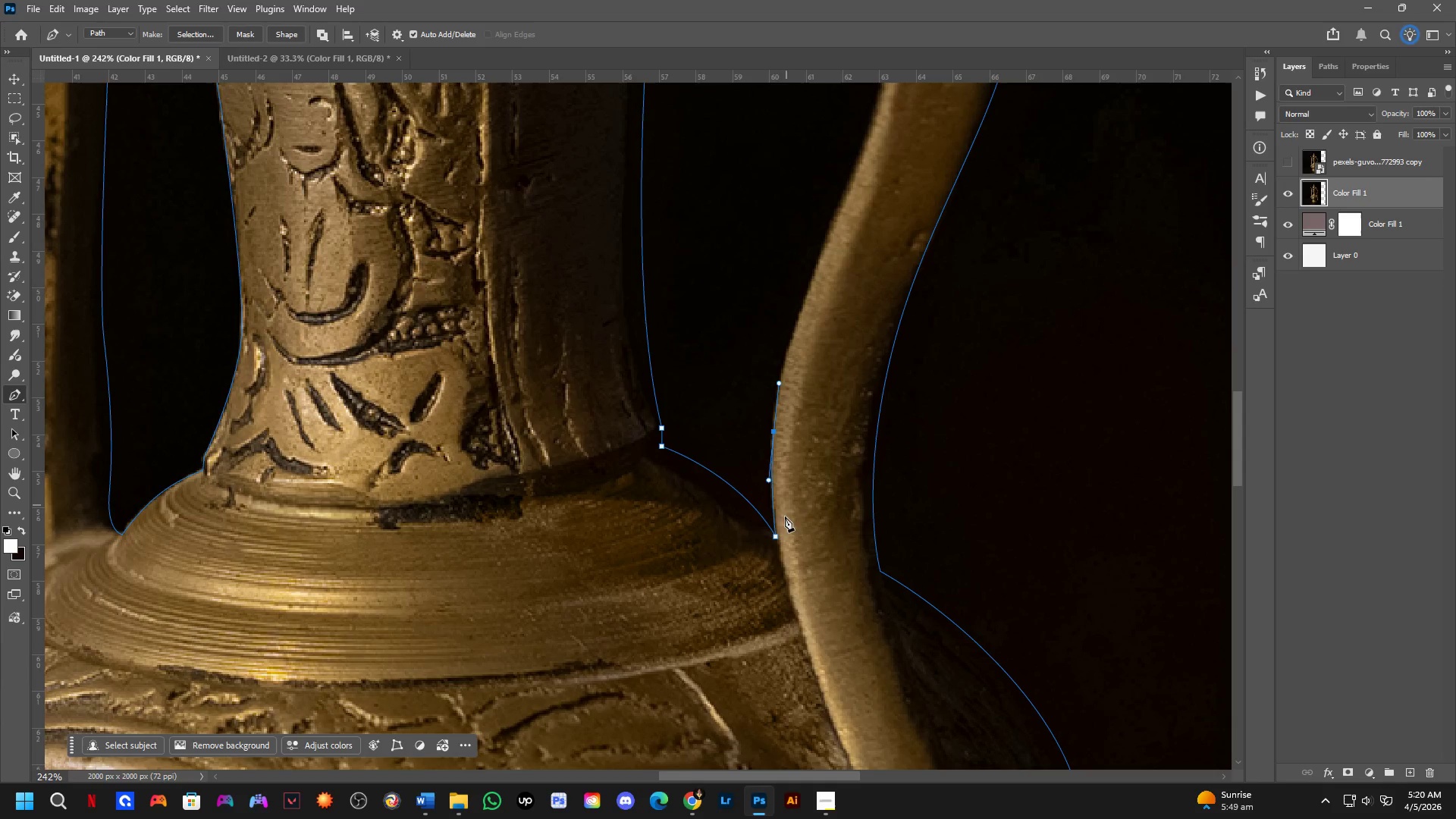 
hold_key(key=ControlLeft, duration=1.0)
left_click_drag(start_coordinate=[776, 535], to_coordinate=[778, 539])
 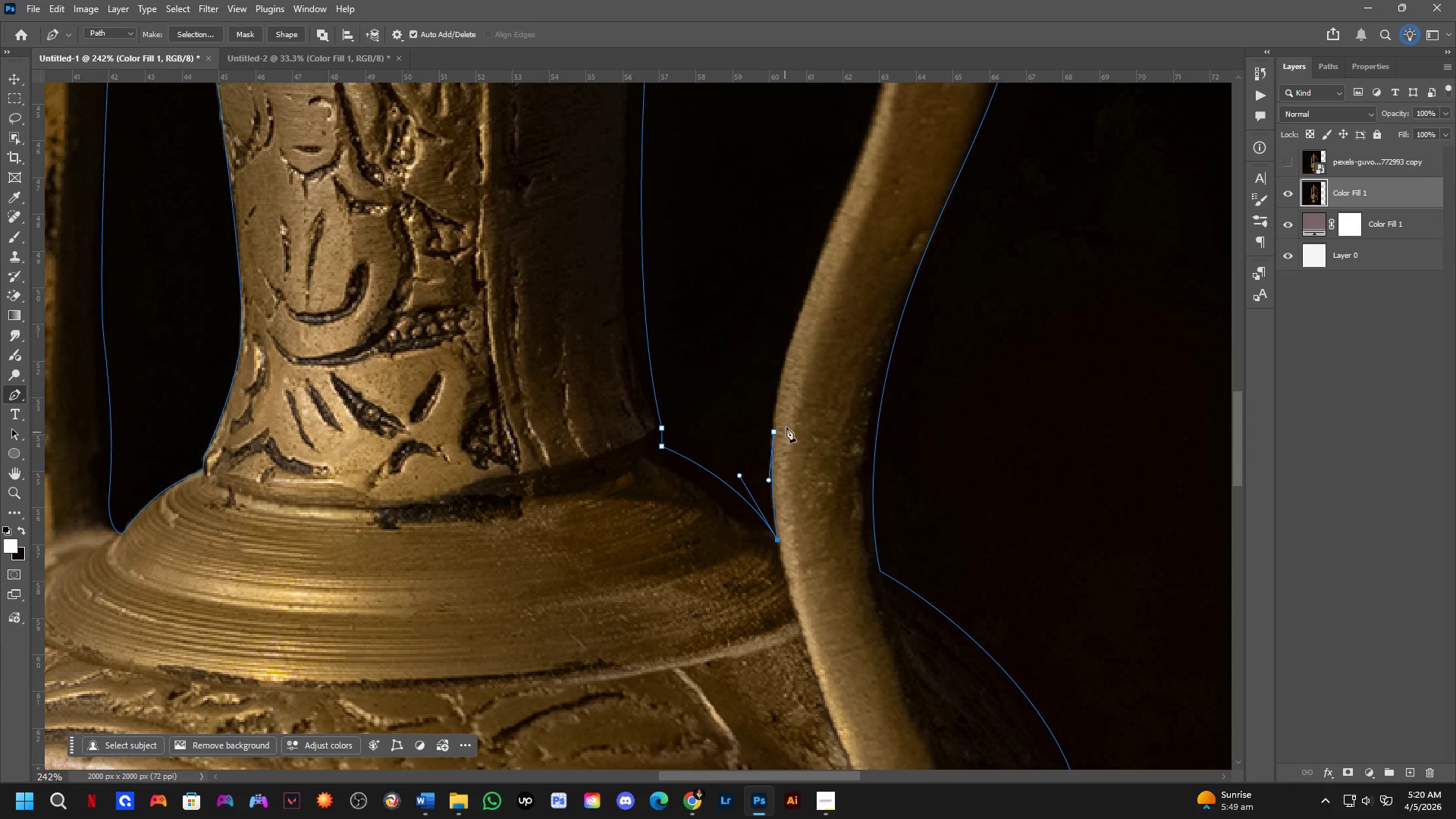 
hold_key(key=Space, duration=0.48)
 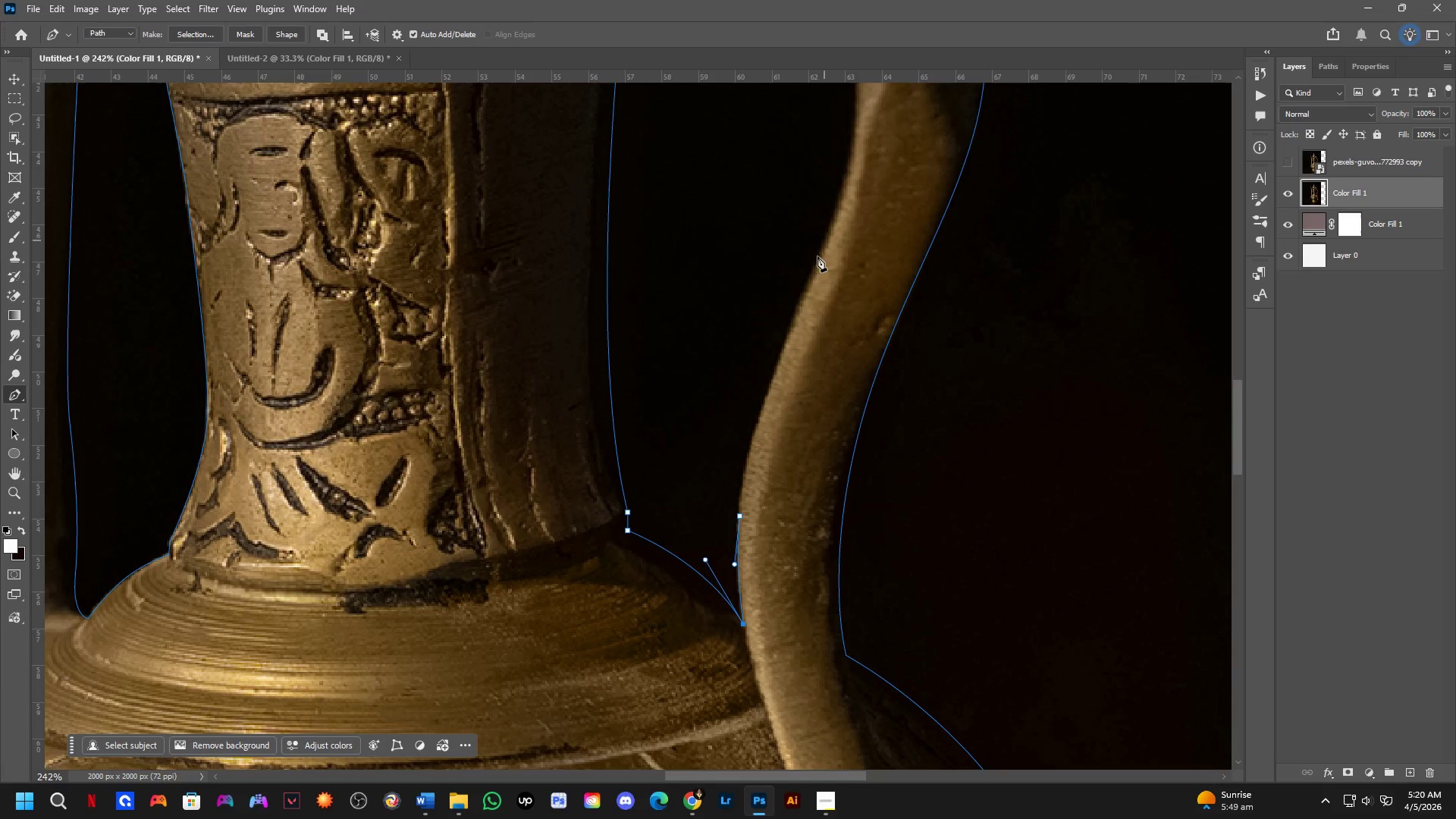 
left_click_drag(start_coordinate=[798, 399], to_coordinate=[764, 483])
 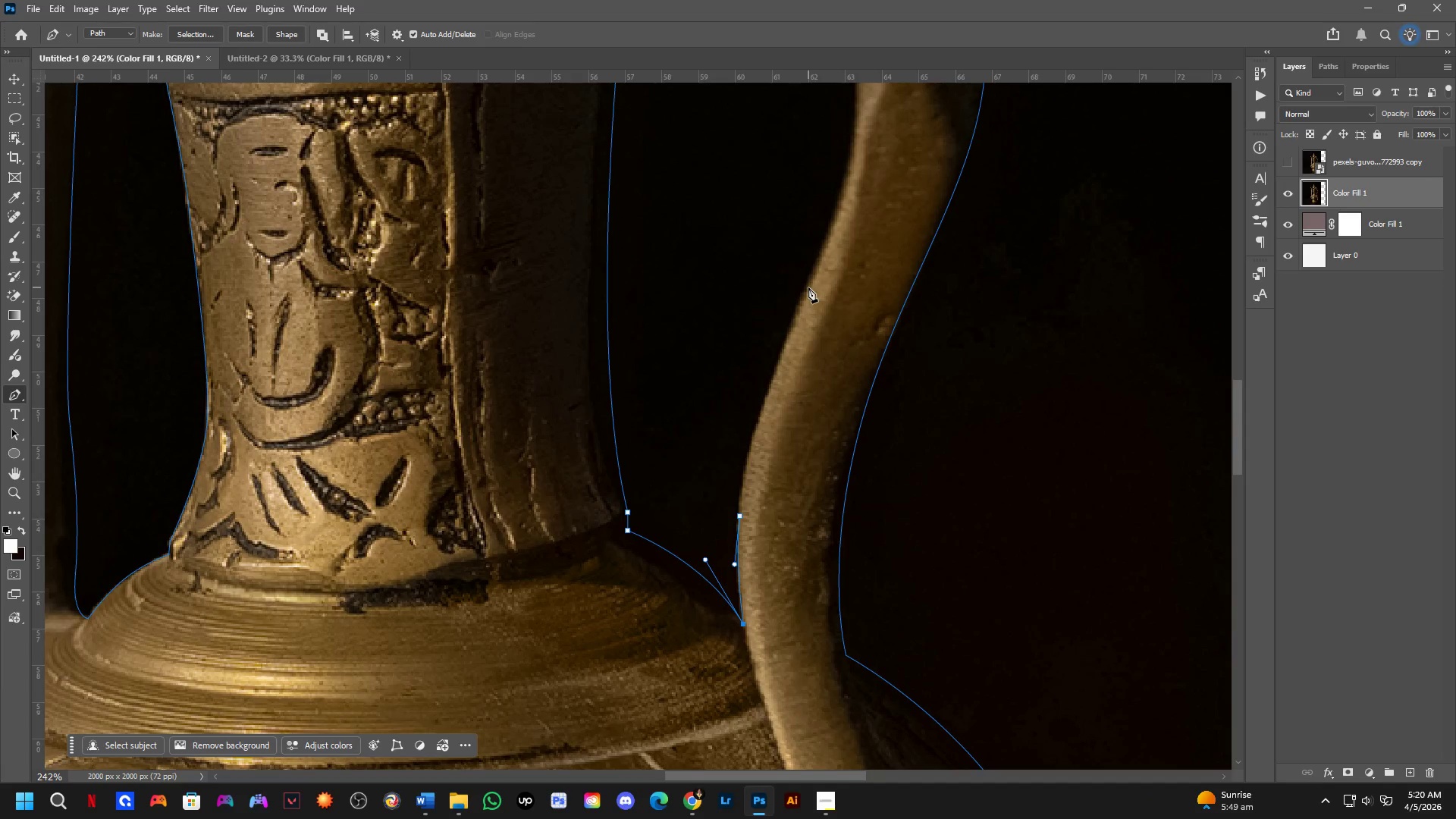 
left_click_drag(start_coordinate=[807, 290], to_coordinate=[847, 215])
 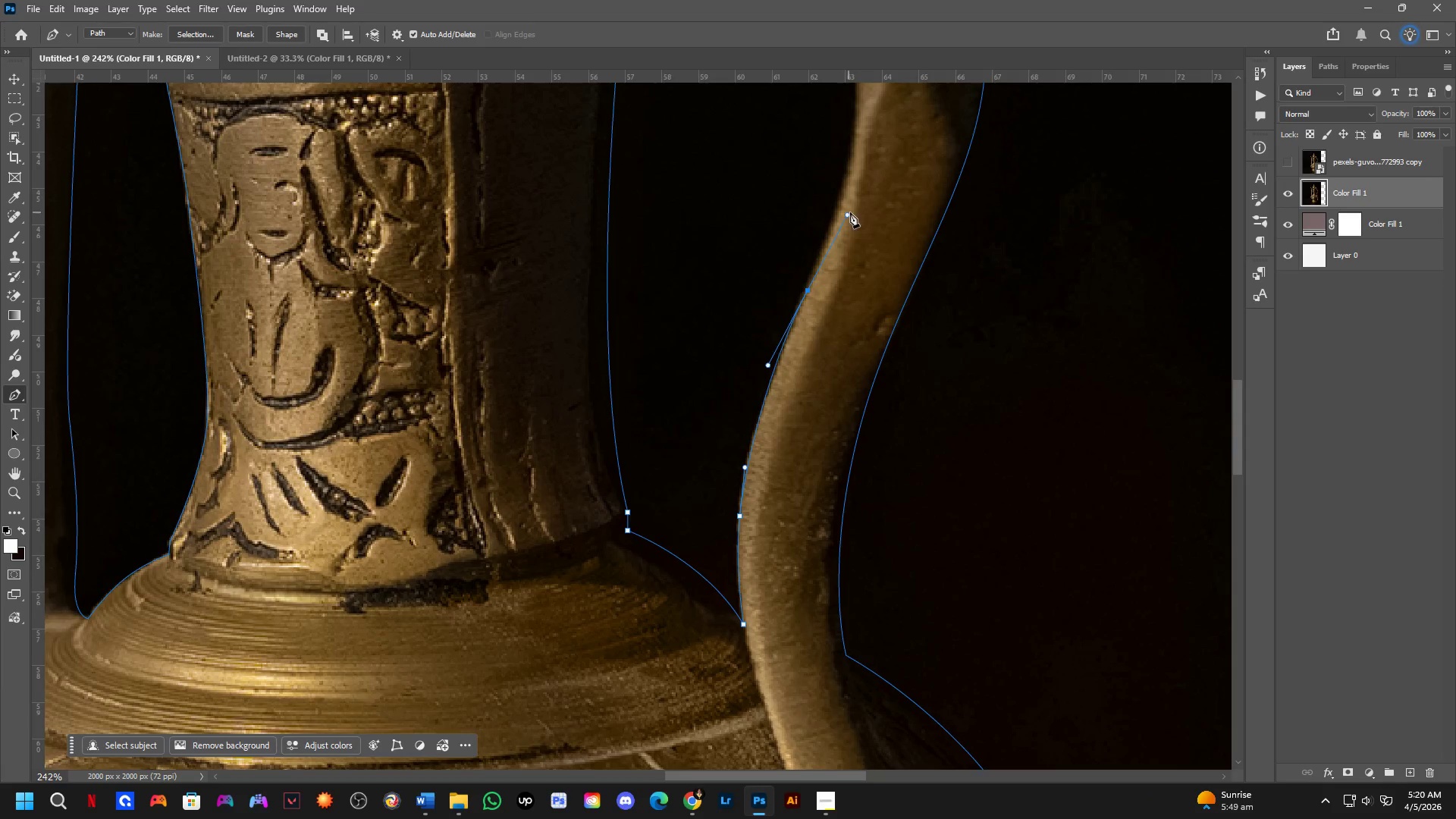 
hold_key(key=Space, duration=0.73)
 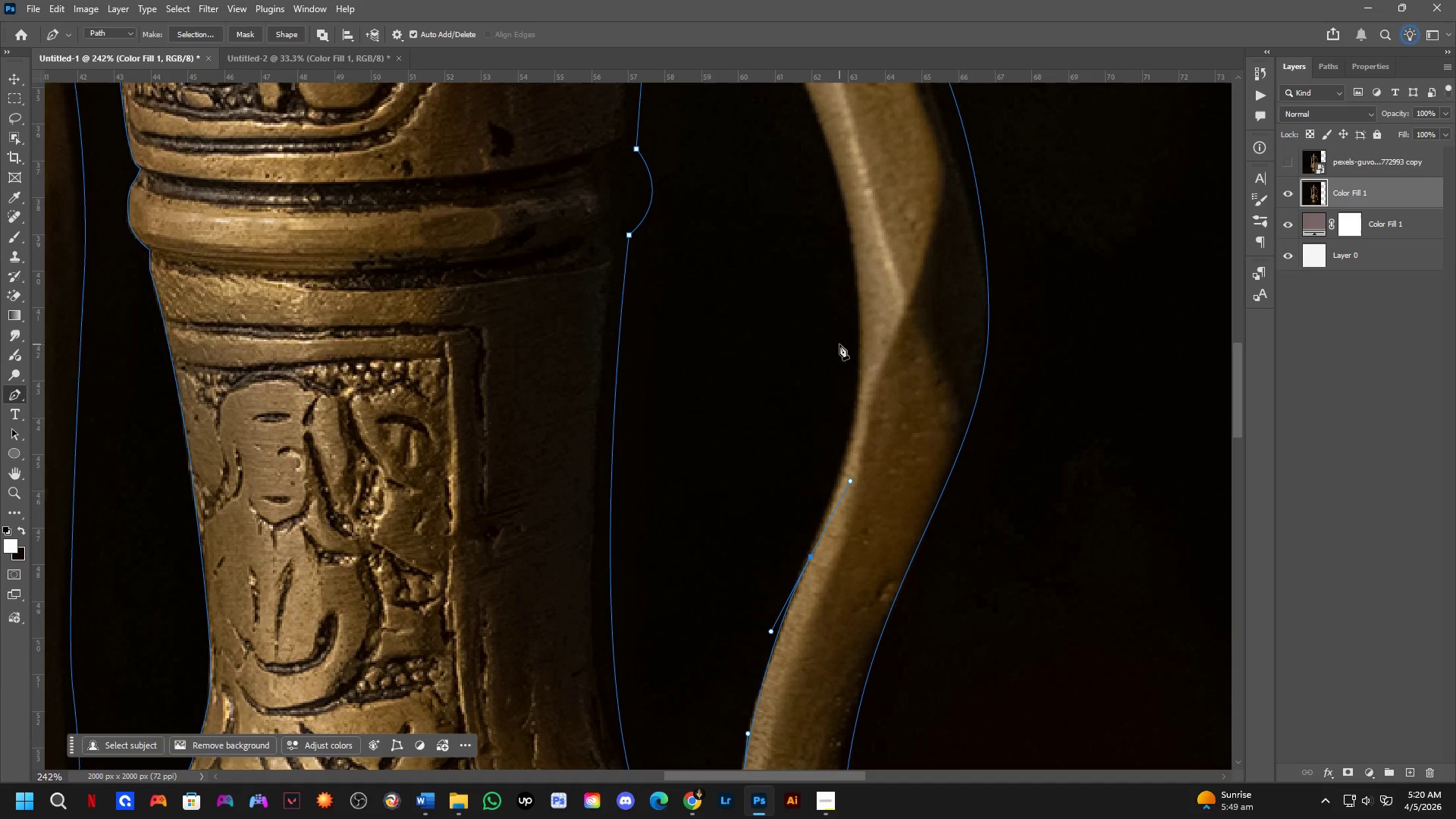 
left_click_drag(start_coordinate=[865, 217], to_coordinate=[868, 483])
 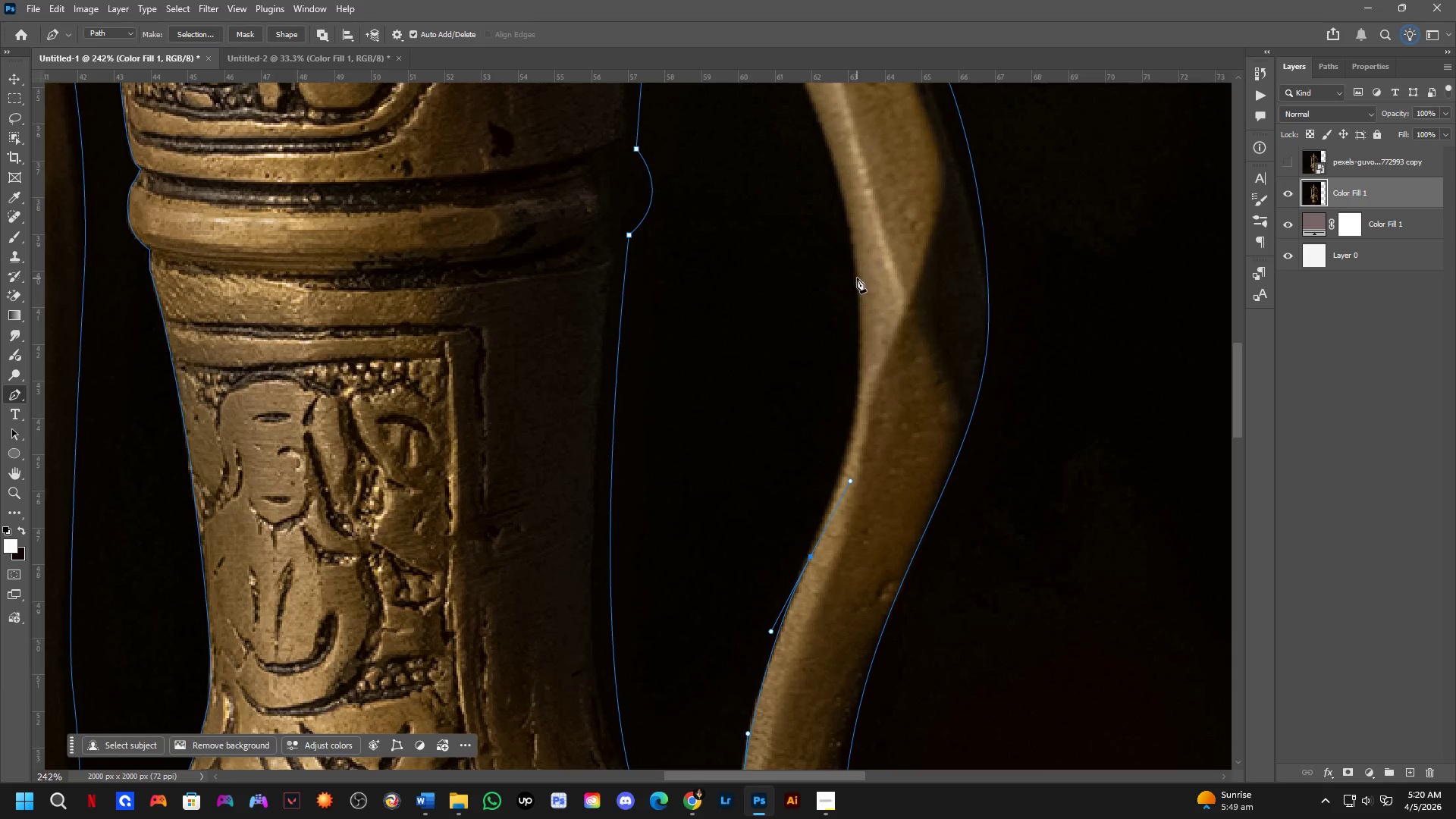 
left_click_drag(start_coordinate=[858, 272], to_coordinate=[849, 164])
 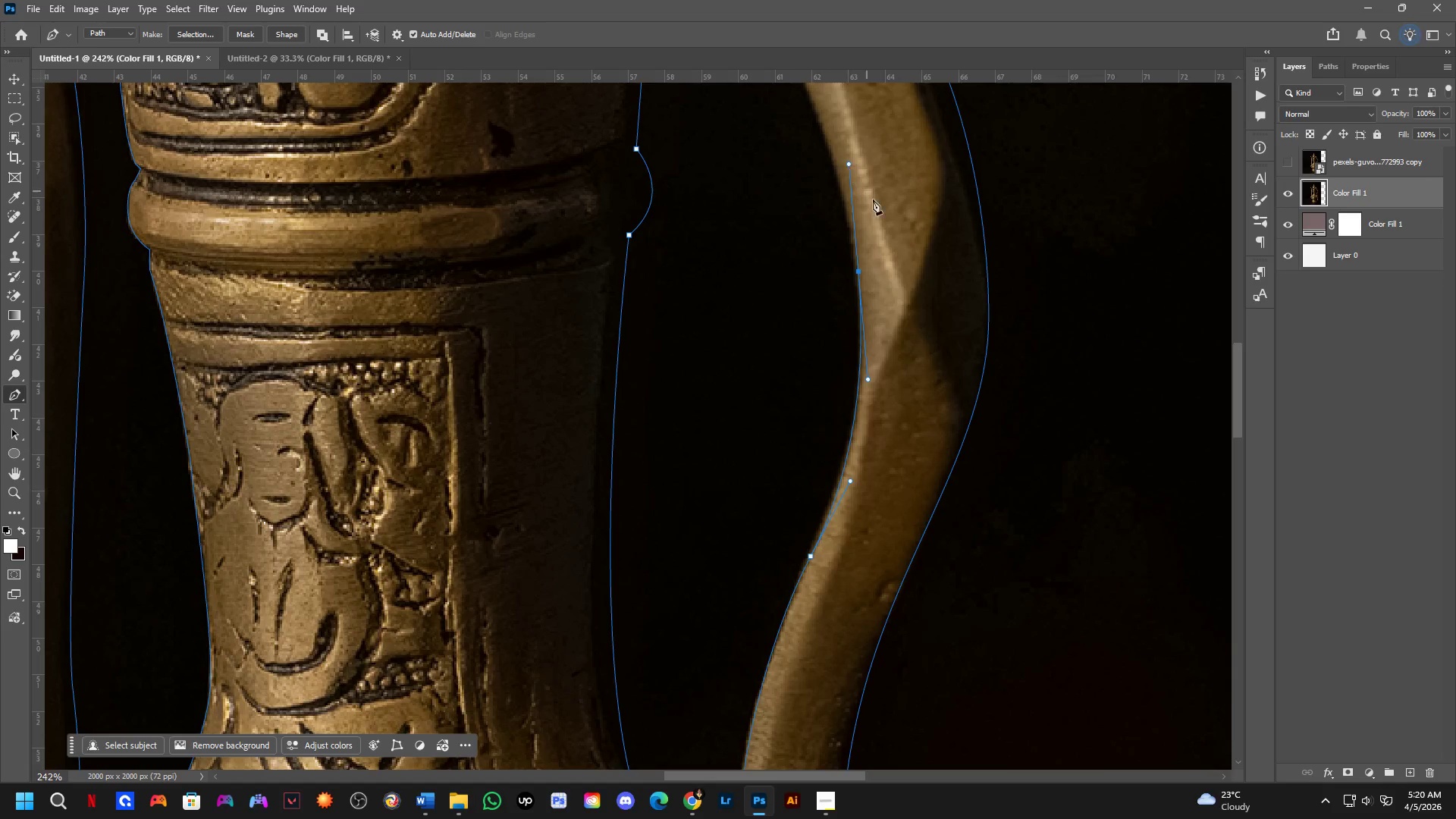 
hold_key(key=Space, duration=0.55)
 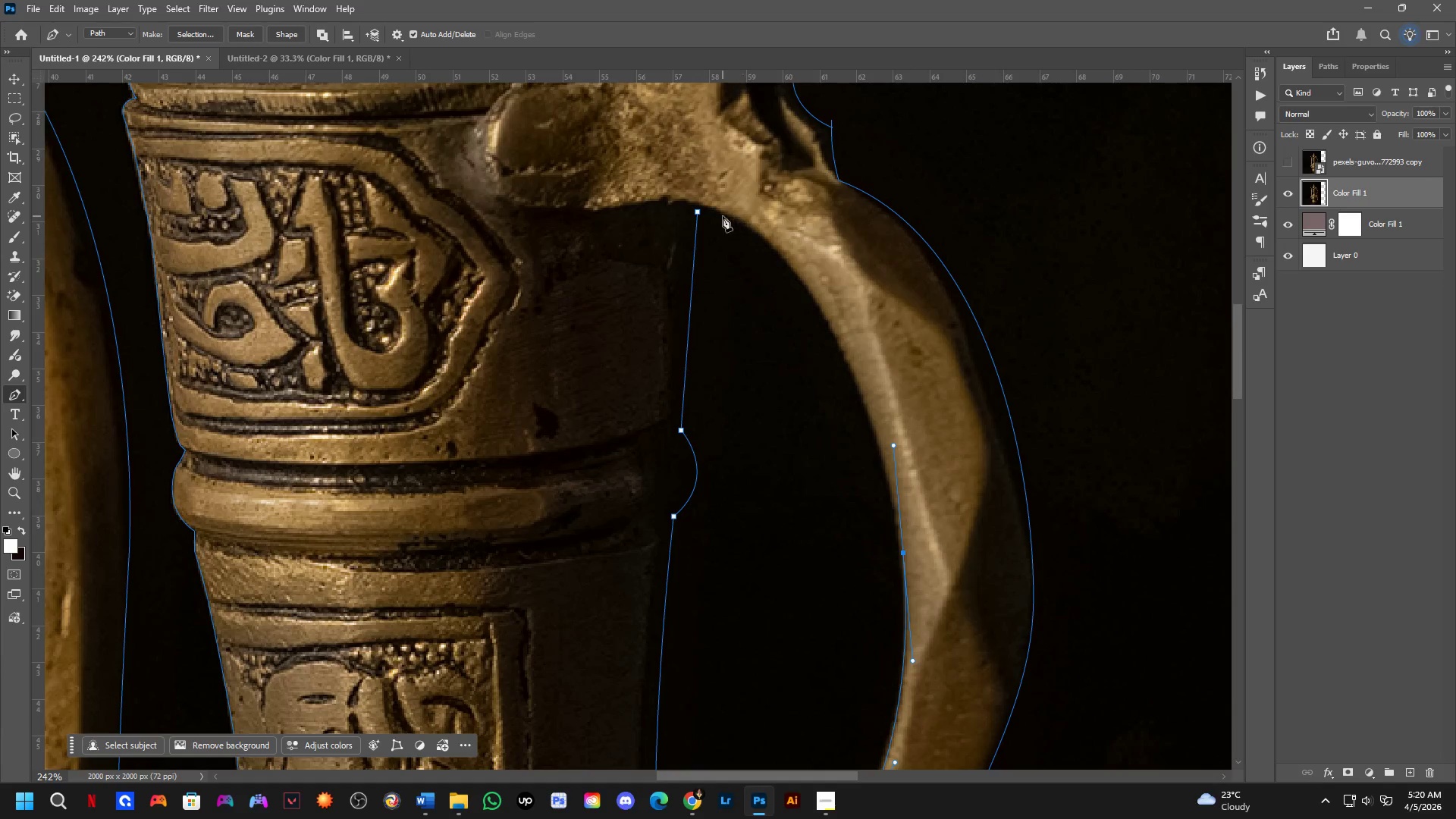 
left_click_drag(start_coordinate=[893, 229], to_coordinate=[937, 510])
 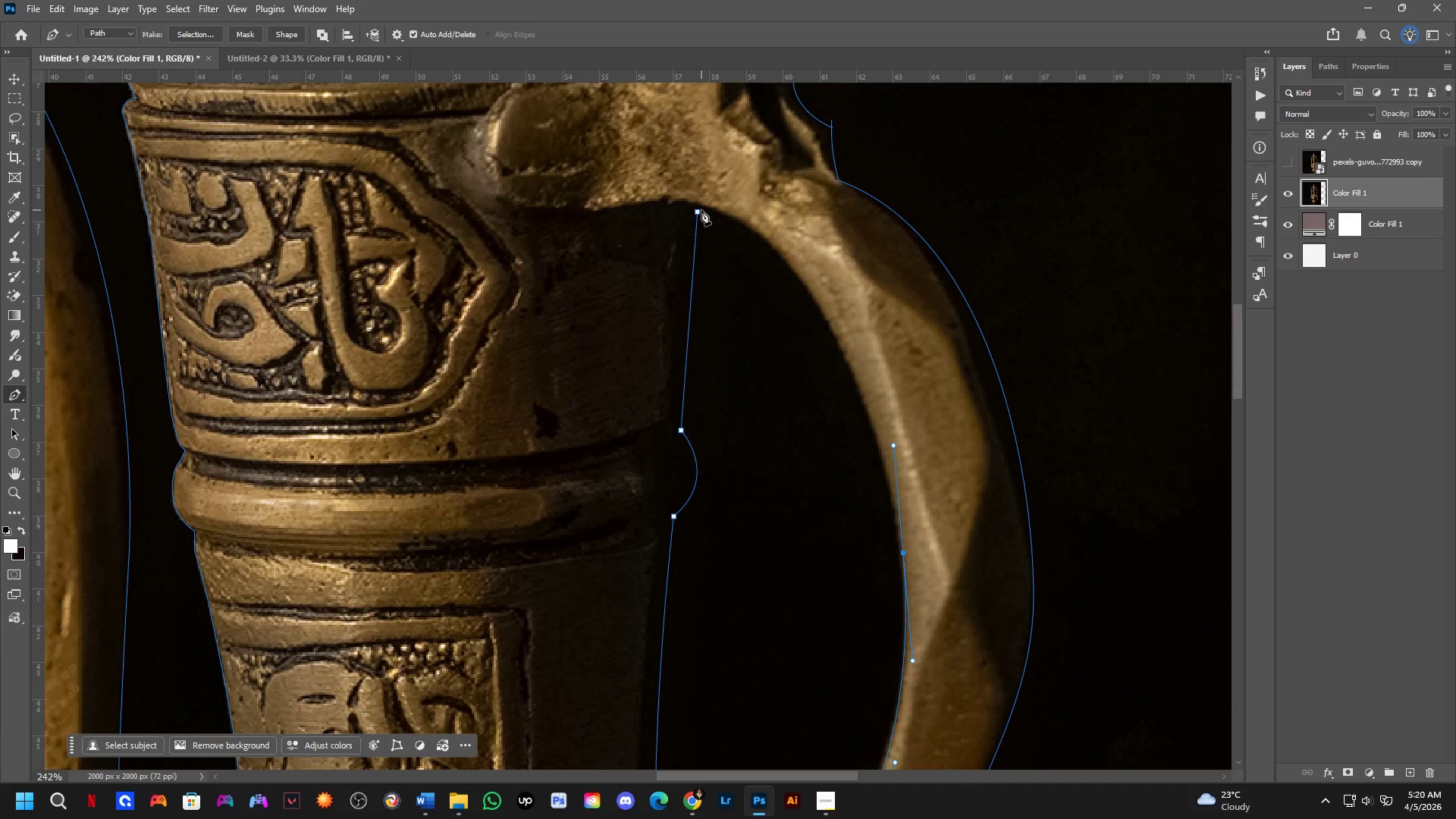 
left_click_drag(start_coordinate=[699, 212], to_coordinate=[591, 212])
 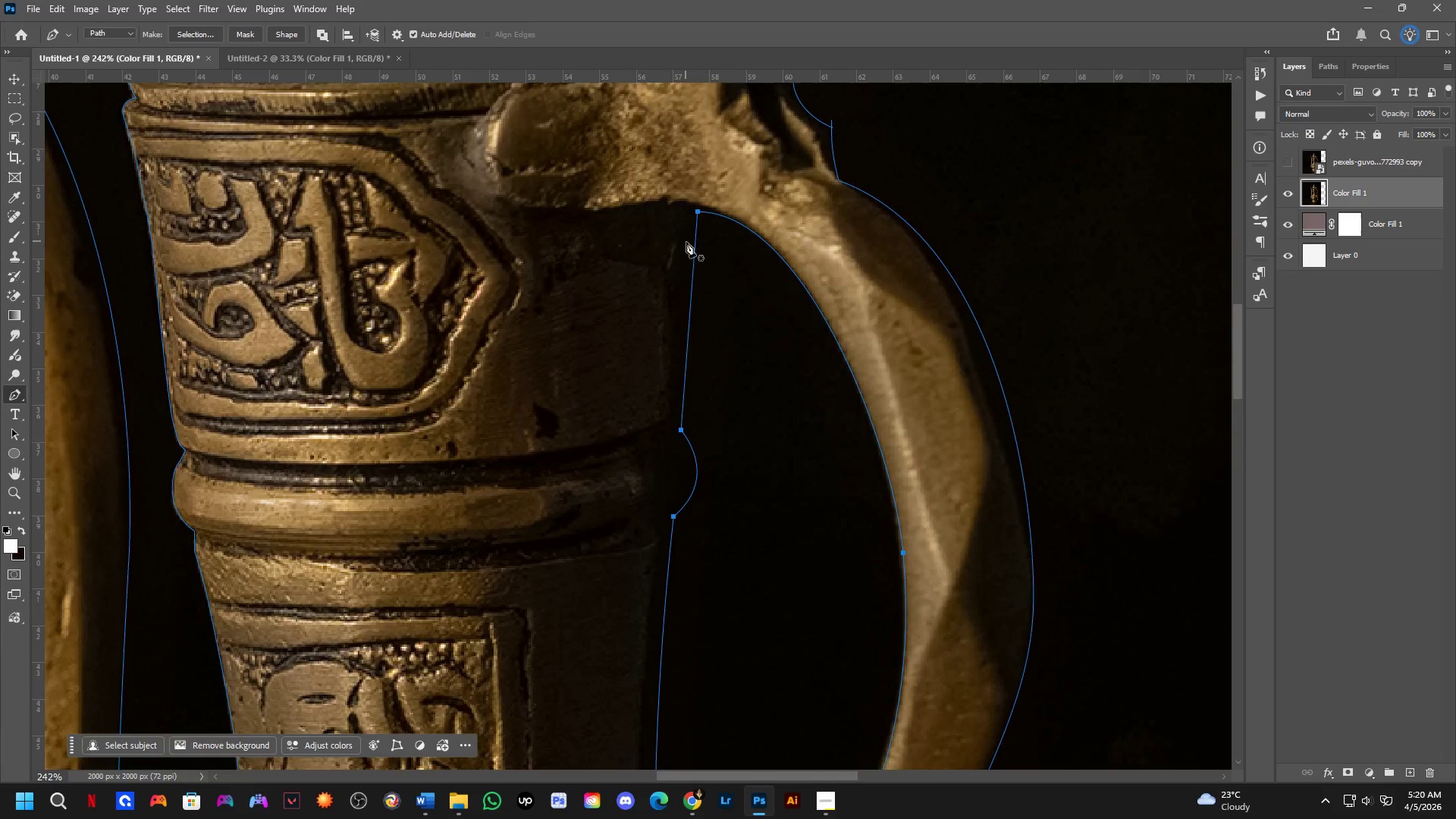 
scroll: coordinate [739, 278], scroll_direction: down, amount: 8.0
 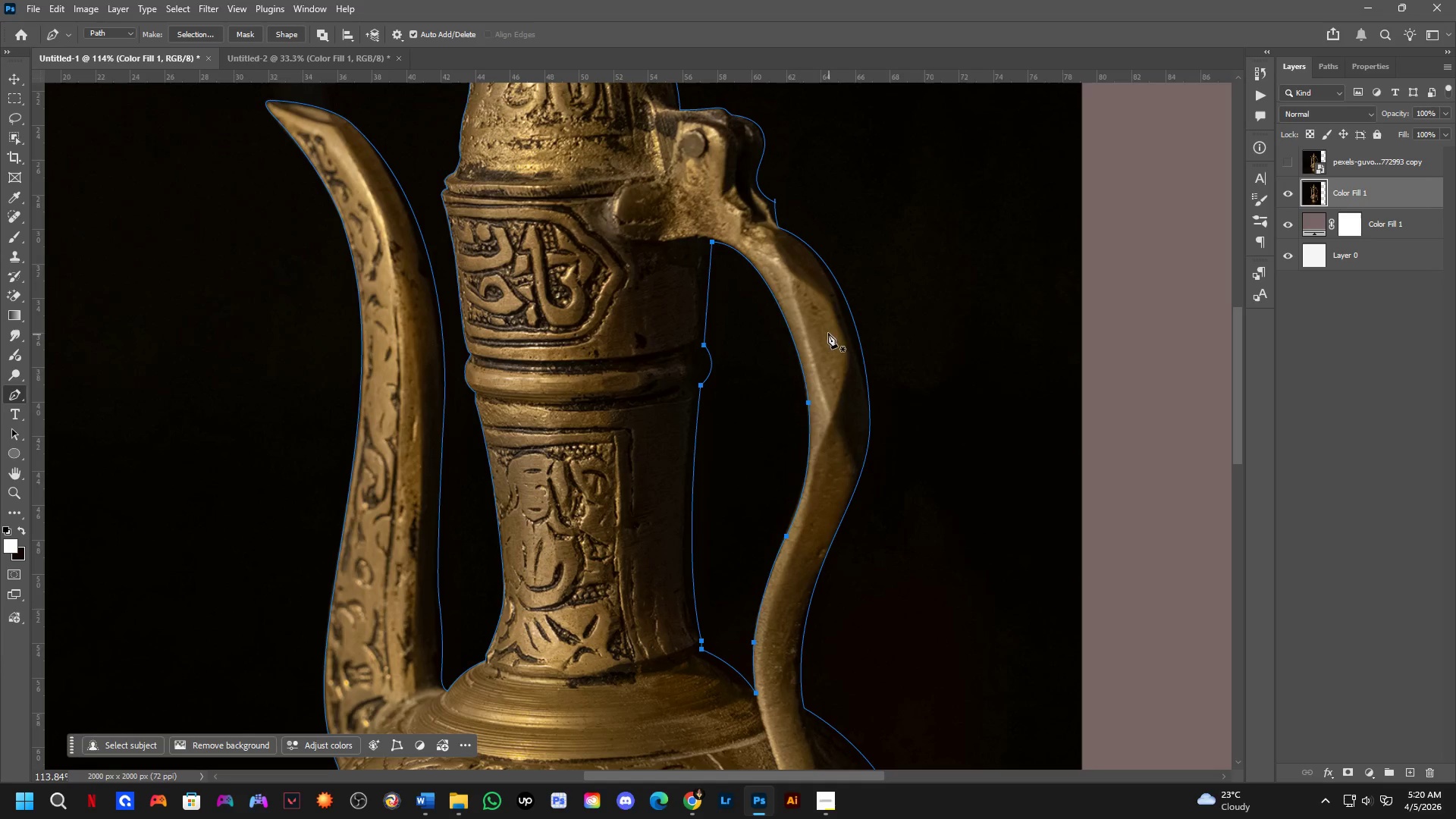 
key(Control+NumpadEnter)
 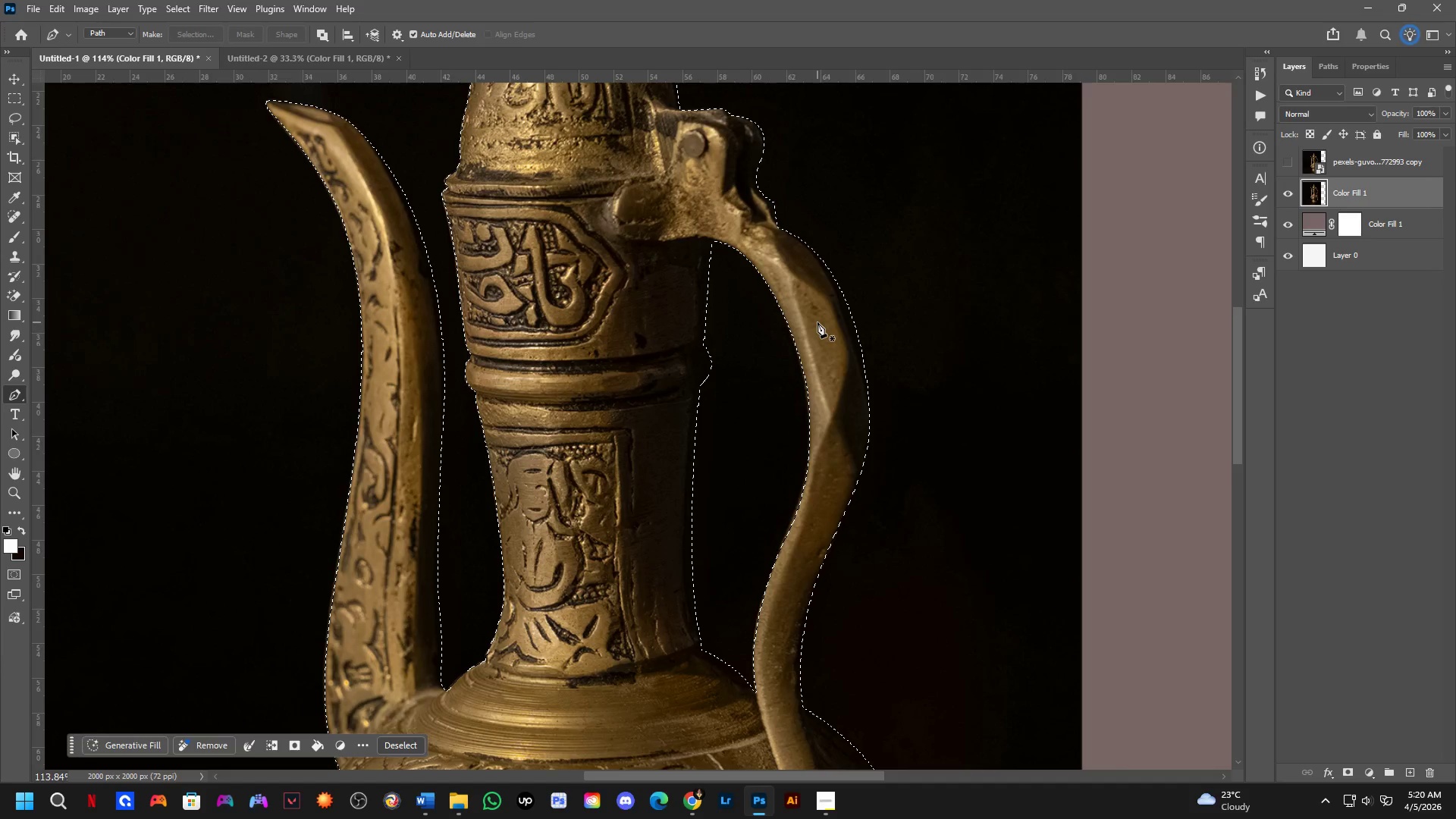 
scroll: coordinate [906, 388], scroll_direction: down, amount: 3.0
 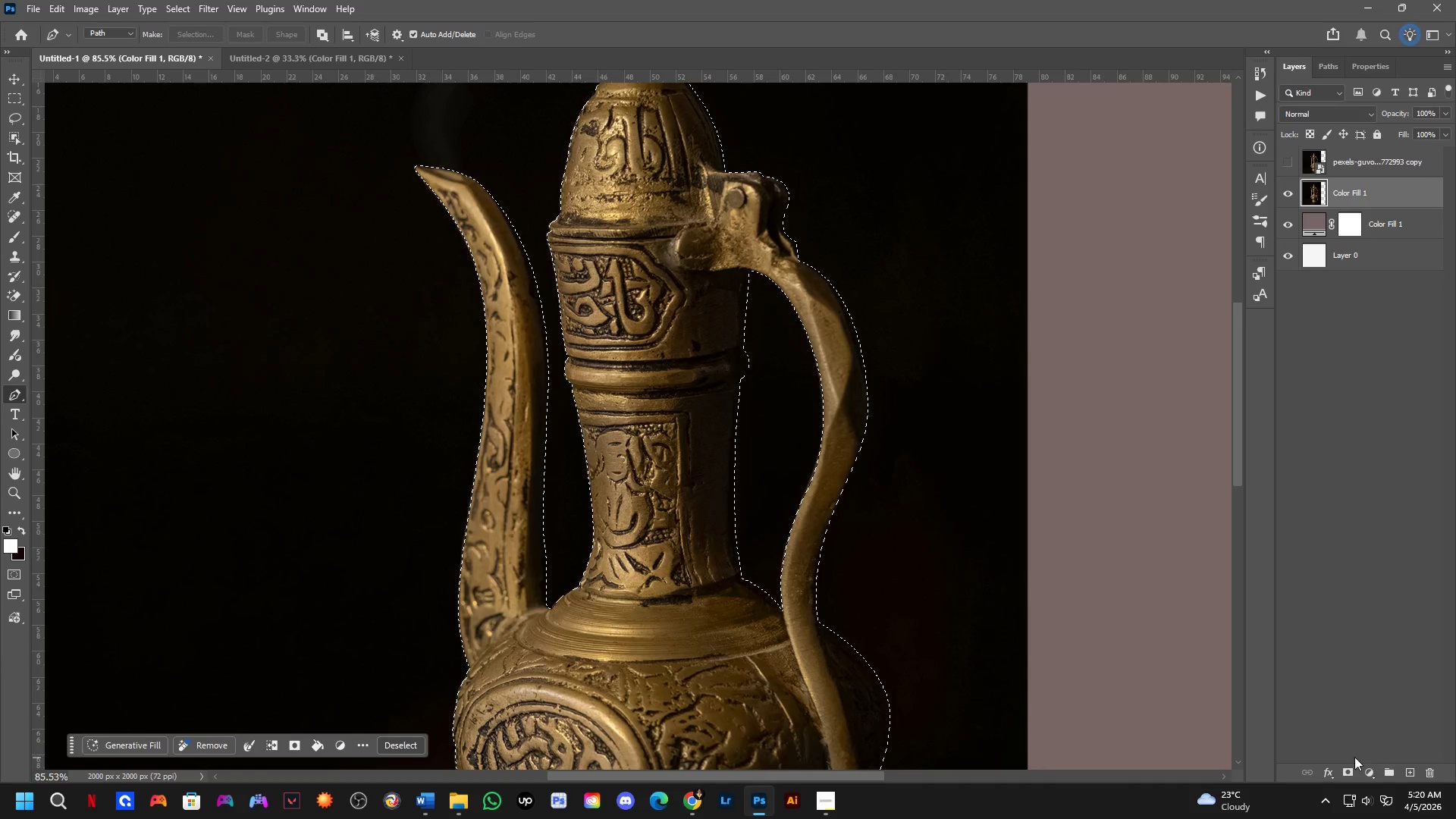 
left_click([1347, 774])
 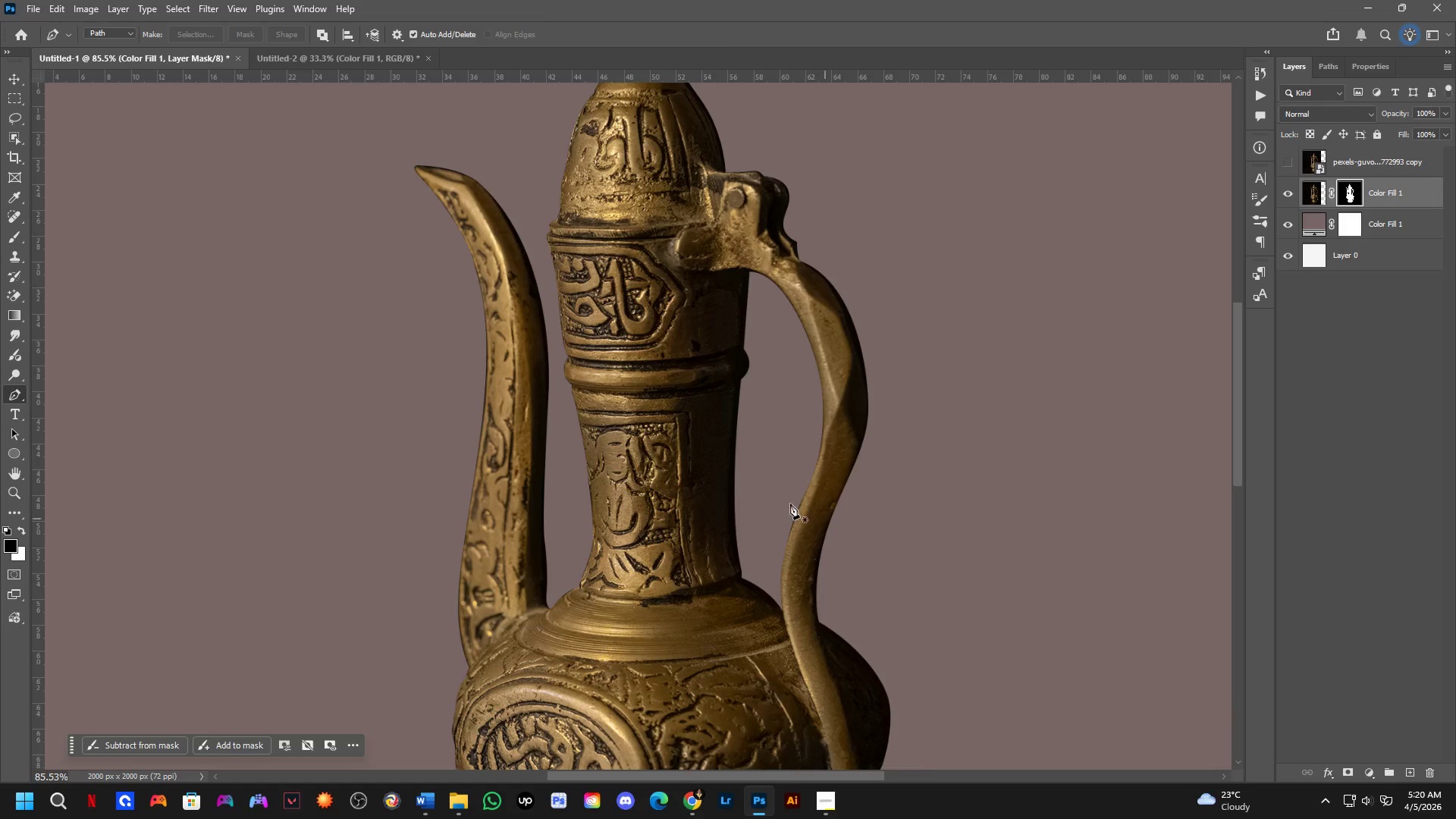 
scroll: coordinate [726, 469], scroll_direction: down, amount: 5.0
 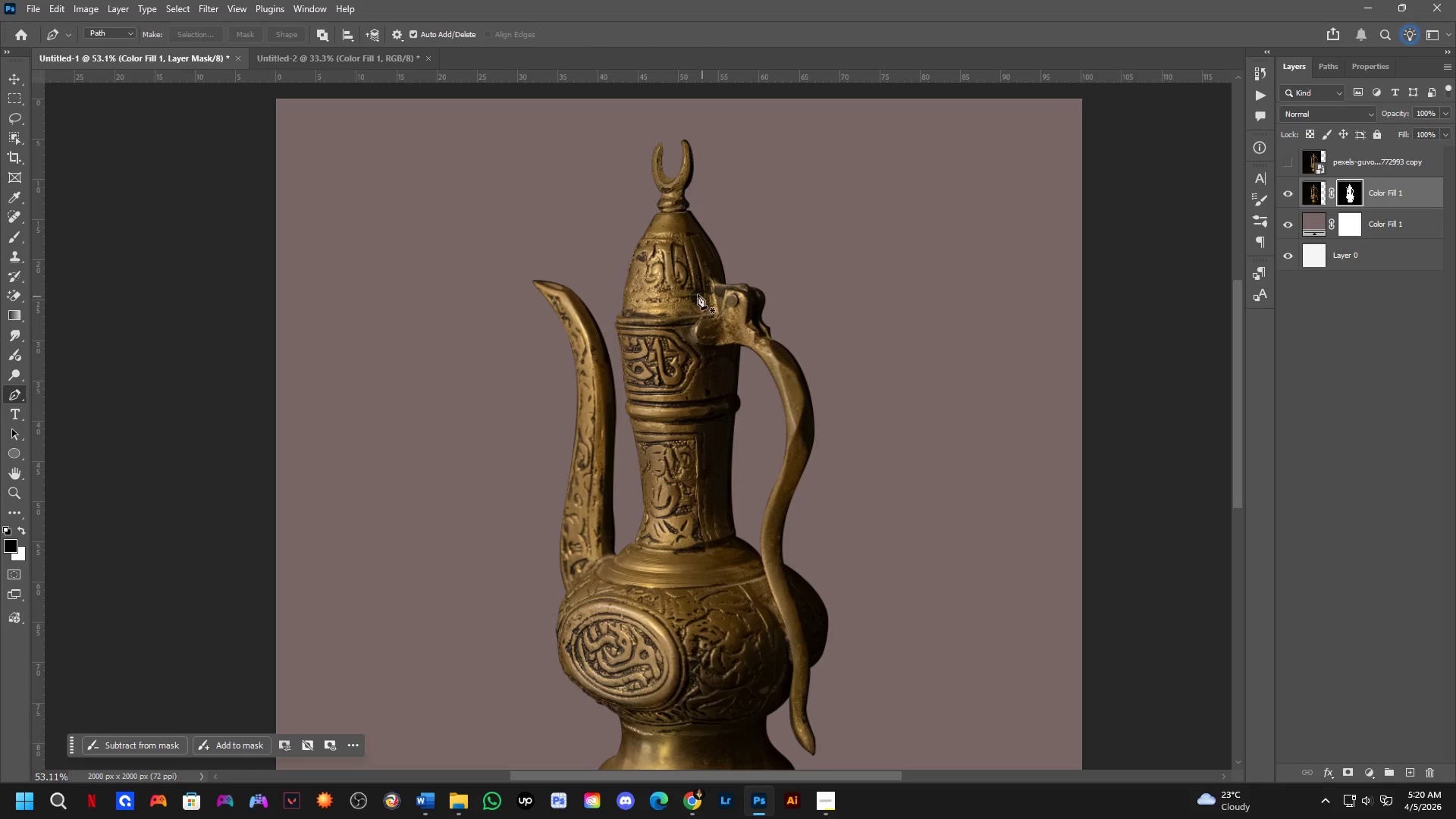 
key(Shift+ShiftLeft)
 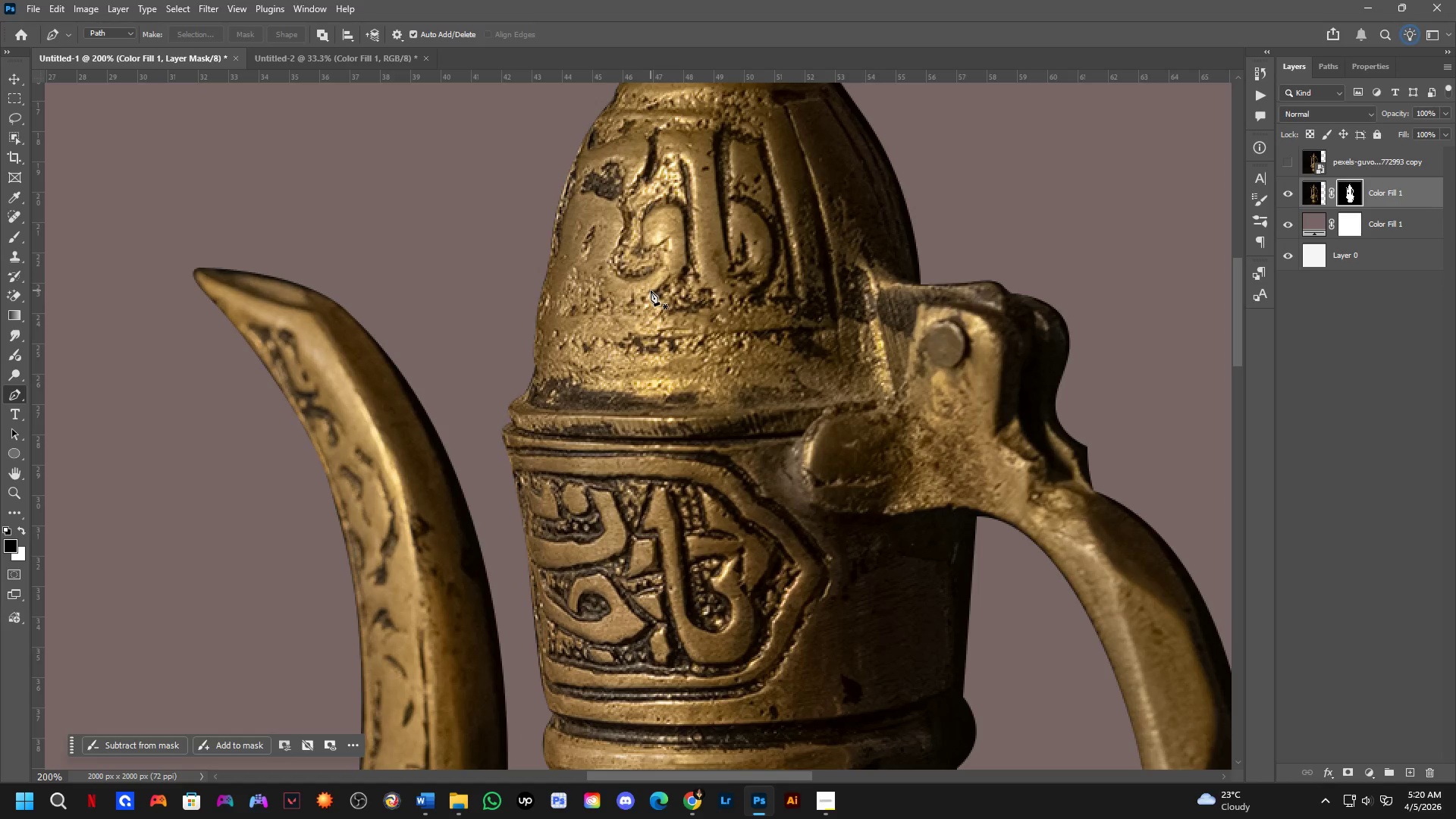 
scroll: coordinate [640, 278], scroll_direction: up, amount: 4.0
 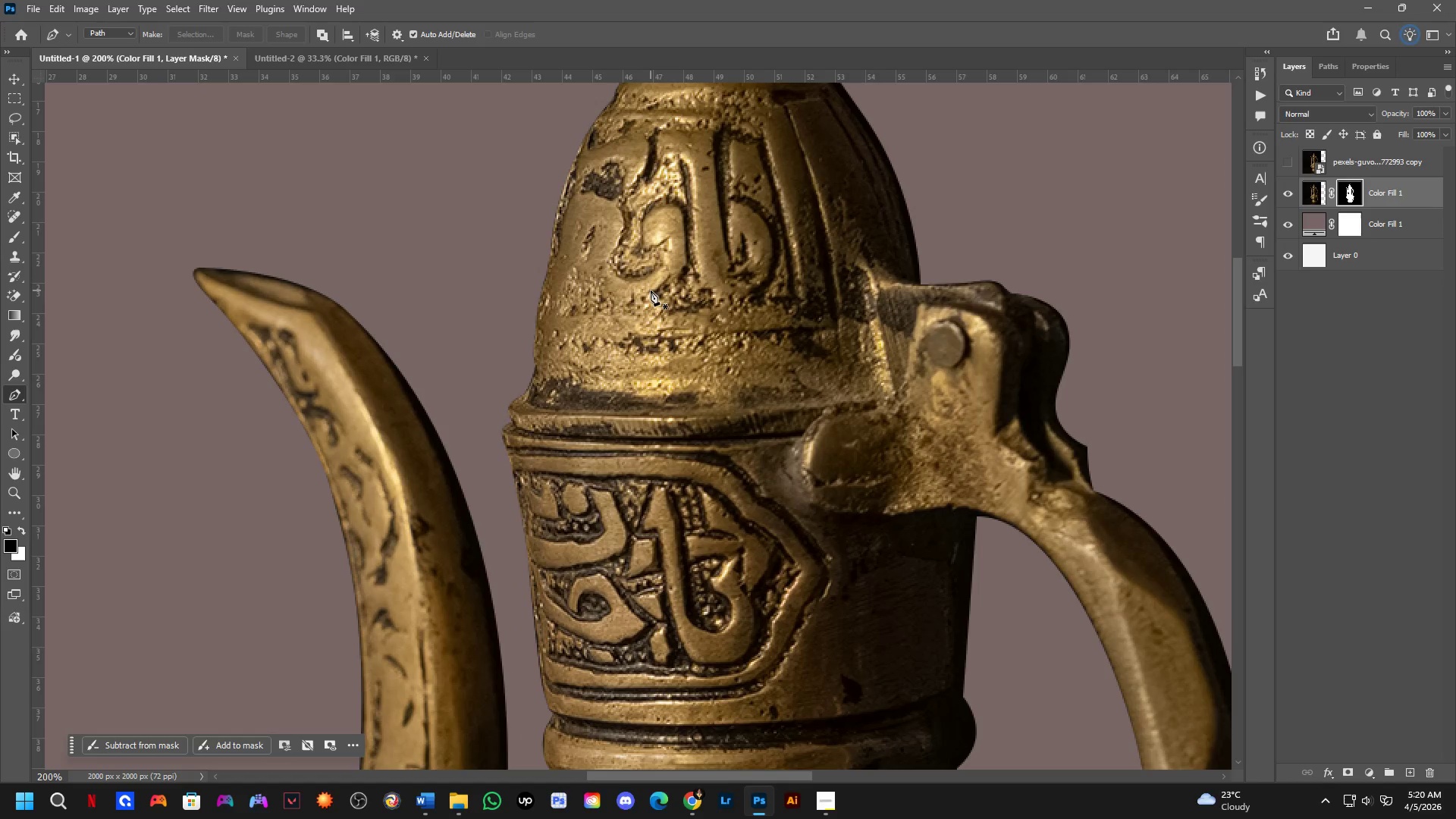 
scroll: coordinate [911, 314], scroll_direction: down, amount: 7.0
 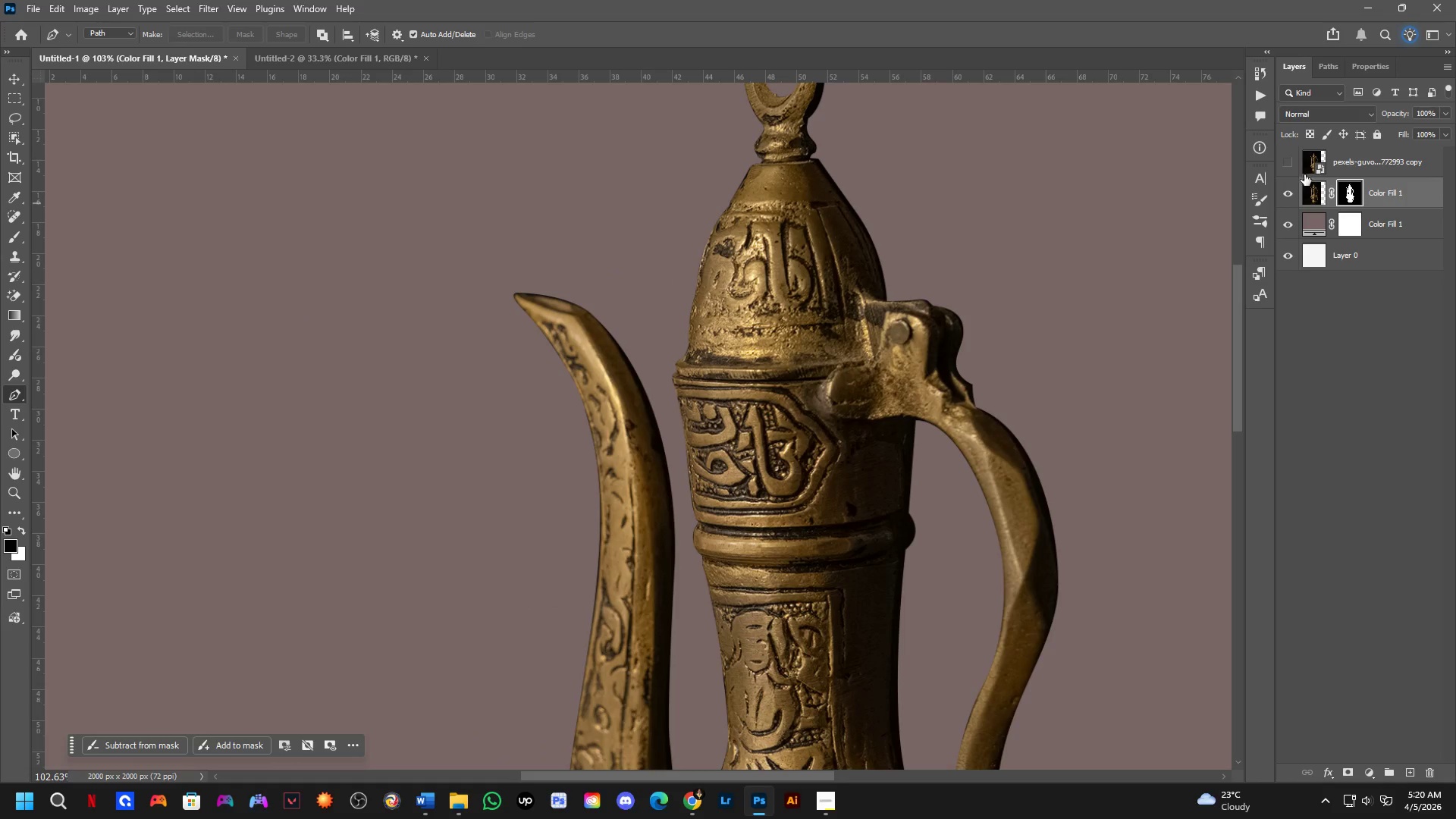 
left_click([1297, 168])
 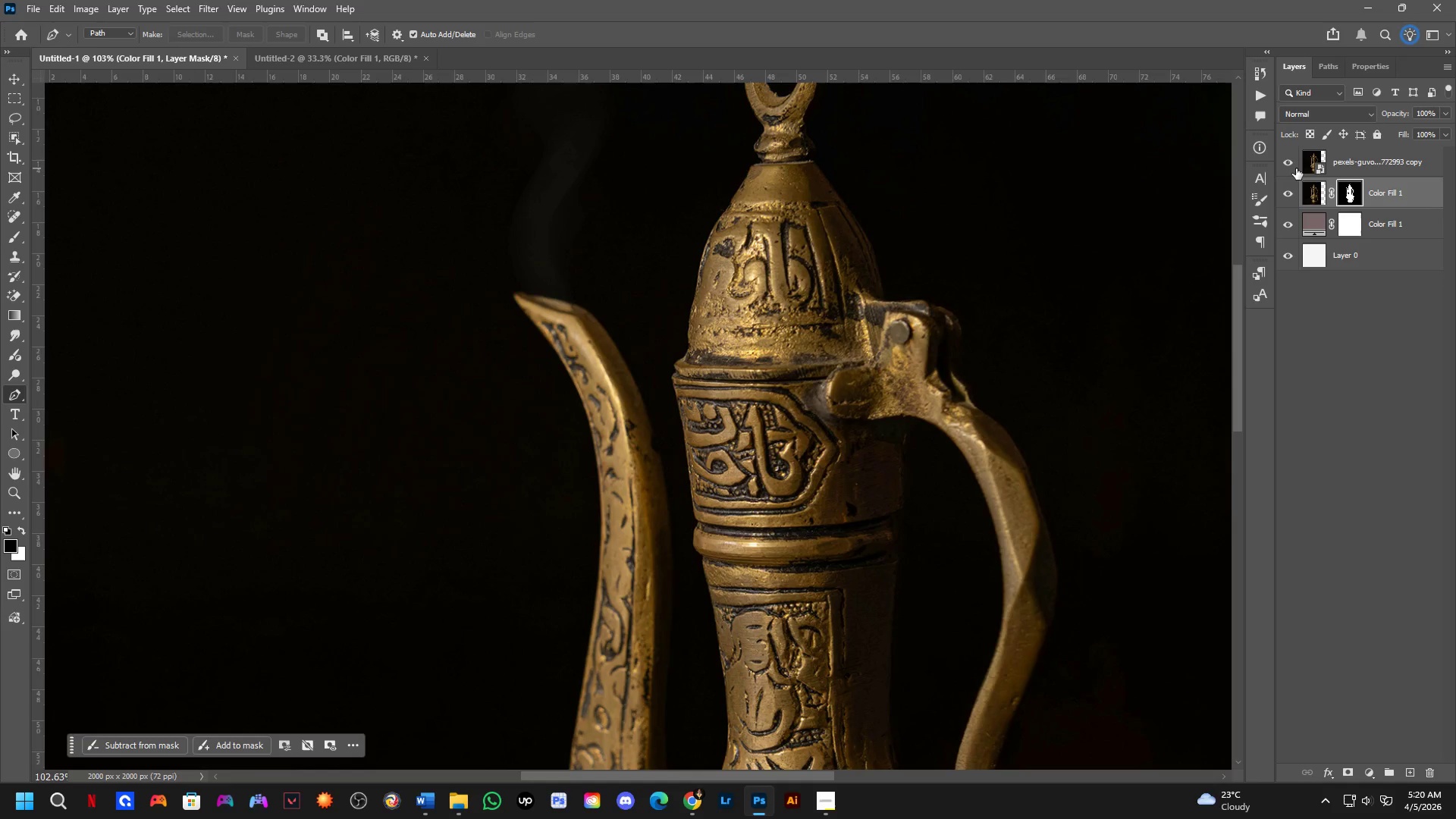 
double_click([1296, 168])
 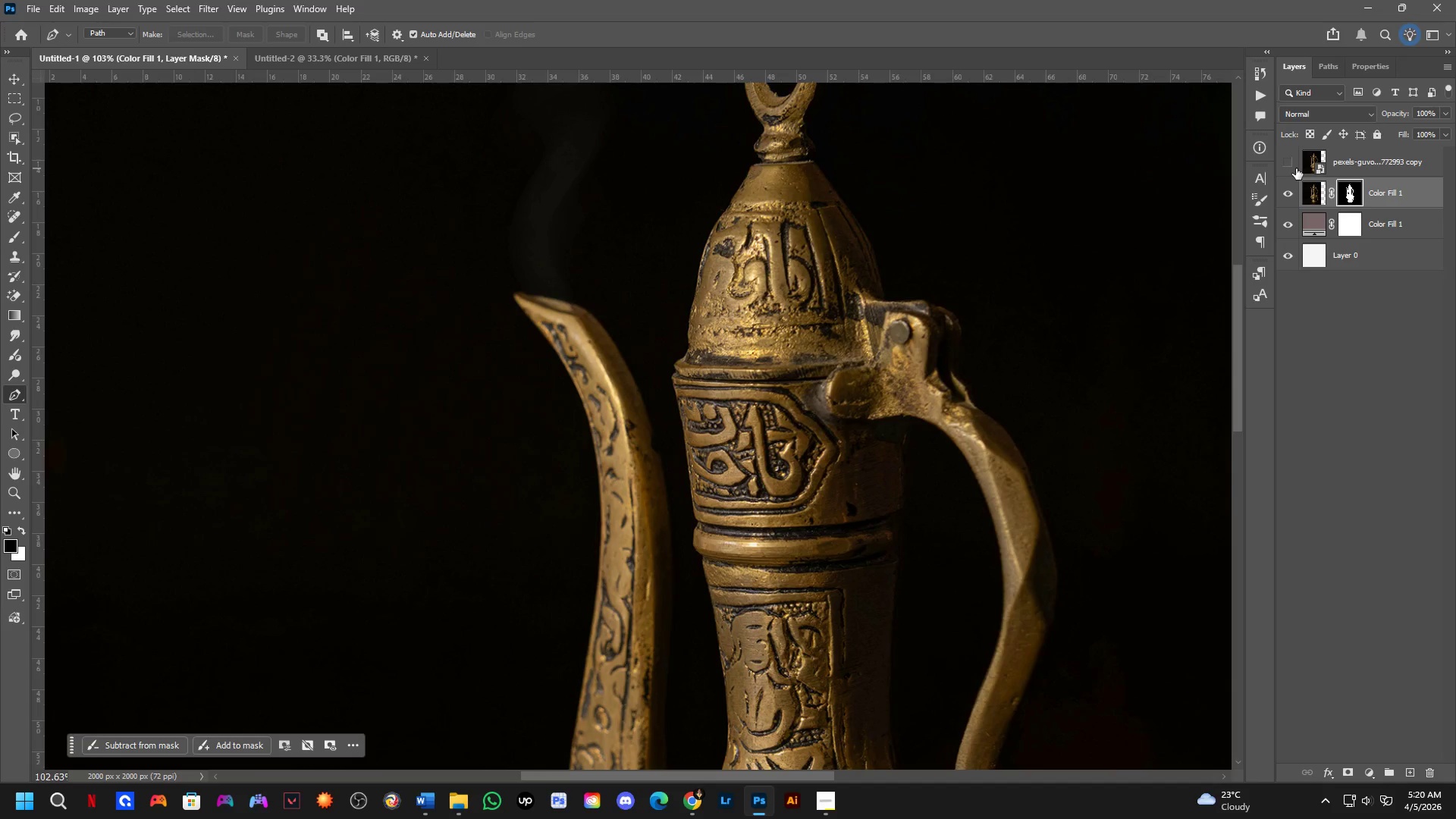 
double_click([1296, 168])
 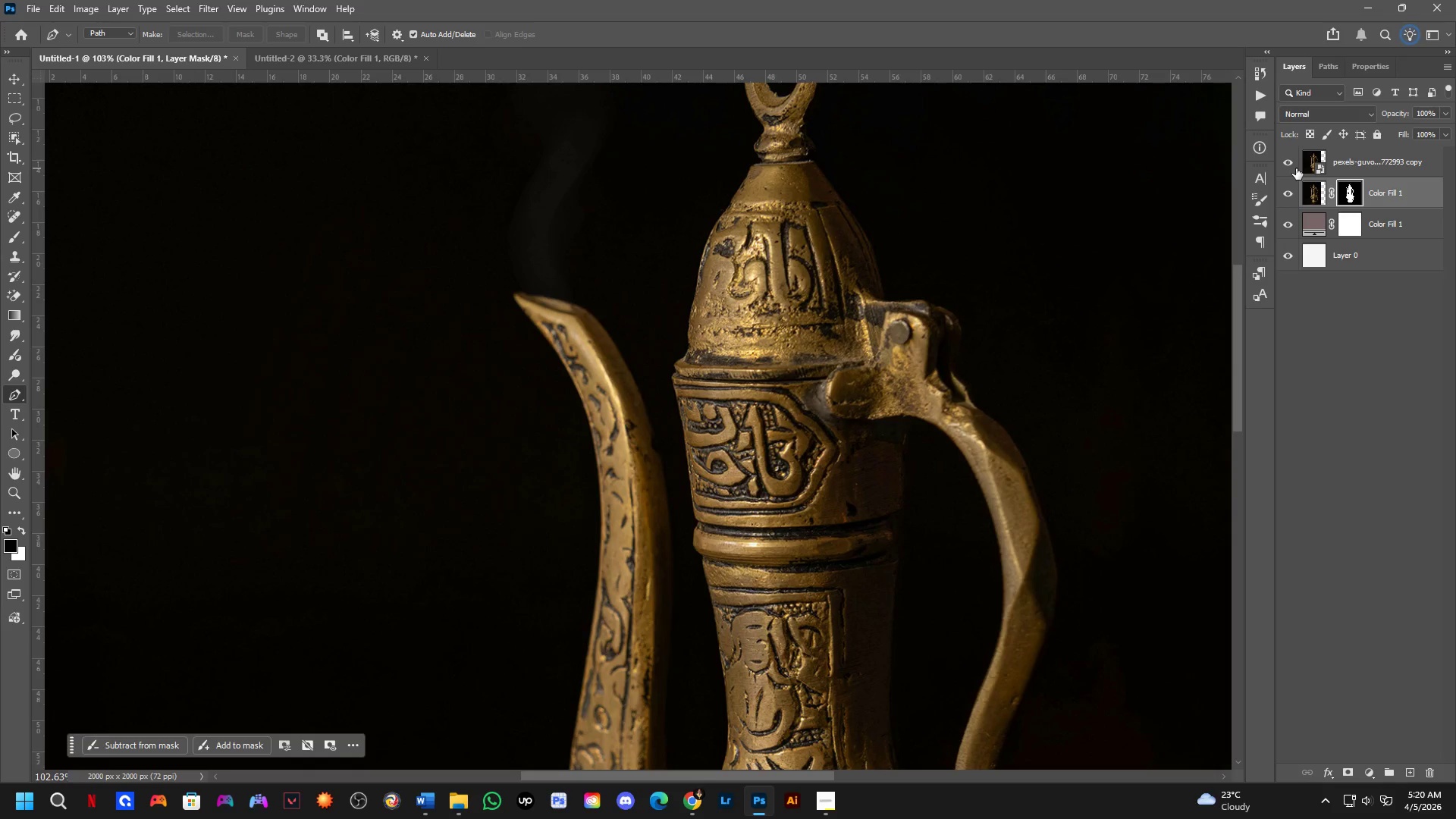 
key(Shift+ShiftLeft)
 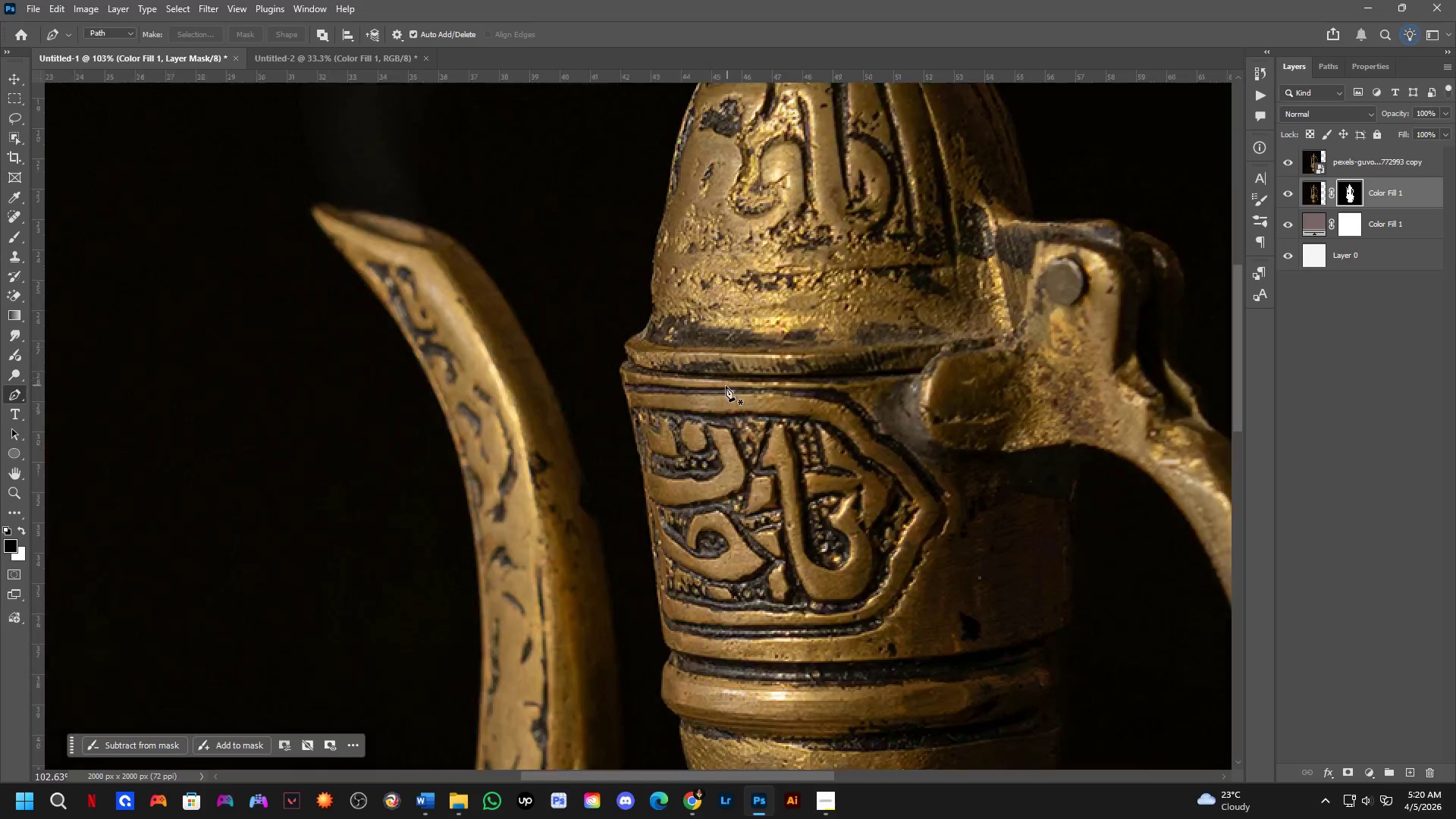 
scroll: coordinate [704, 410], scroll_direction: up, amount: 4.0
 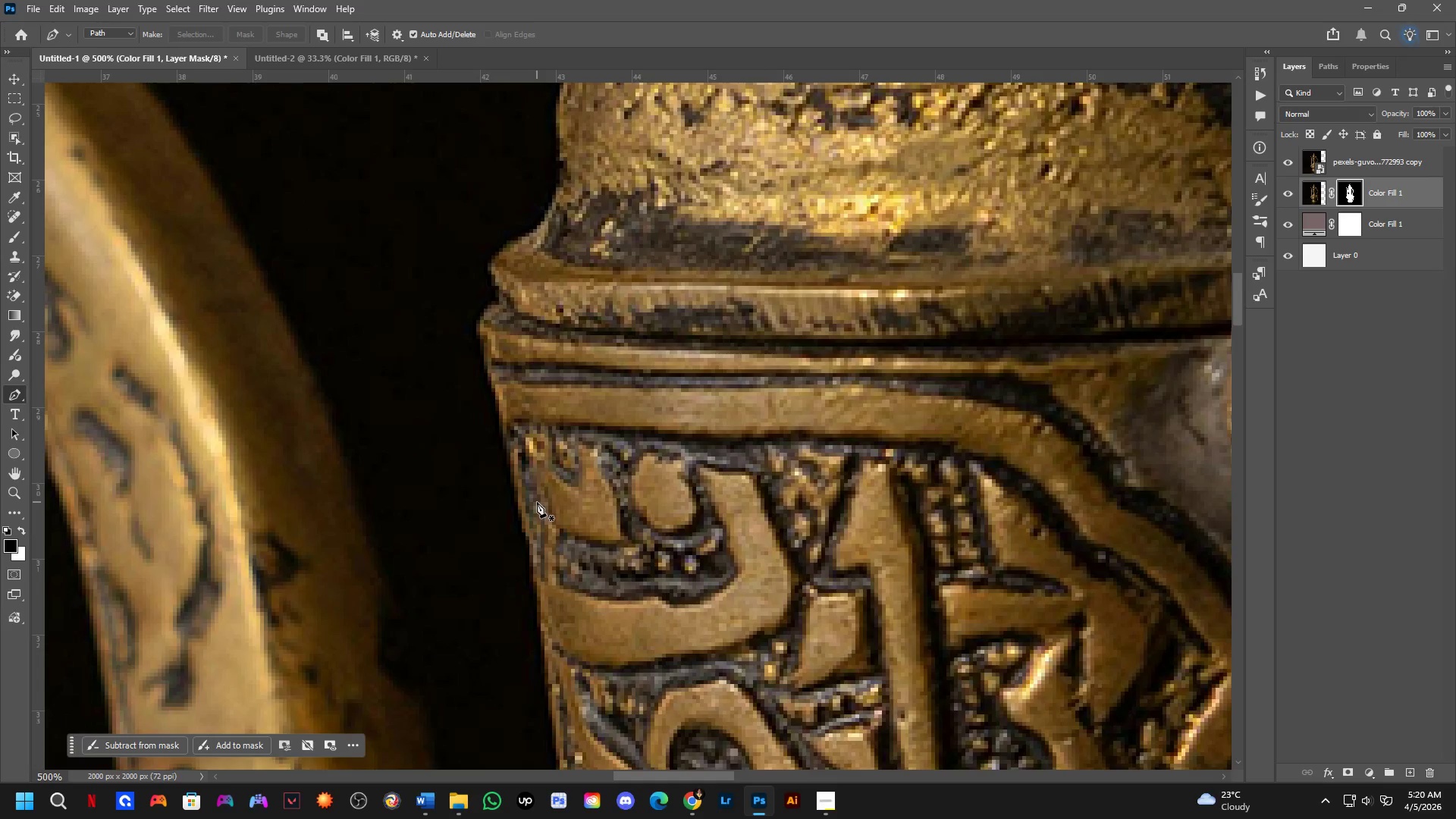 
key(Shift+ShiftLeft)
 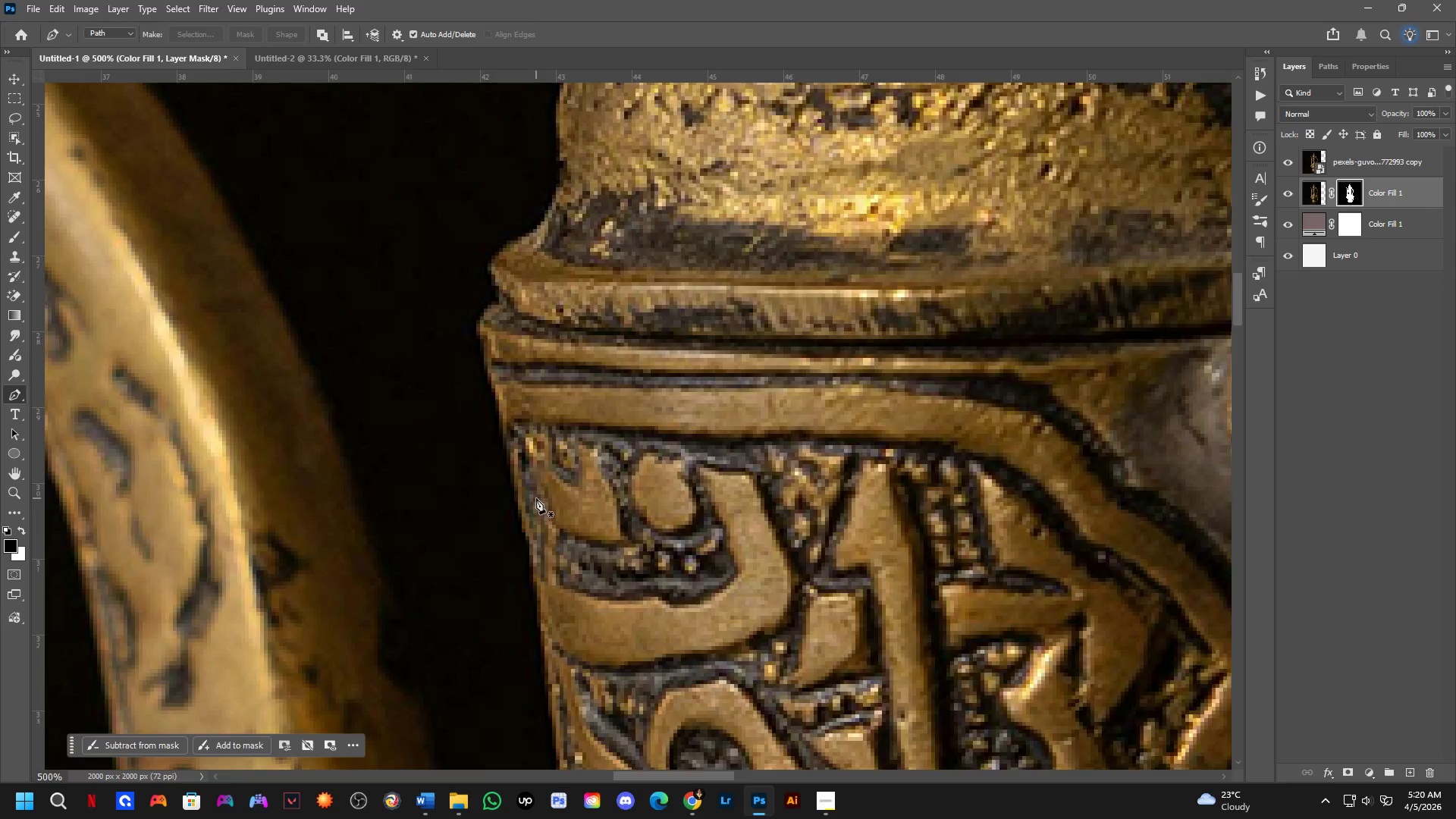 
key(Shift+ShiftLeft)
 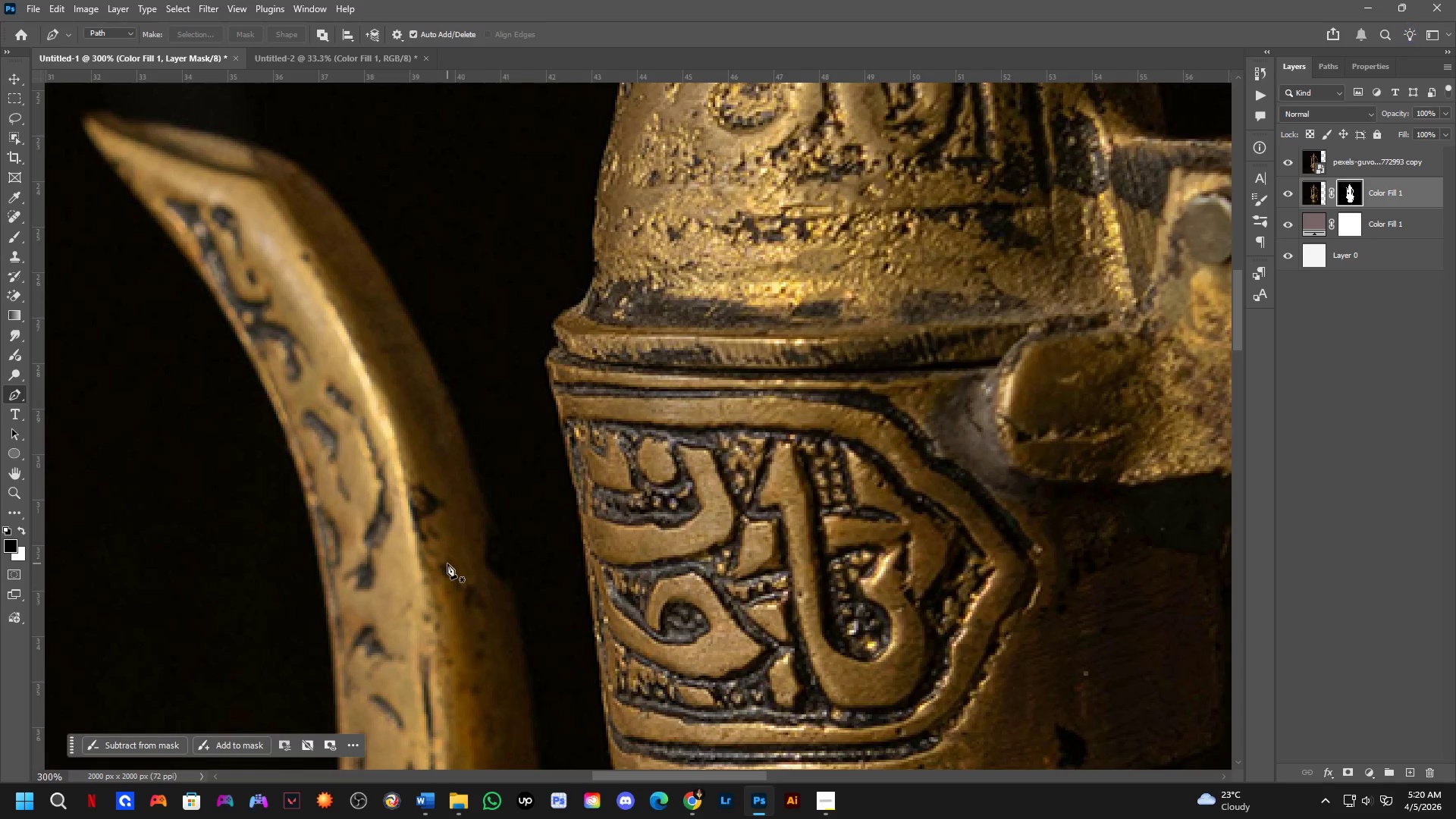 
key(Shift+ShiftLeft)
 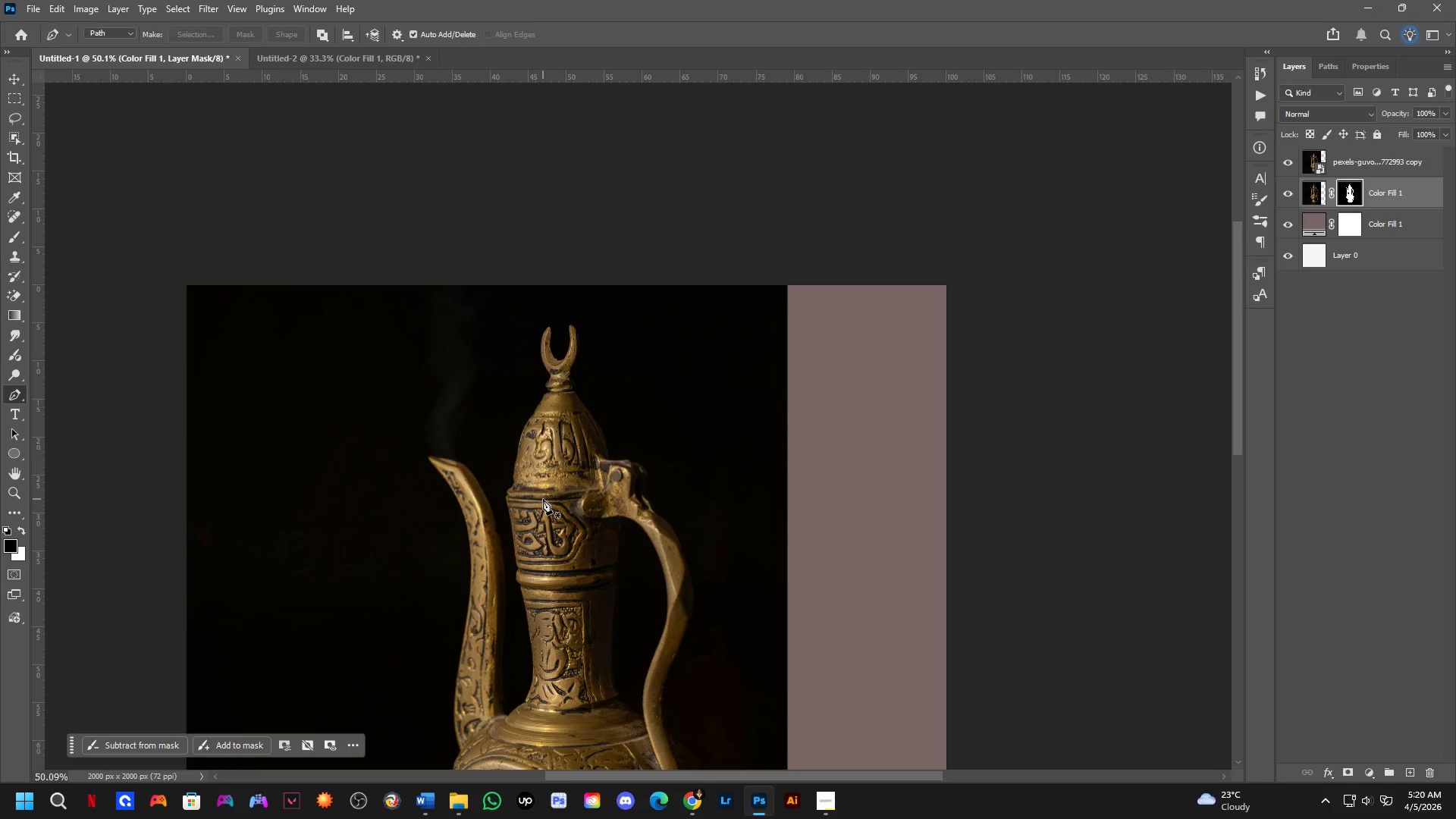 
scroll: coordinate [534, 507], scroll_direction: down, amount: 8.0
 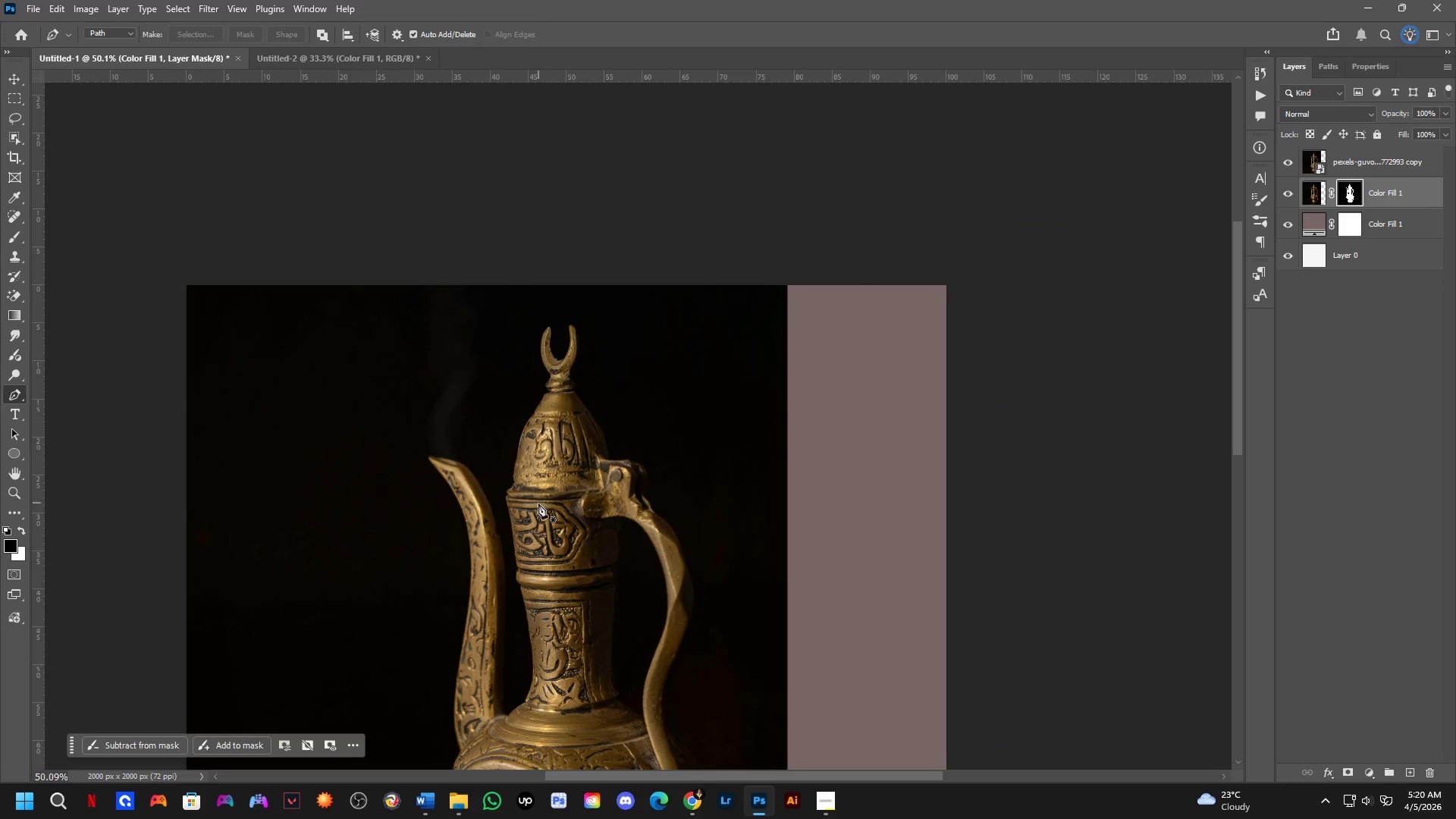 
wait(10.19)
 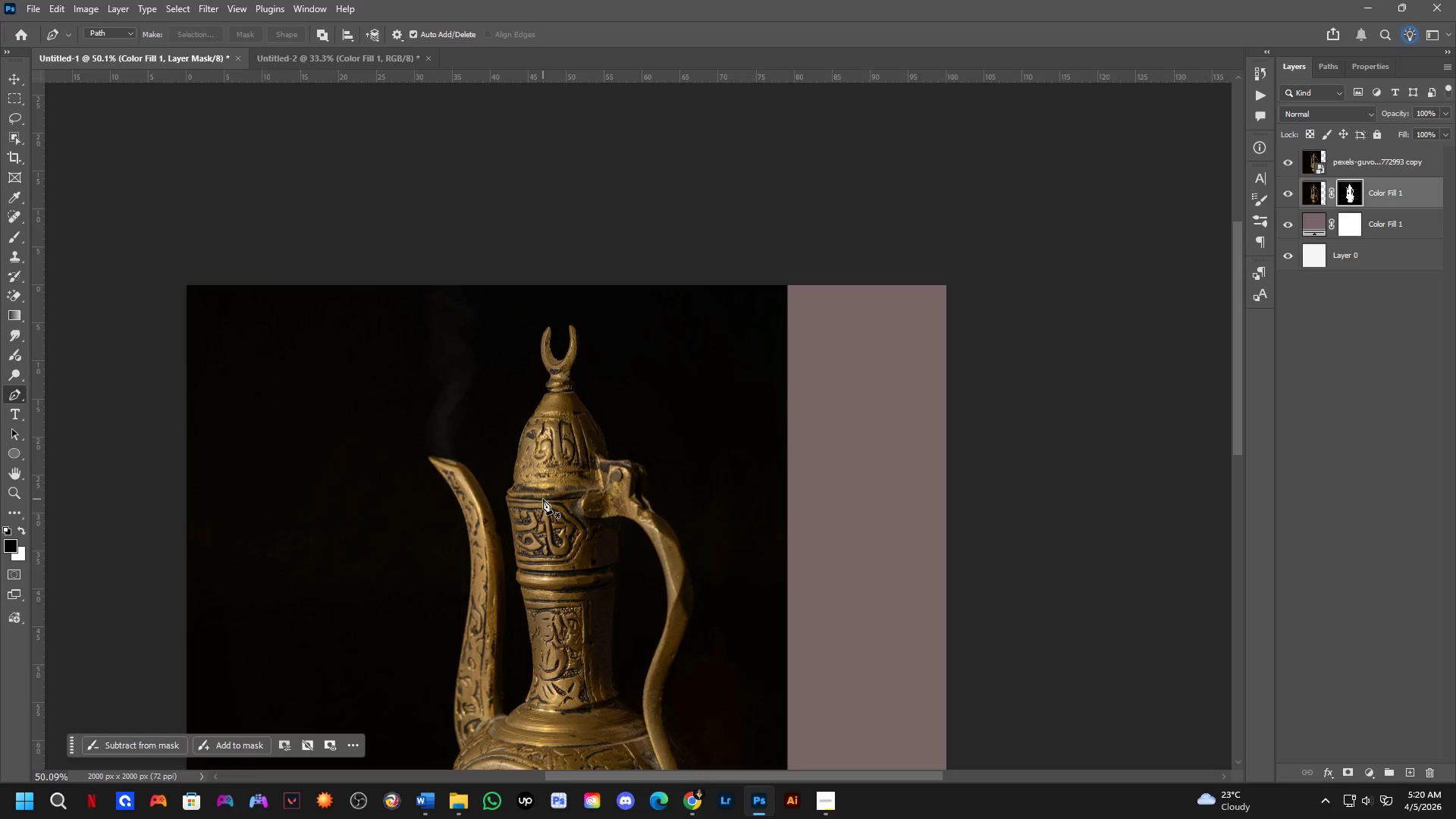 
scroll: coordinate [500, 488], scroll_direction: down, amount: 3.0
 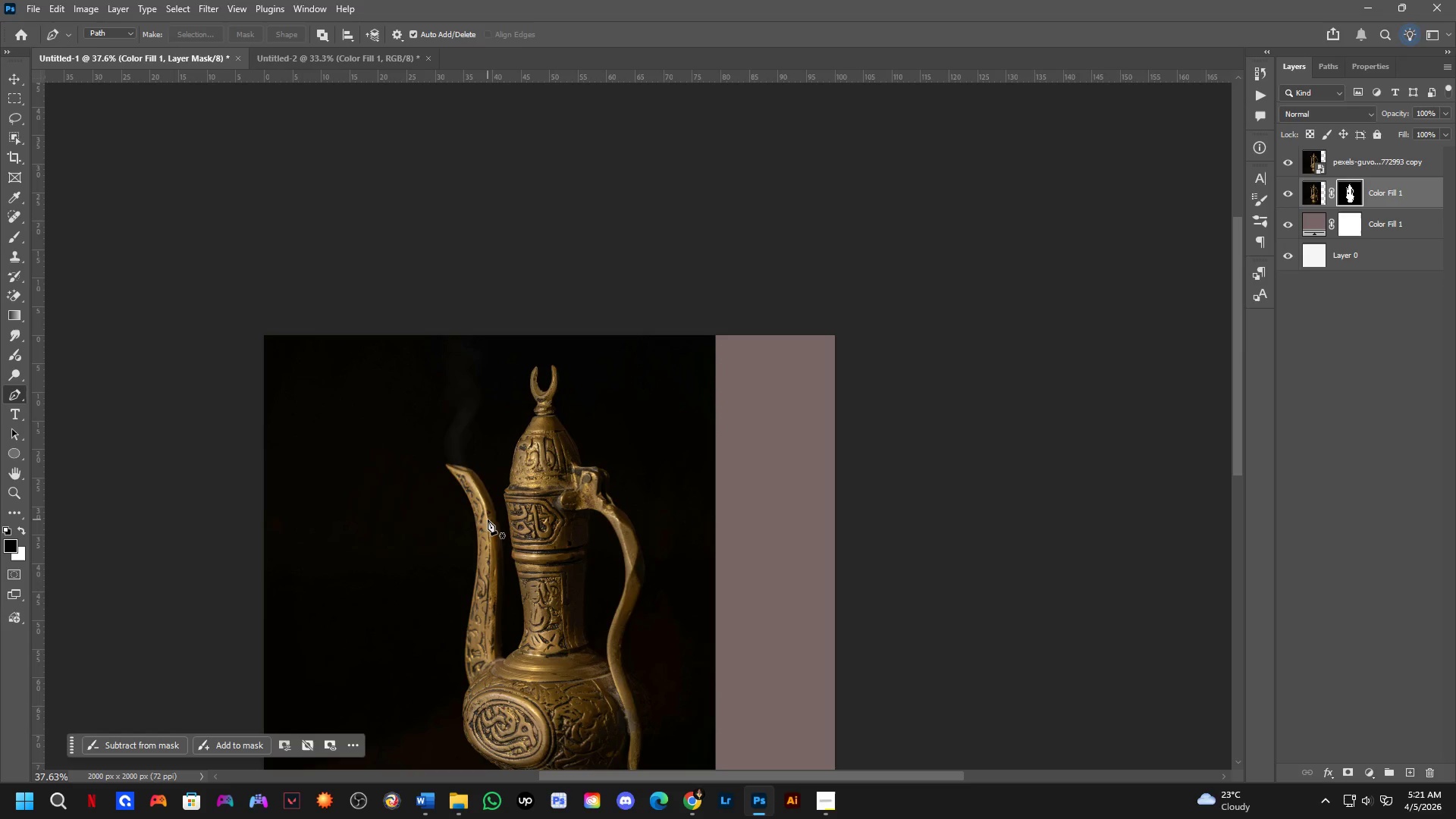 
wait(6.47)
 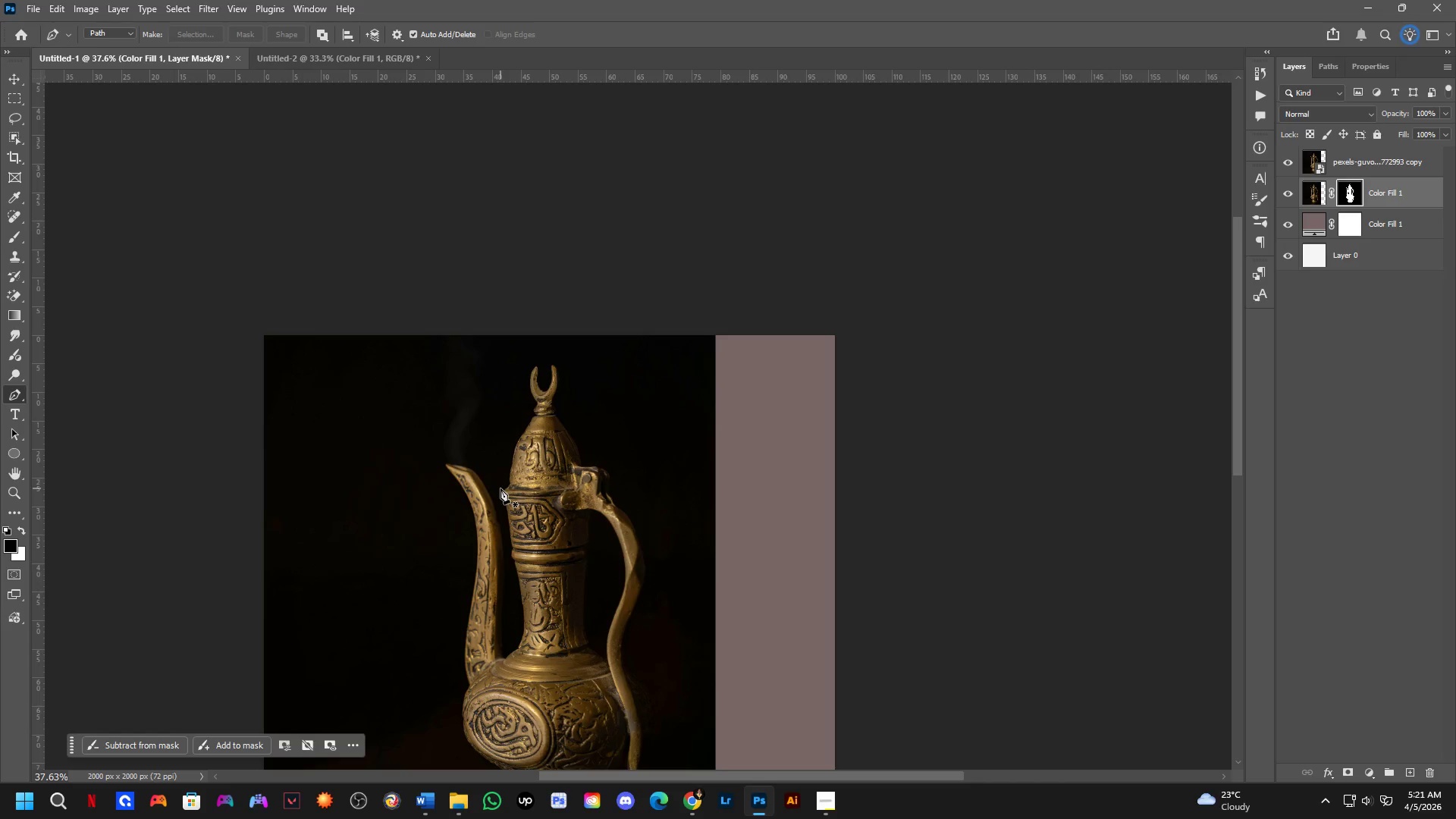 
left_click([1289, 155])
 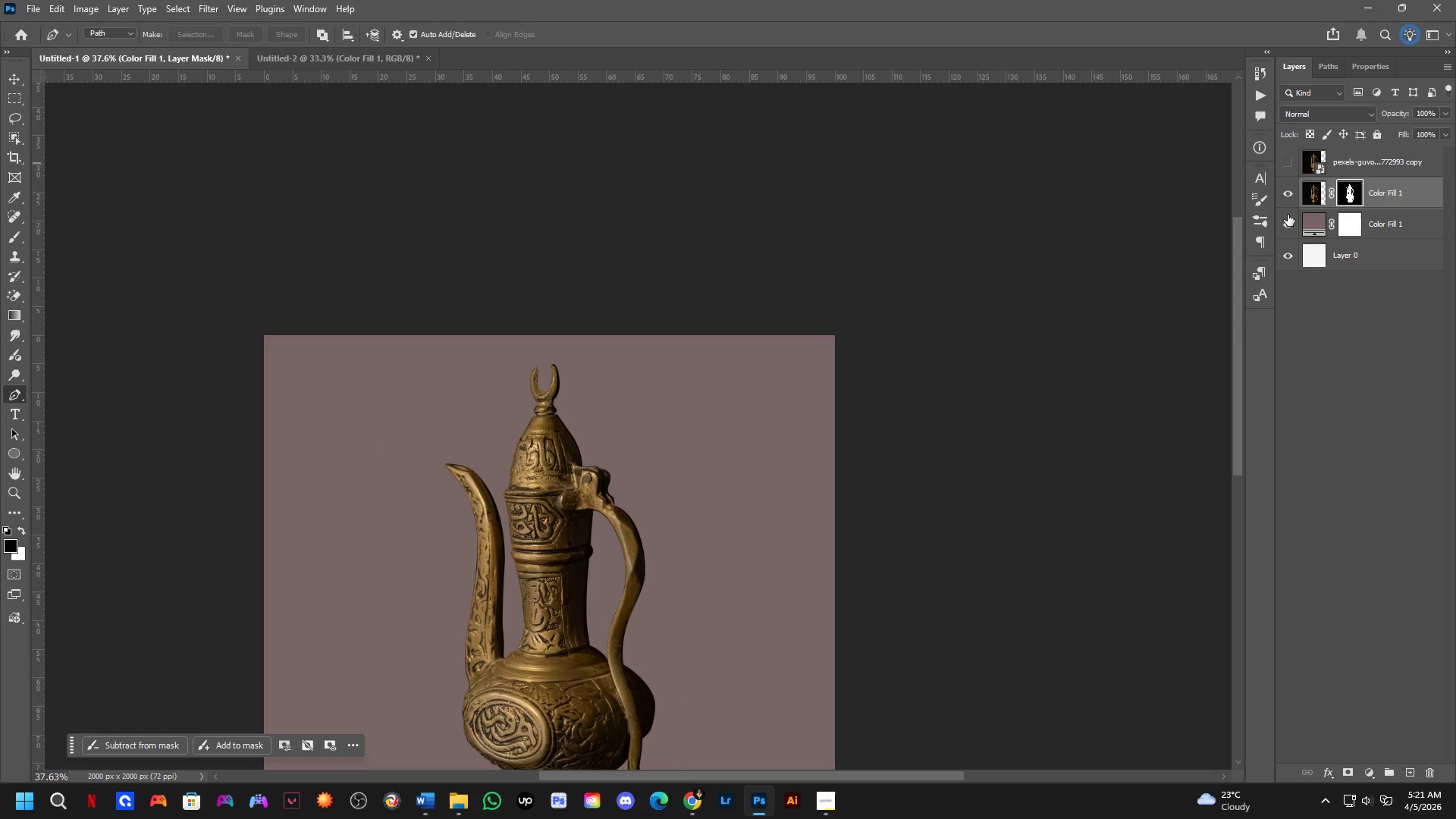 
left_click([1288, 215])
 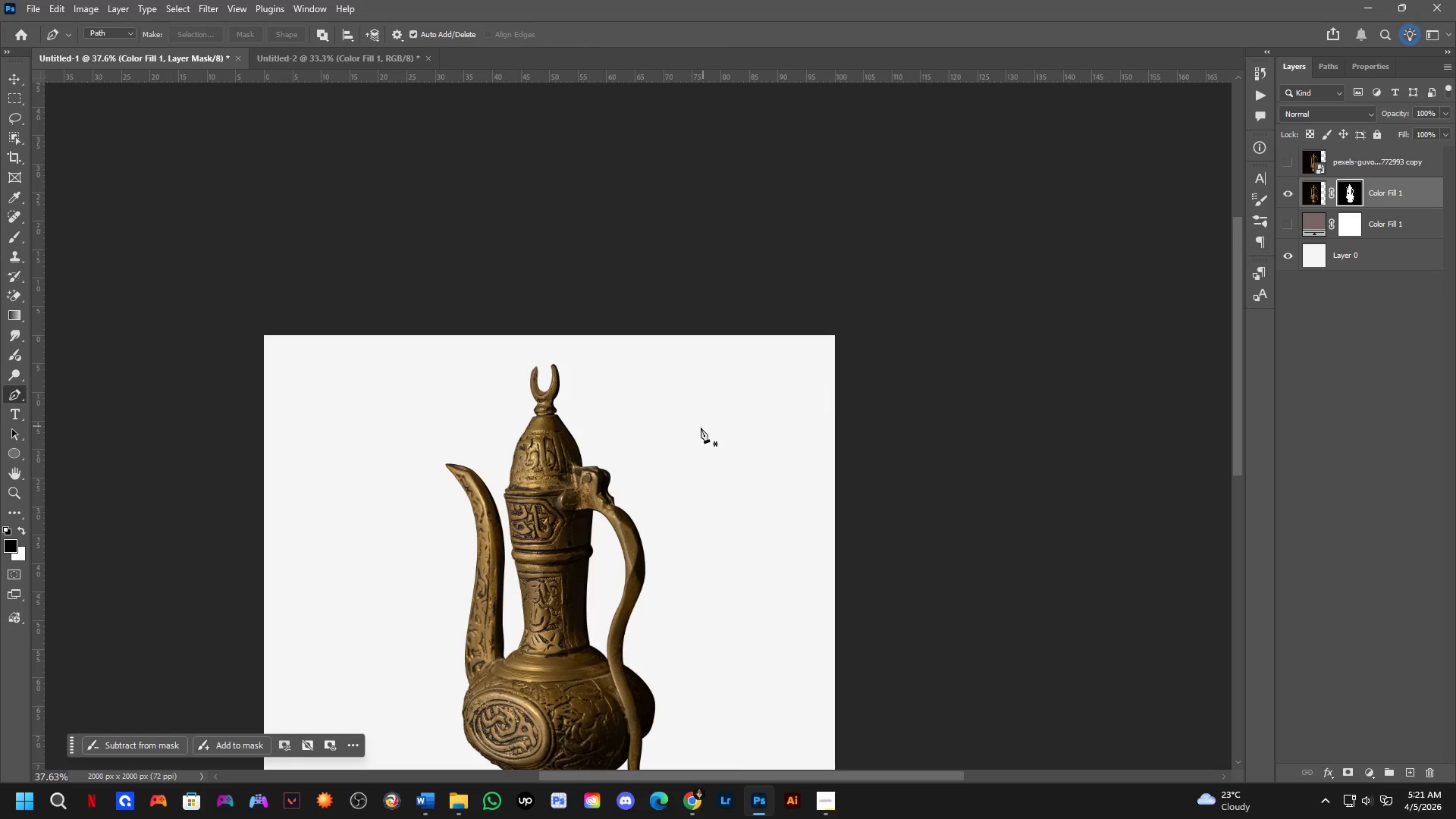 
key(Shift+ShiftLeft)
 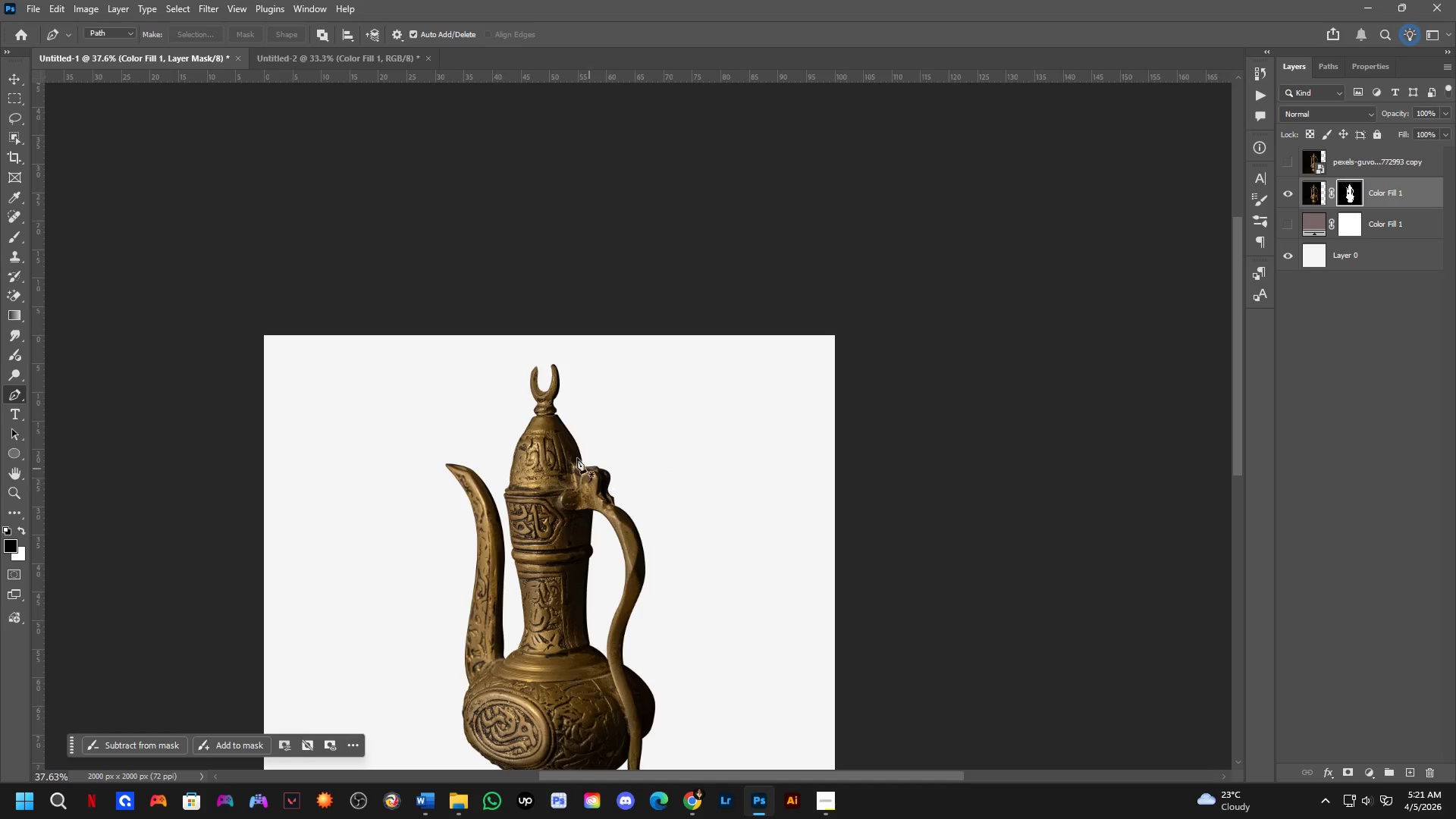 
hold_key(key=Space, duration=0.69)
 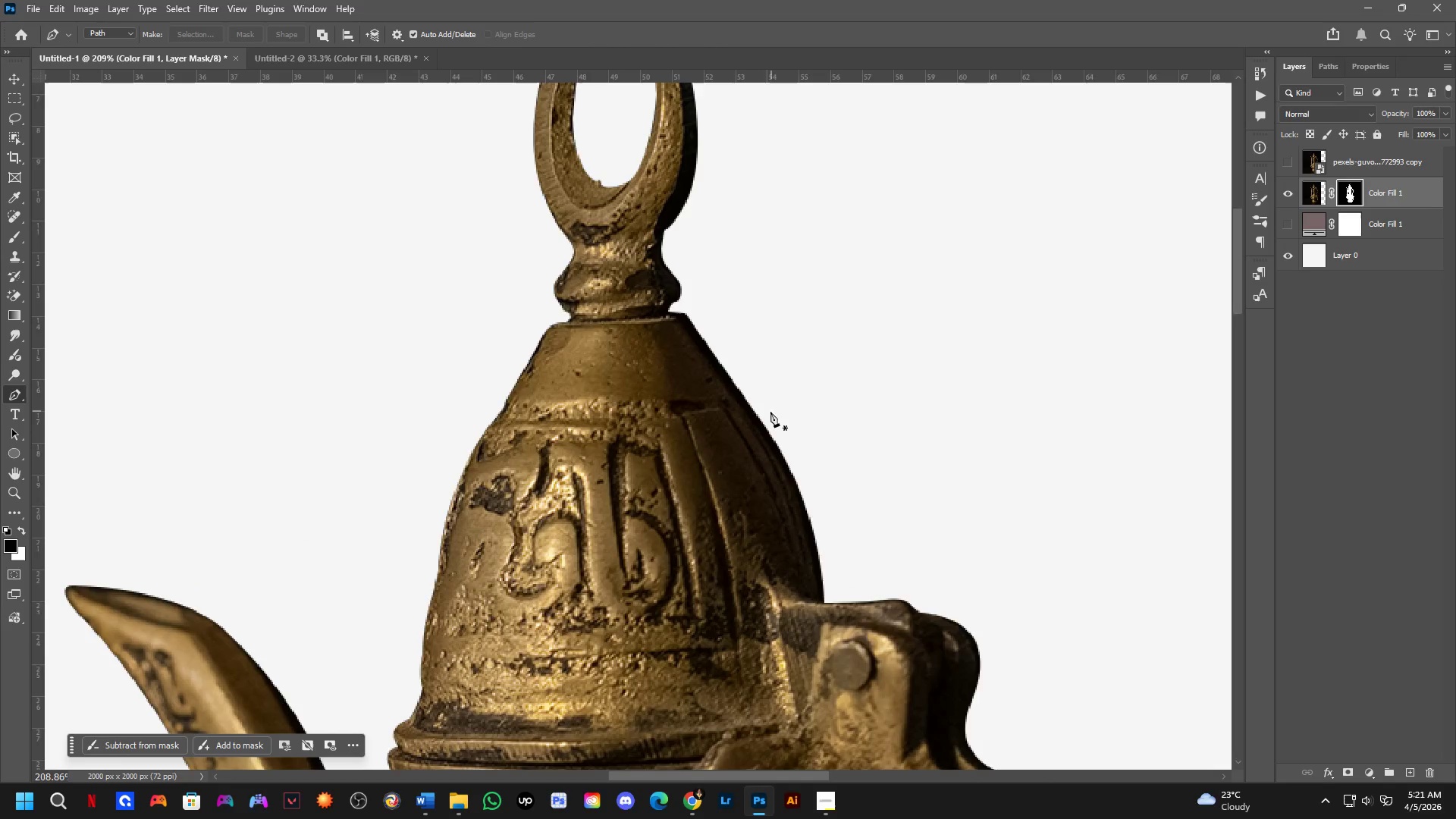 
left_click_drag(start_coordinate=[683, 379], to_coordinate=[725, 252])
 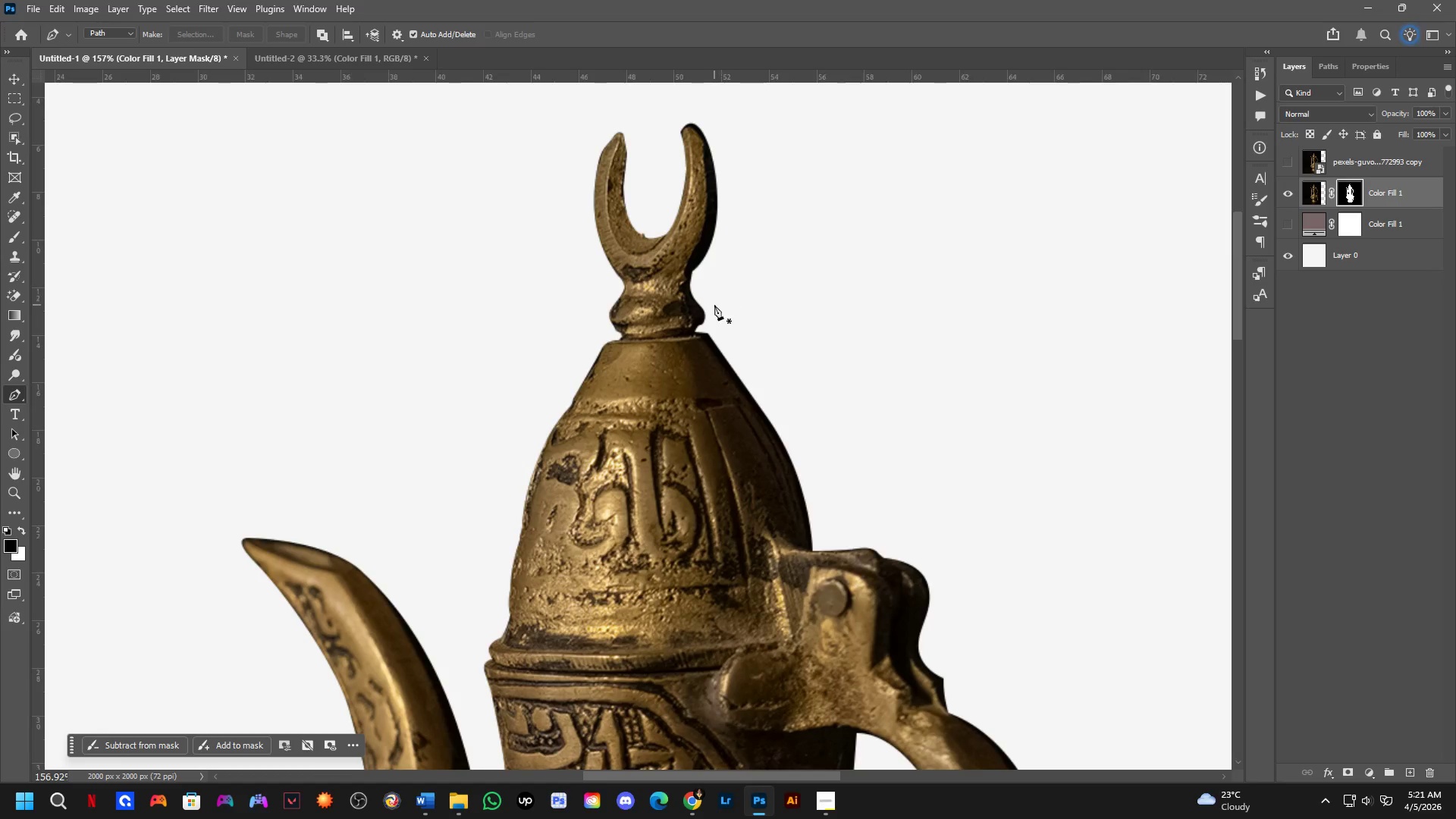 
scroll: coordinate [596, 484], scroll_direction: up, amount: 13.0
 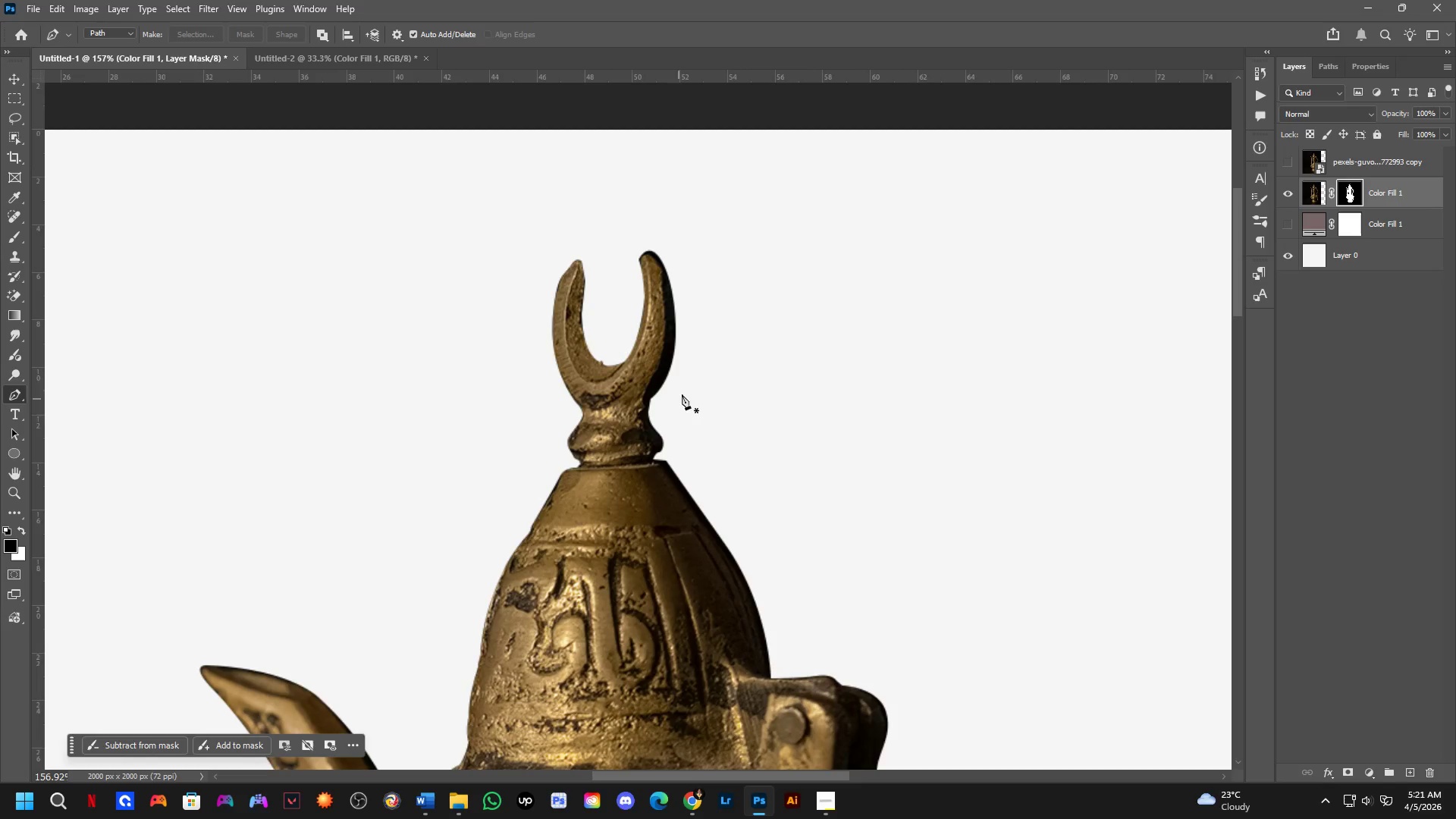 
hold_key(key=Space, duration=0.58)
 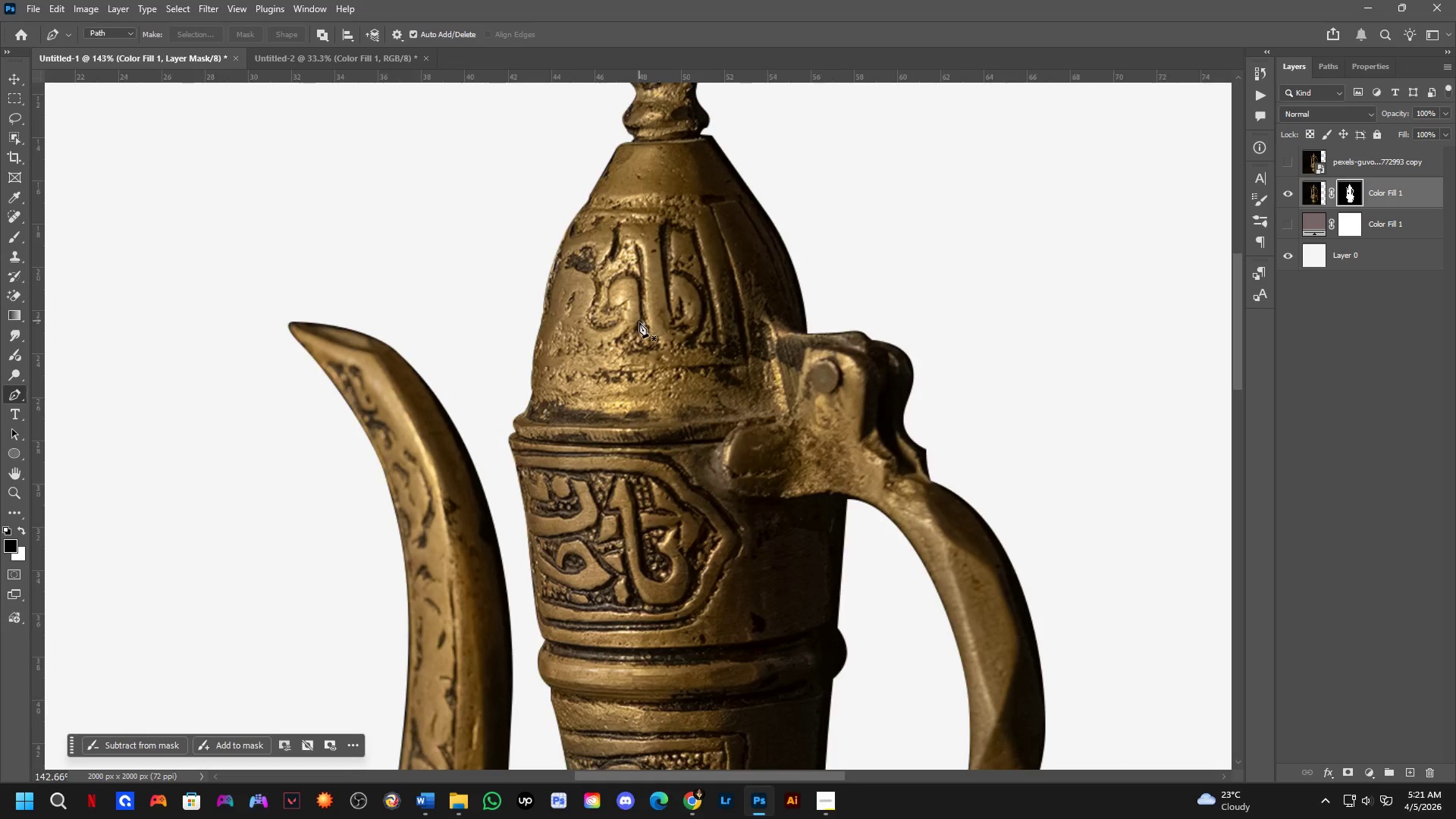 
left_click_drag(start_coordinate=[632, 500], to_coordinate=[692, 237])
 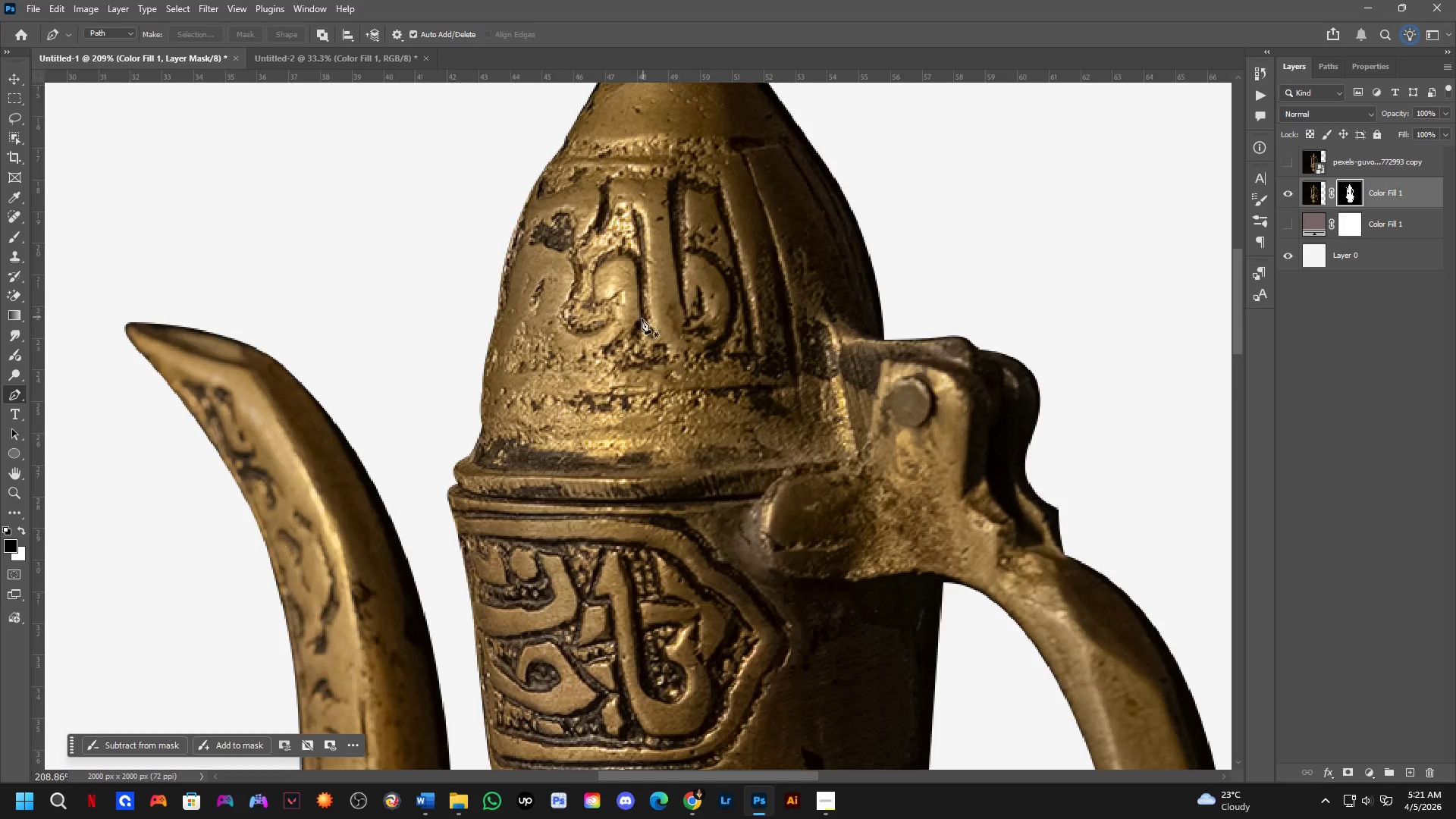 
scroll: coordinate [778, 397], scroll_direction: up, amount: 3.0
 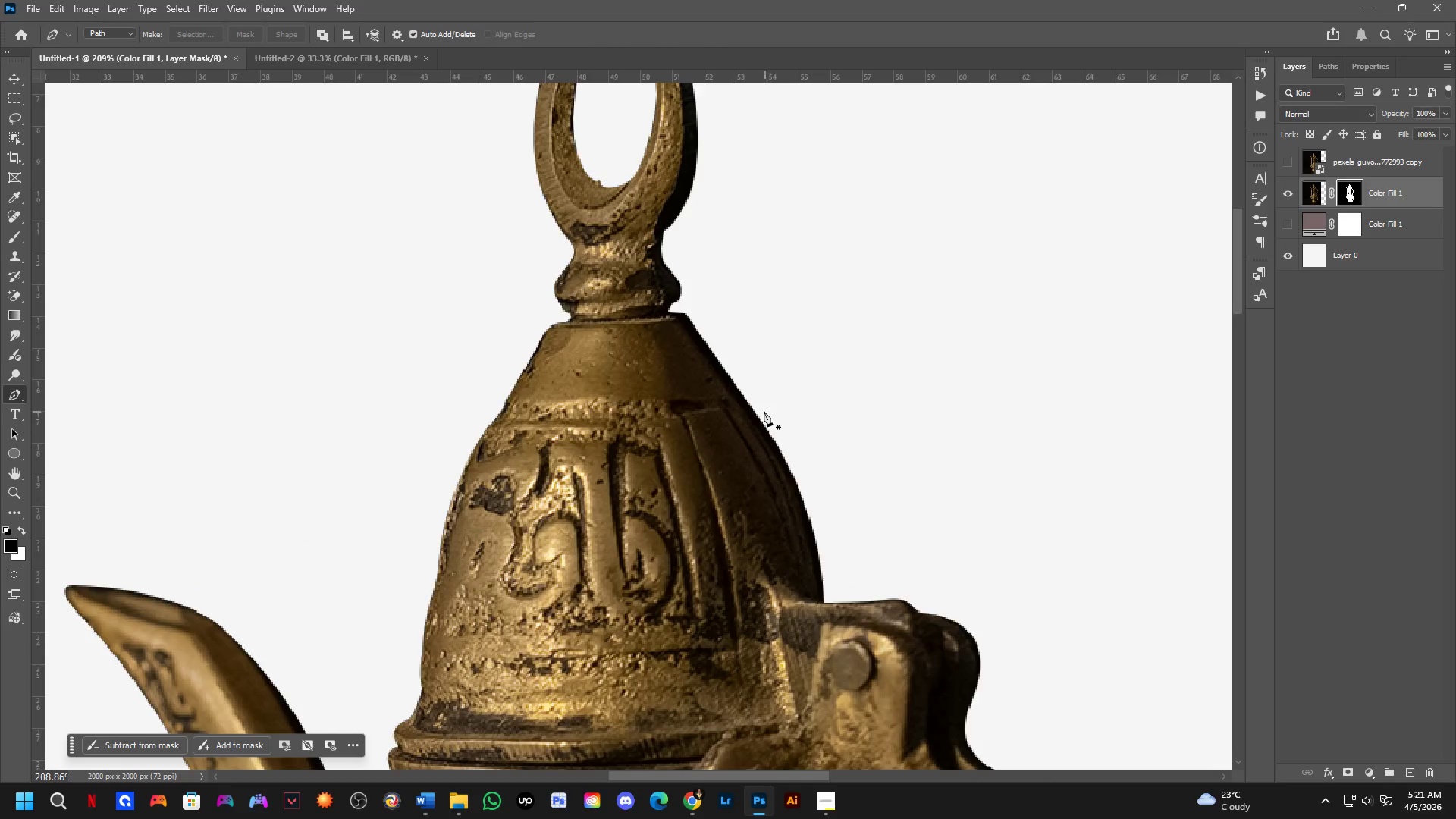 
hold_key(key=Space, duration=0.58)
 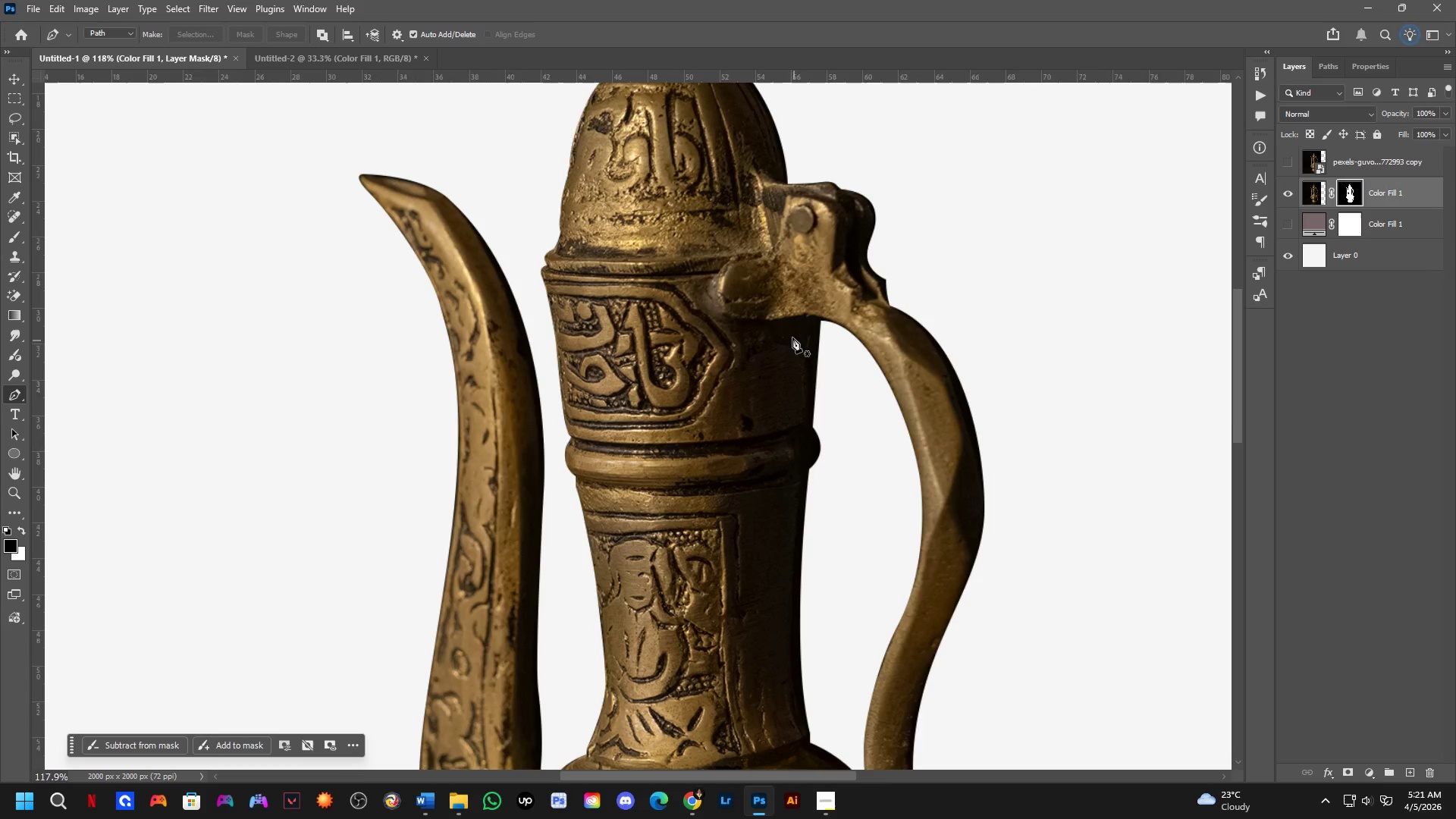 
left_click_drag(start_coordinate=[665, 435], to_coordinate=[675, 282])
 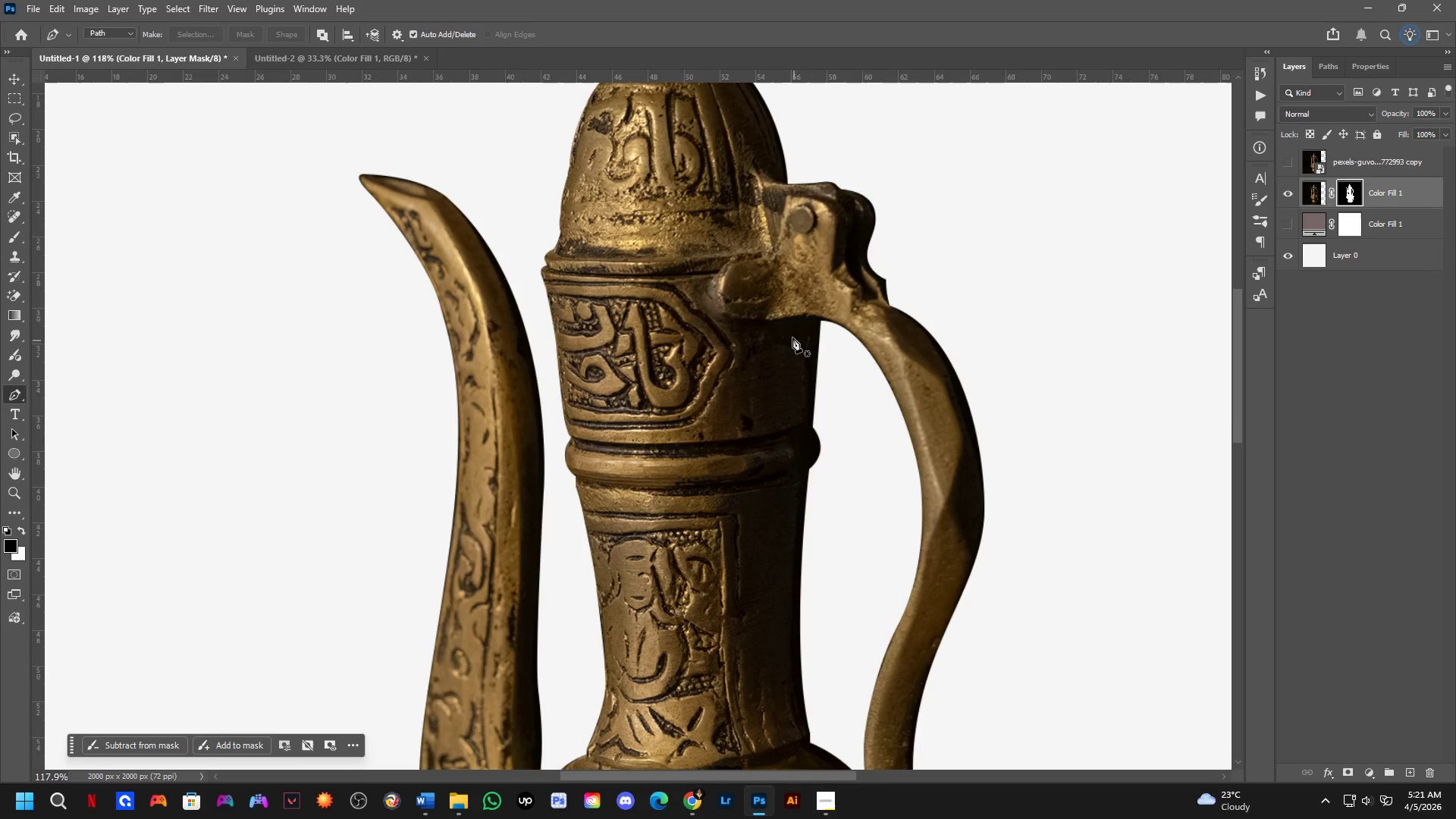 
scroll: coordinate [639, 359], scroll_direction: down, amount: 6.0
 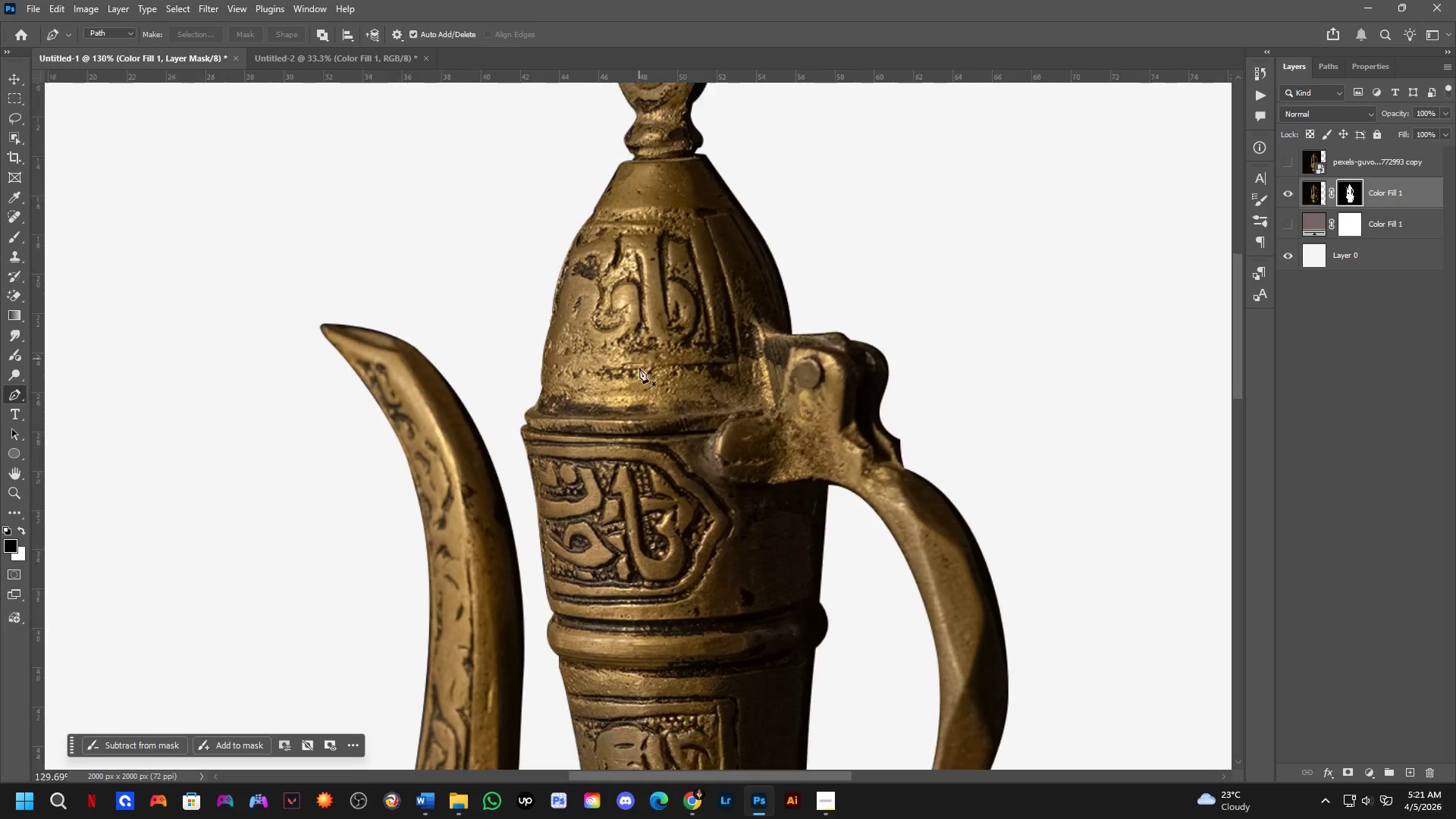 
hold_key(key=Space, duration=0.58)
 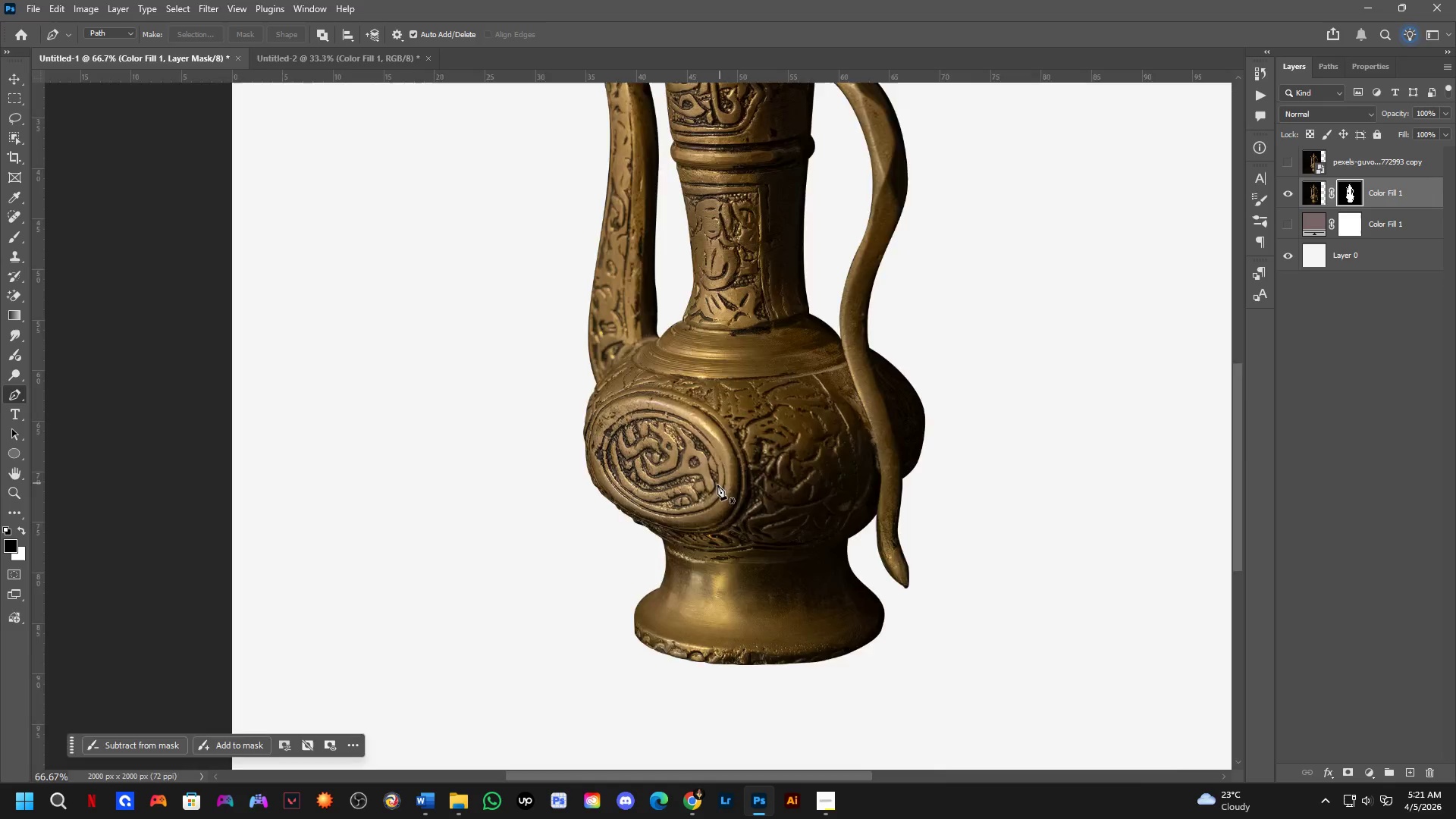 
left_click_drag(start_coordinate=[819, 396], to_coordinate=[813, 210])
 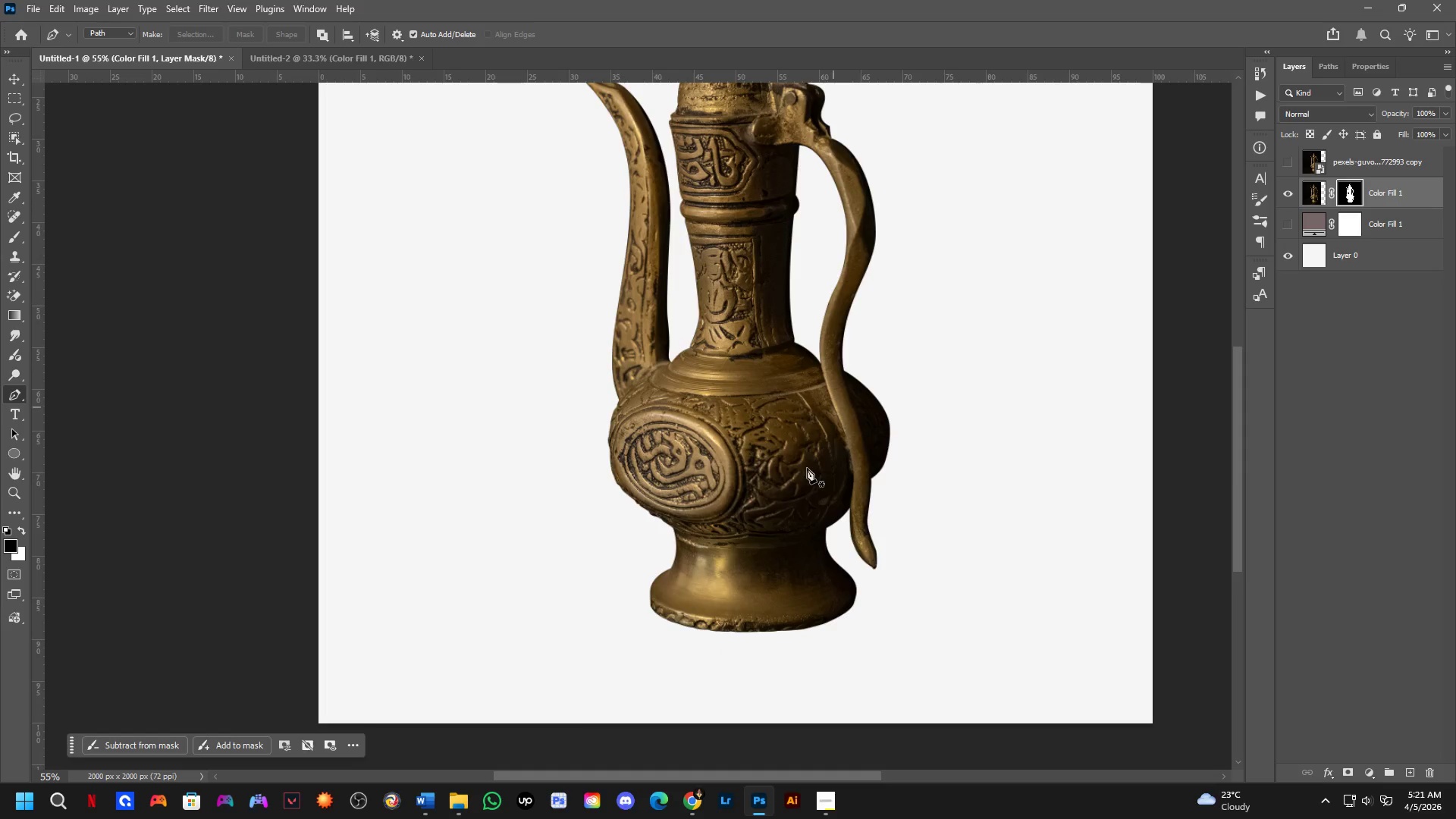 
scroll: coordinate [792, 341], scroll_direction: down, amount: 8.0
 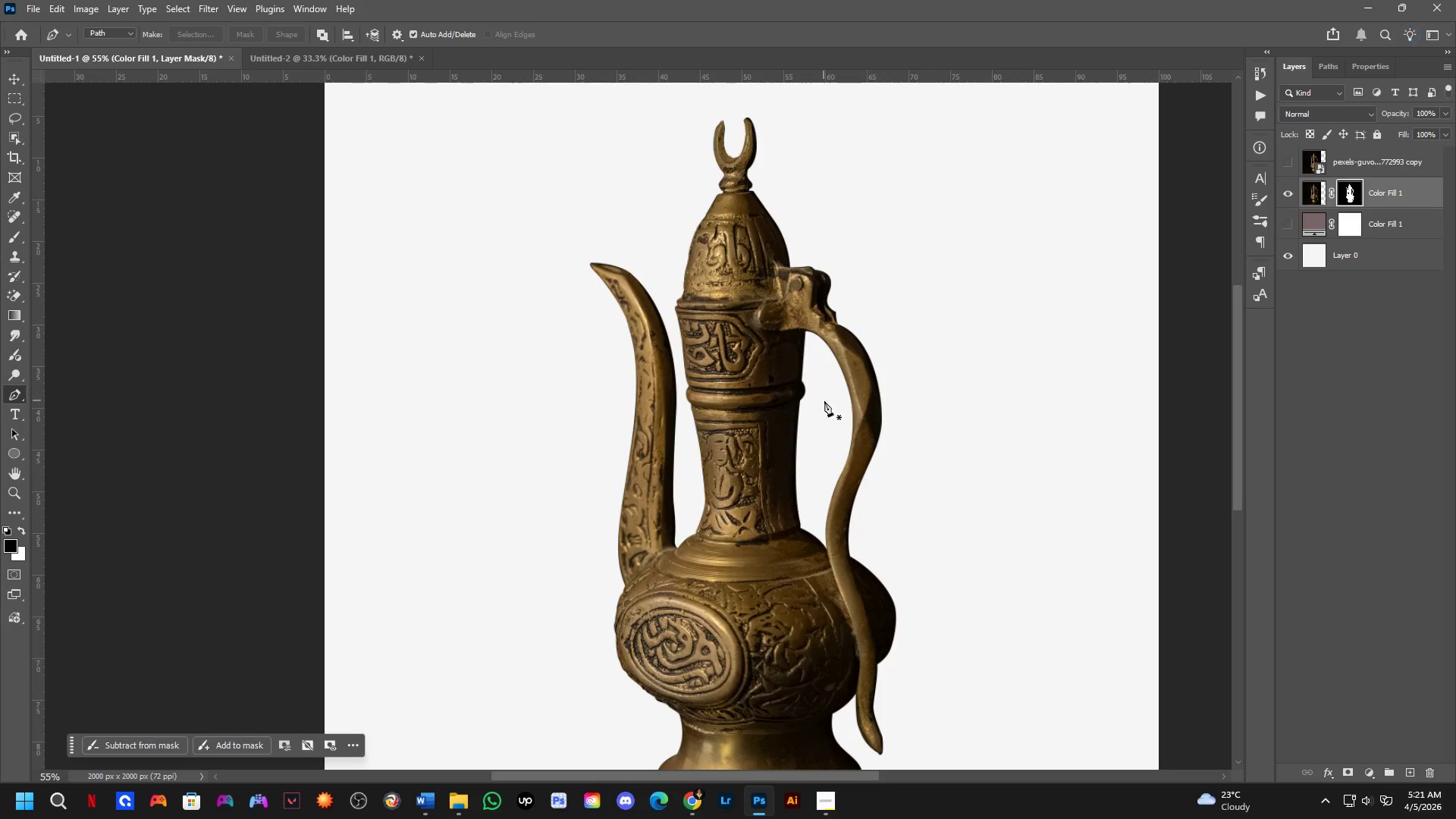 
hold_key(key=Space, duration=1.7)
 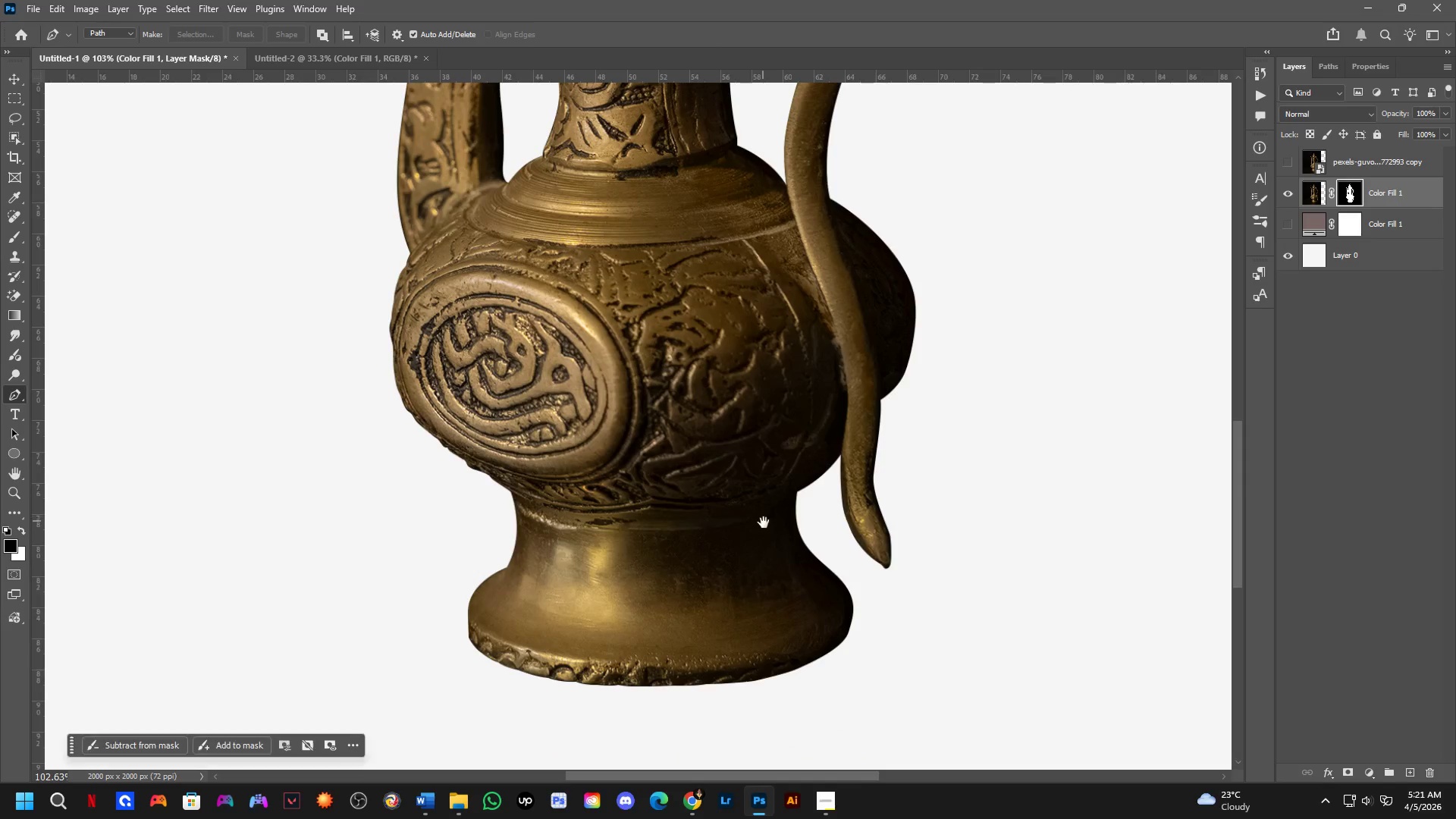 
key(Shift+ShiftLeft)
 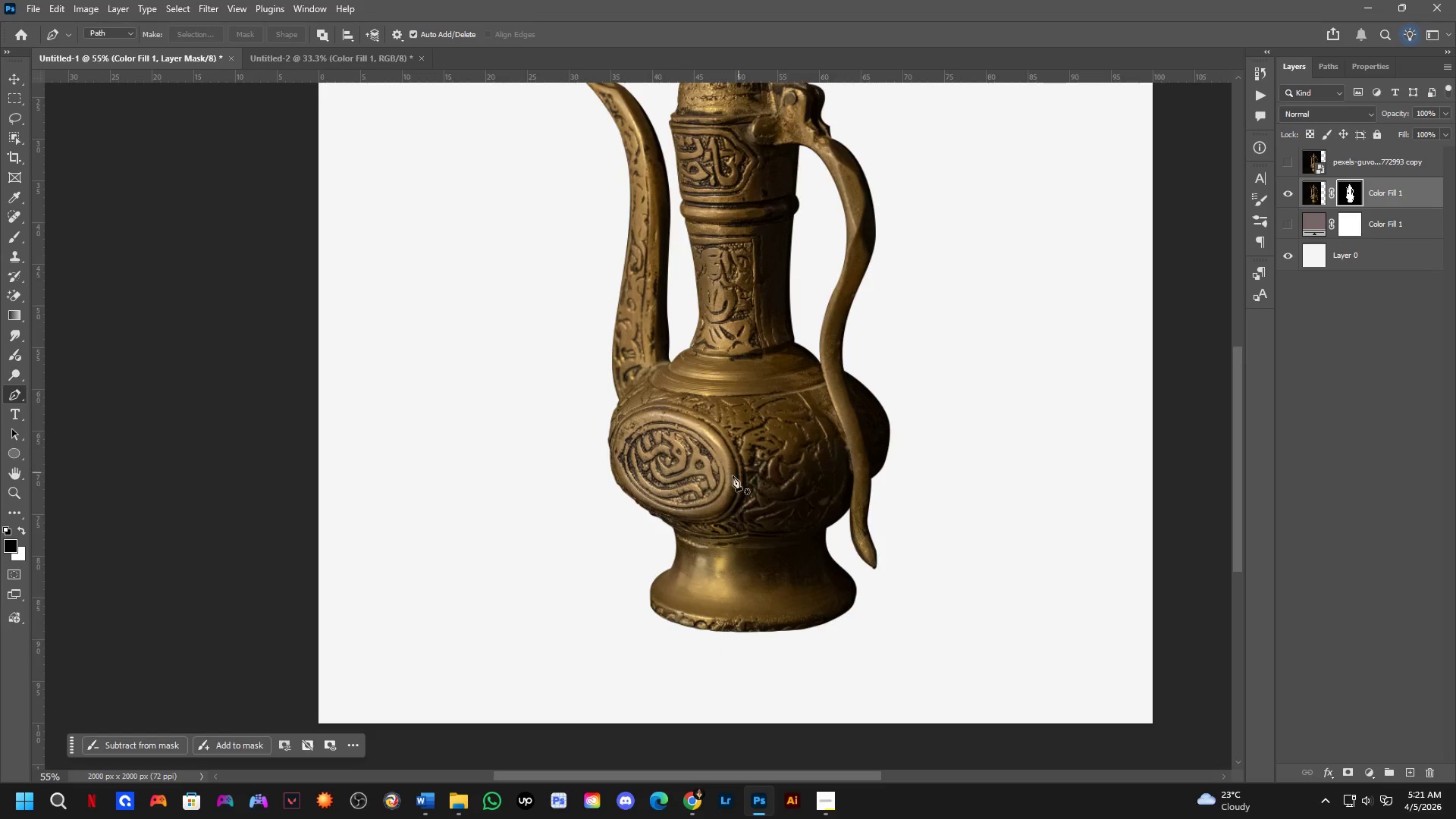 
scroll: coordinate [700, 497], scroll_direction: up, amount: 3.0
 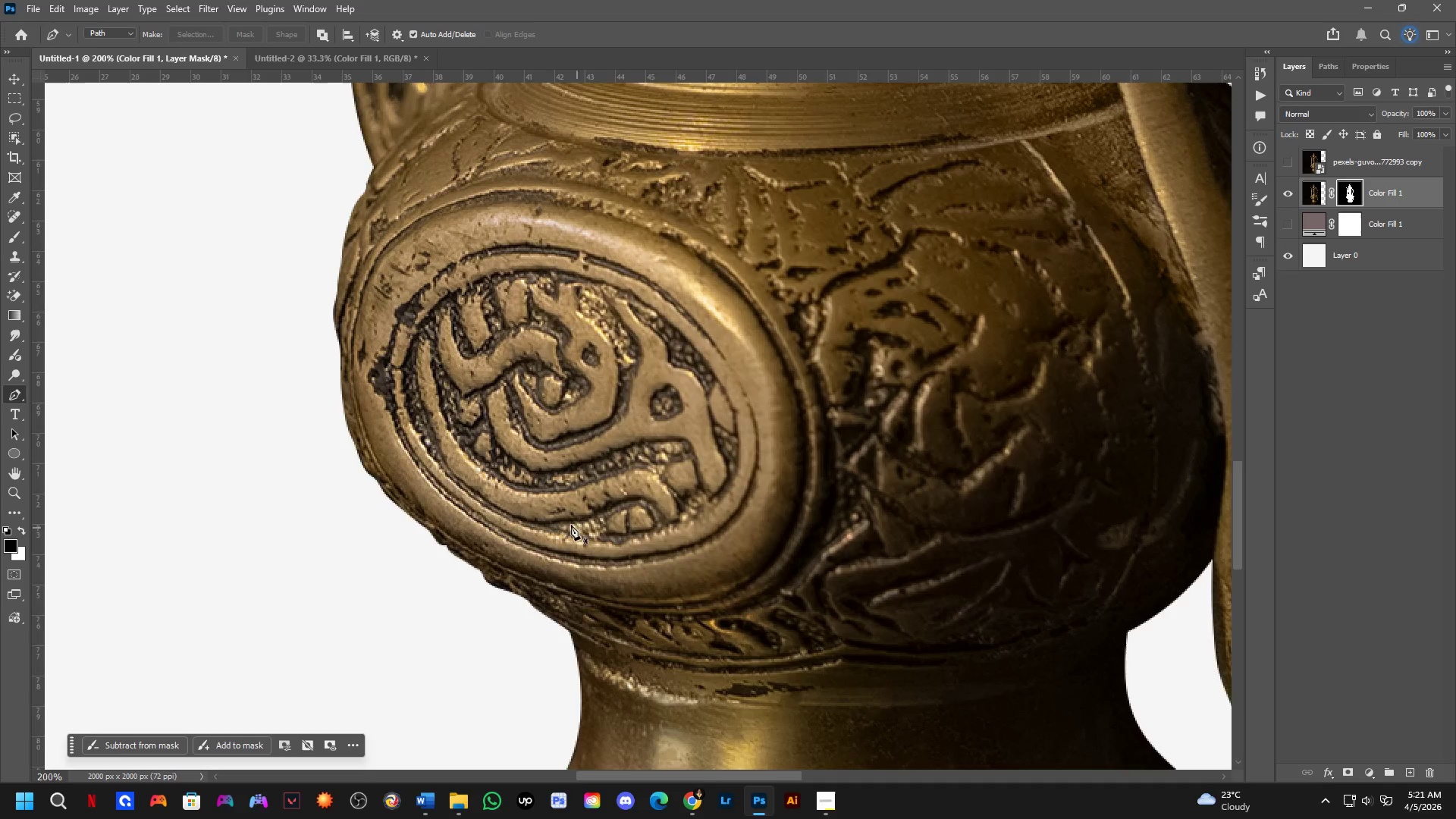 
hold_key(key=Space, duration=0.52)
 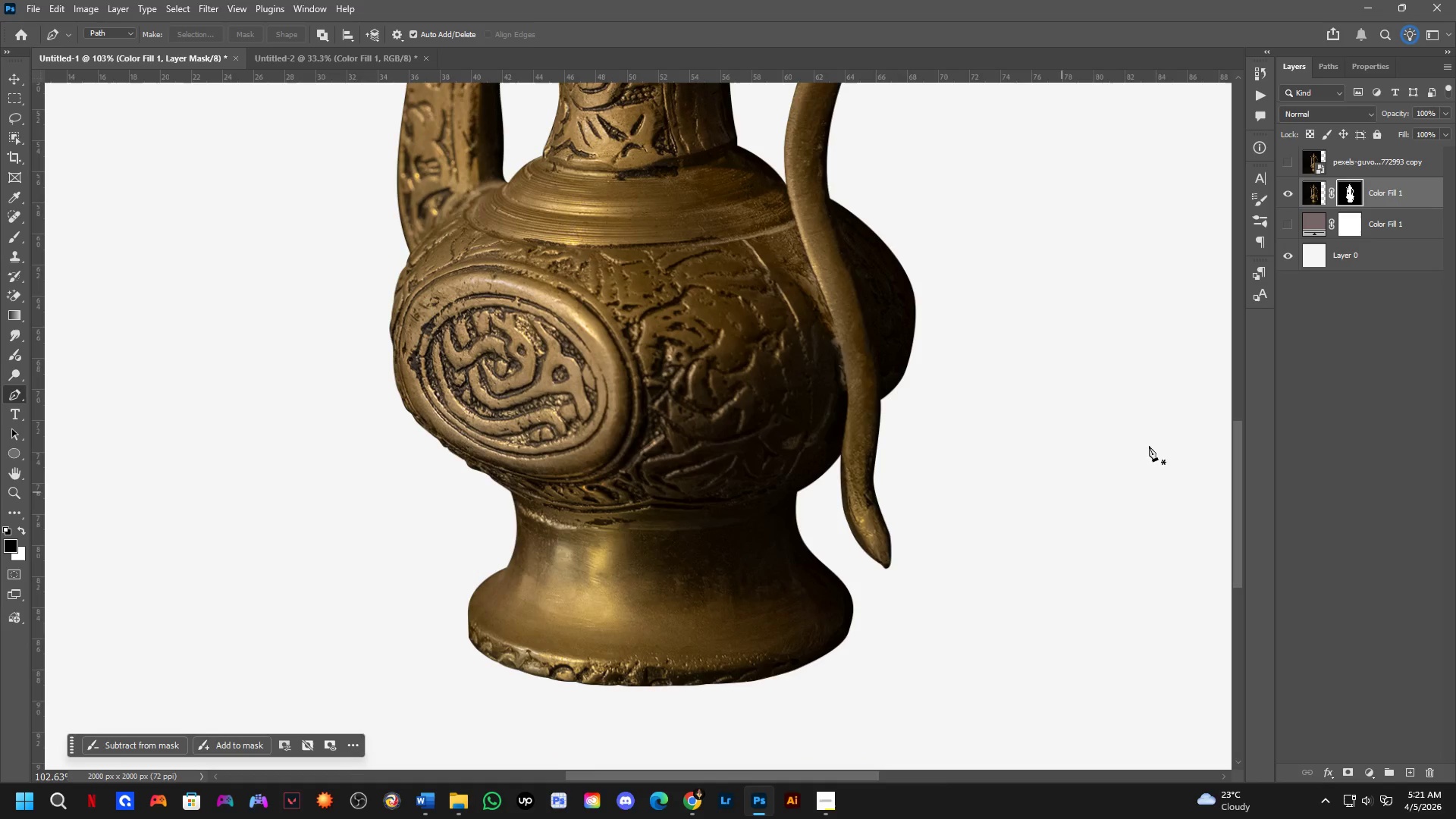 
left_click_drag(start_coordinate=[816, 603], to_coordinate=[763, 519])
 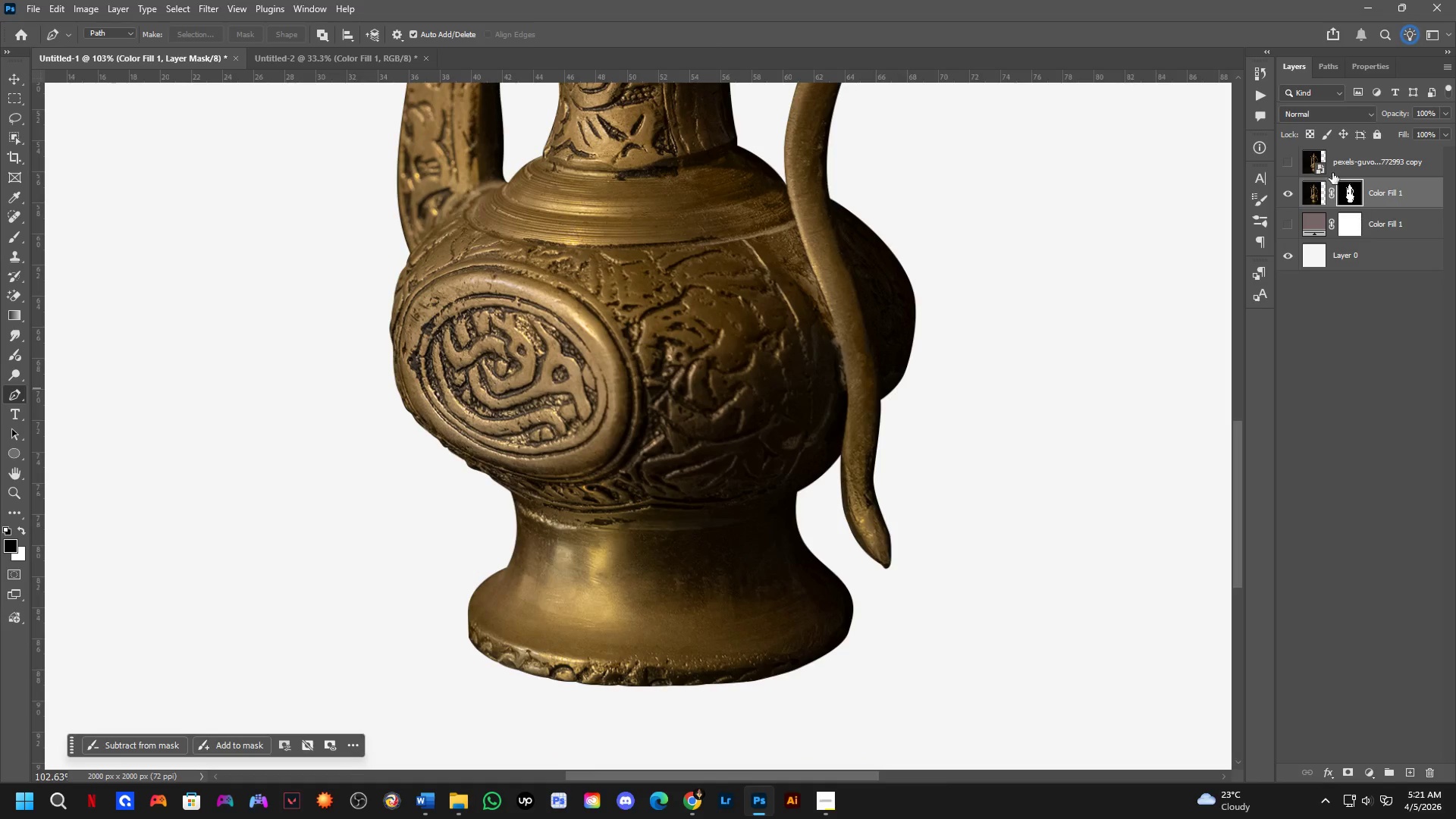 
scroll: coordinate [558, 517], scroll_direction: down, amount: 7.0
 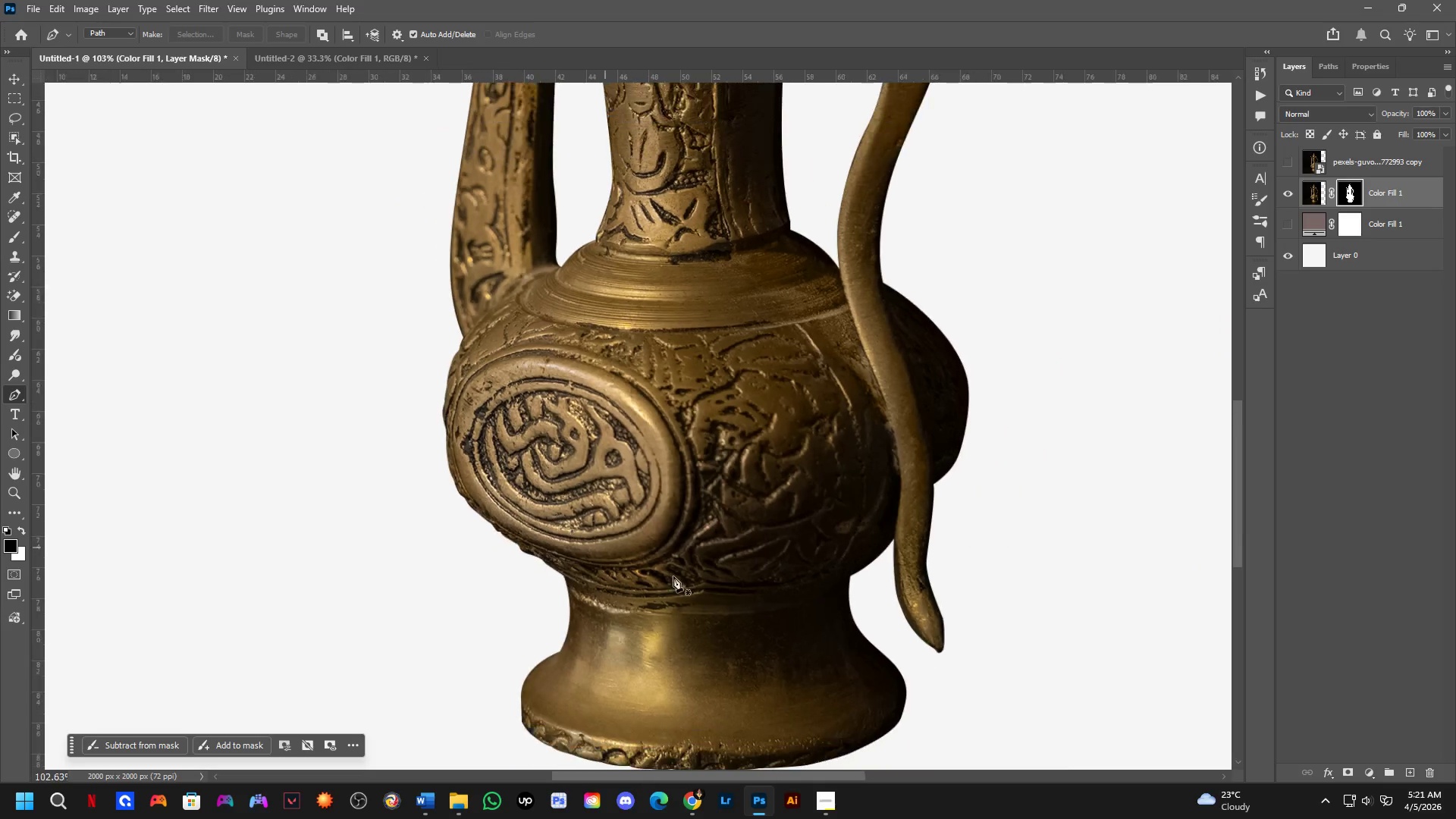 
left_click([1292, 158])
 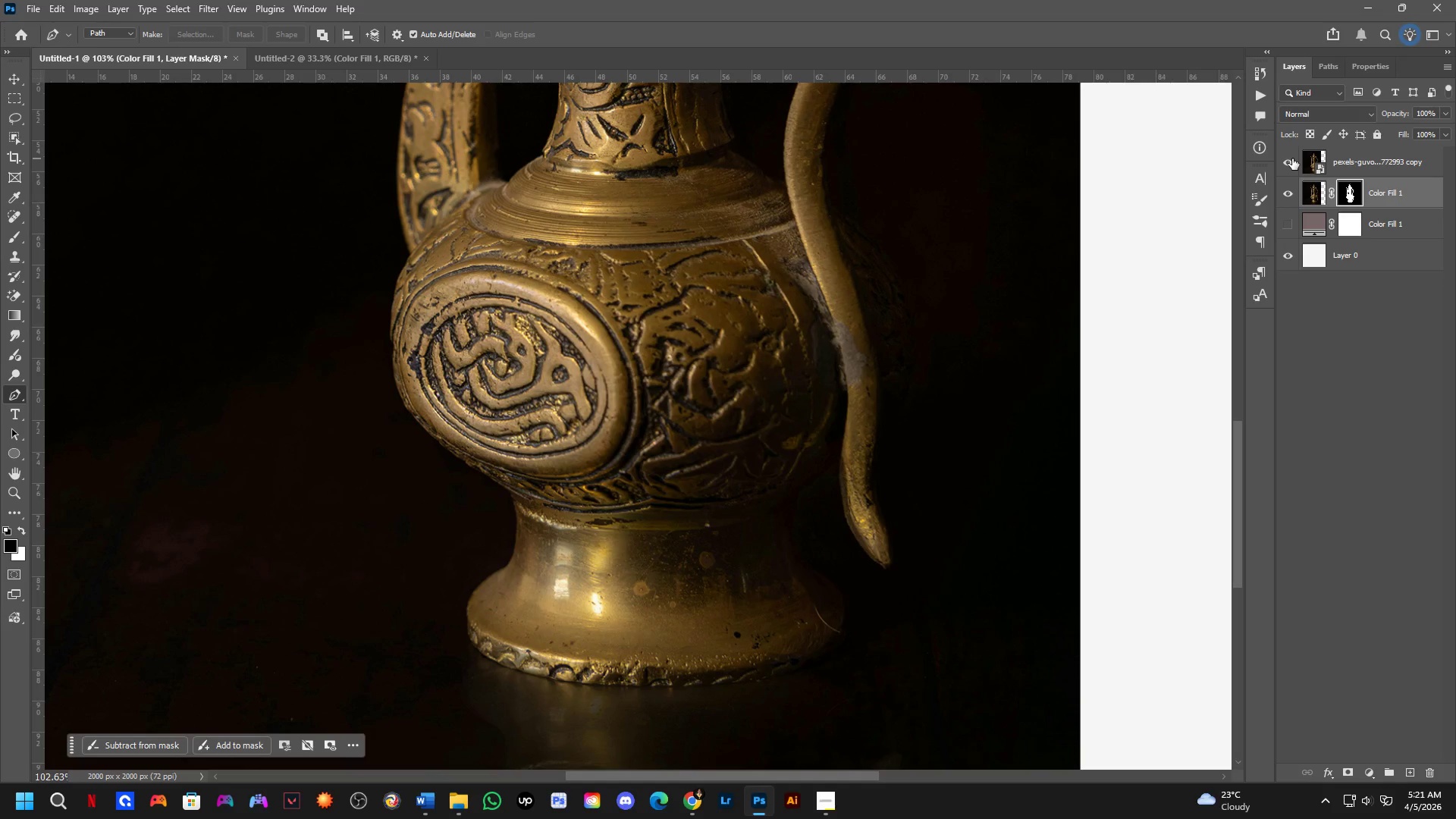 
left_click([1292, 158])
 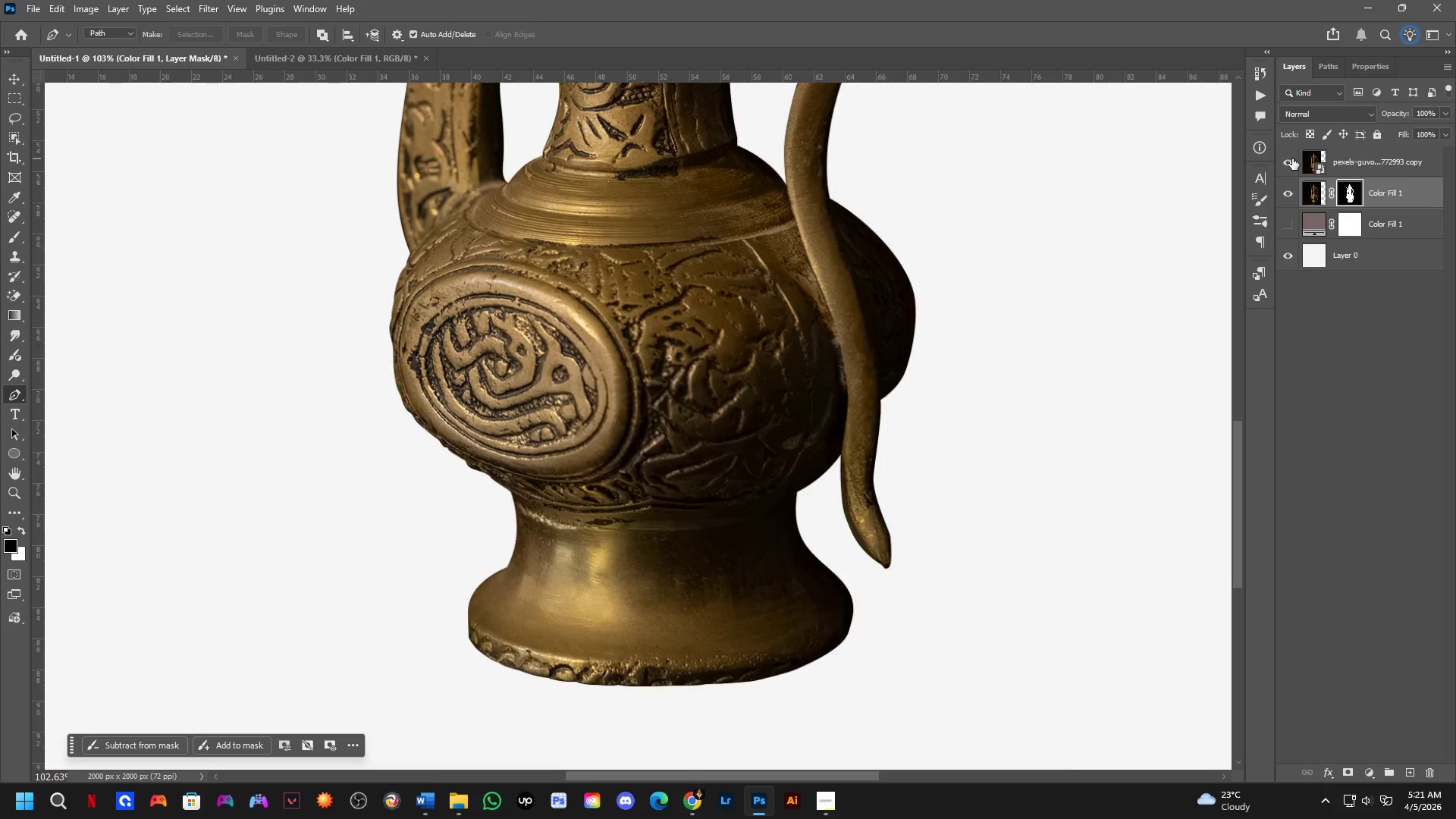 
double_click([1292, 158])
 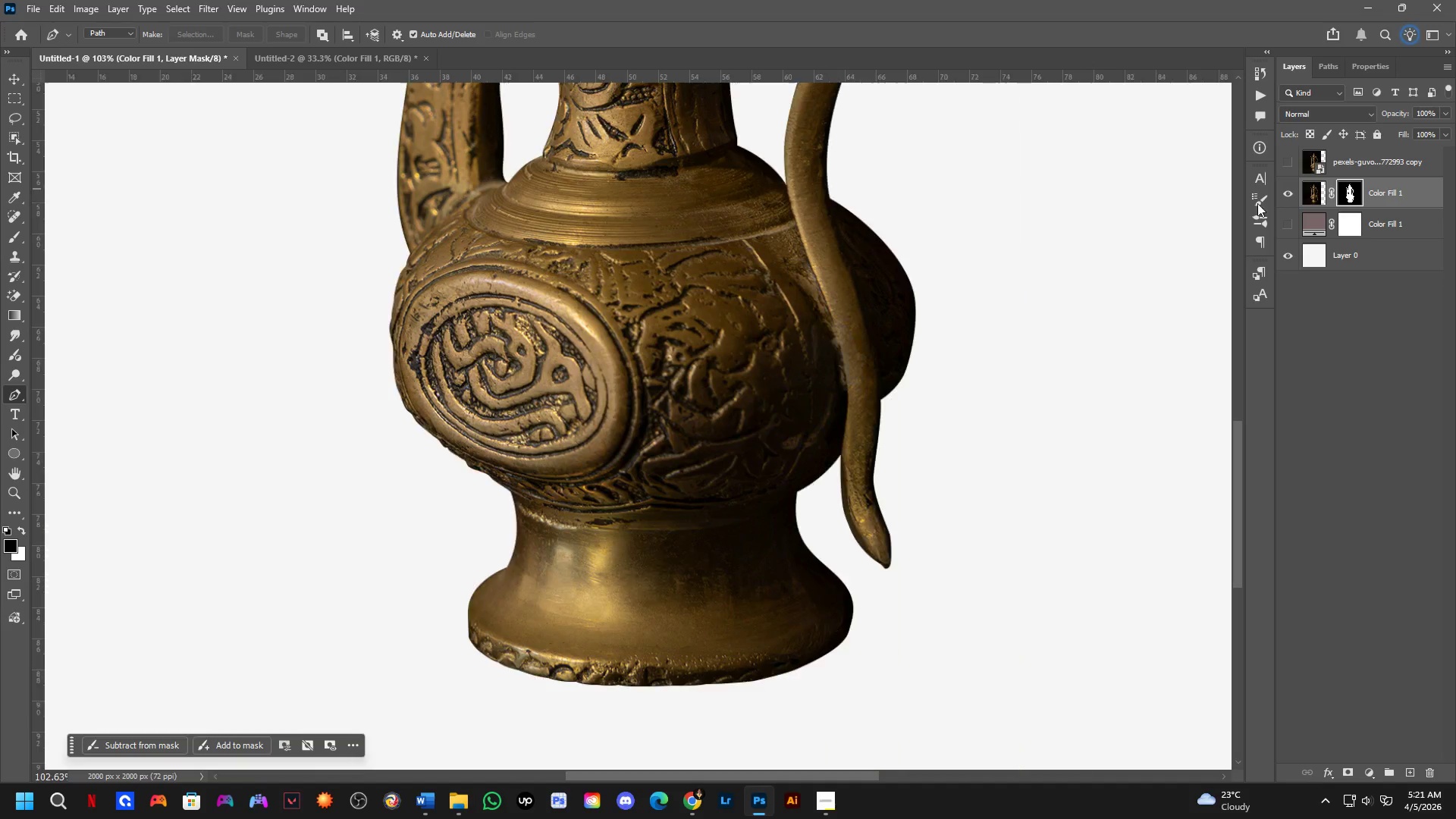 
key(Shift+ShiftLeft)
 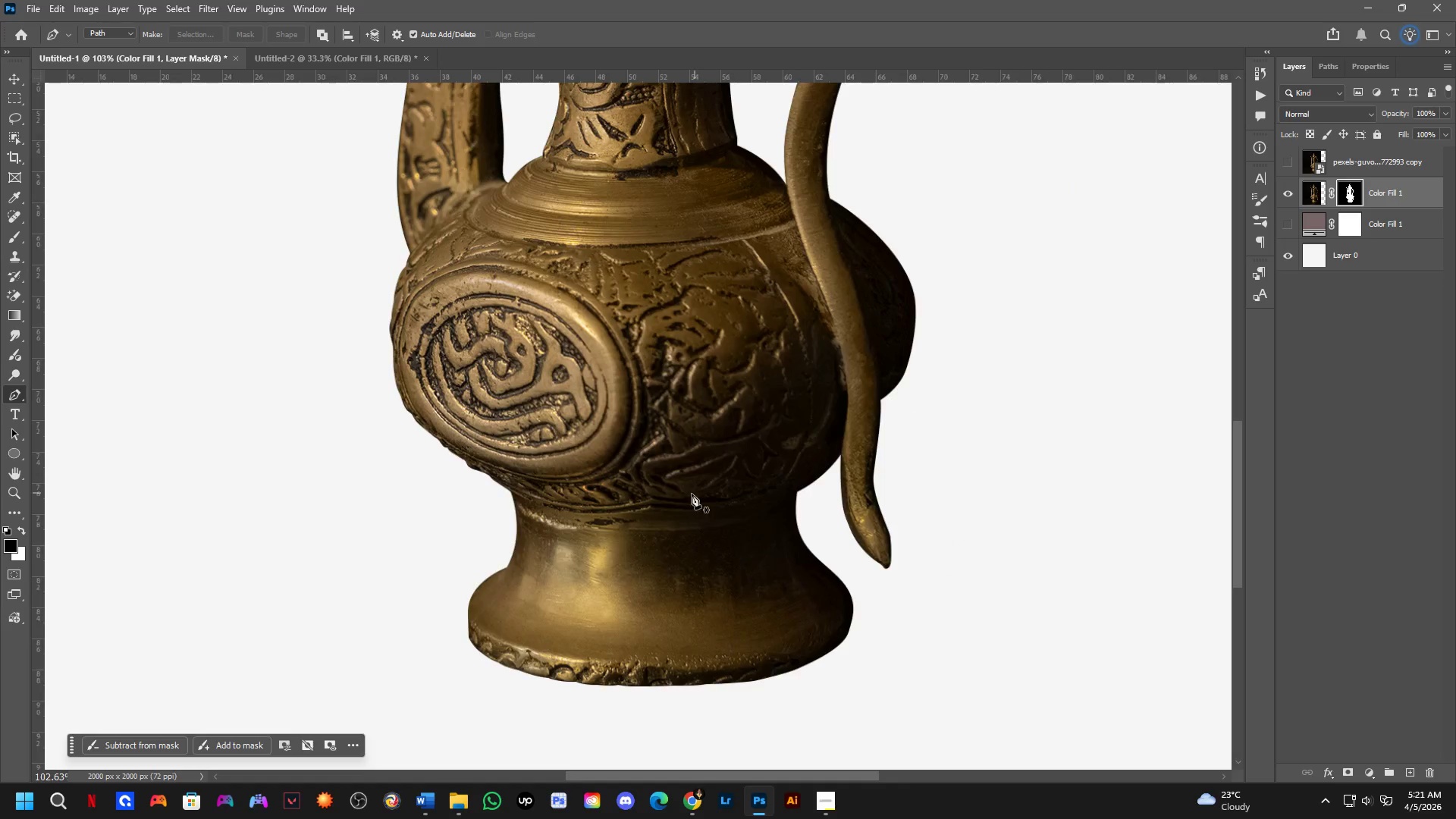 
hold_key(key=Space, duration=0.5)
 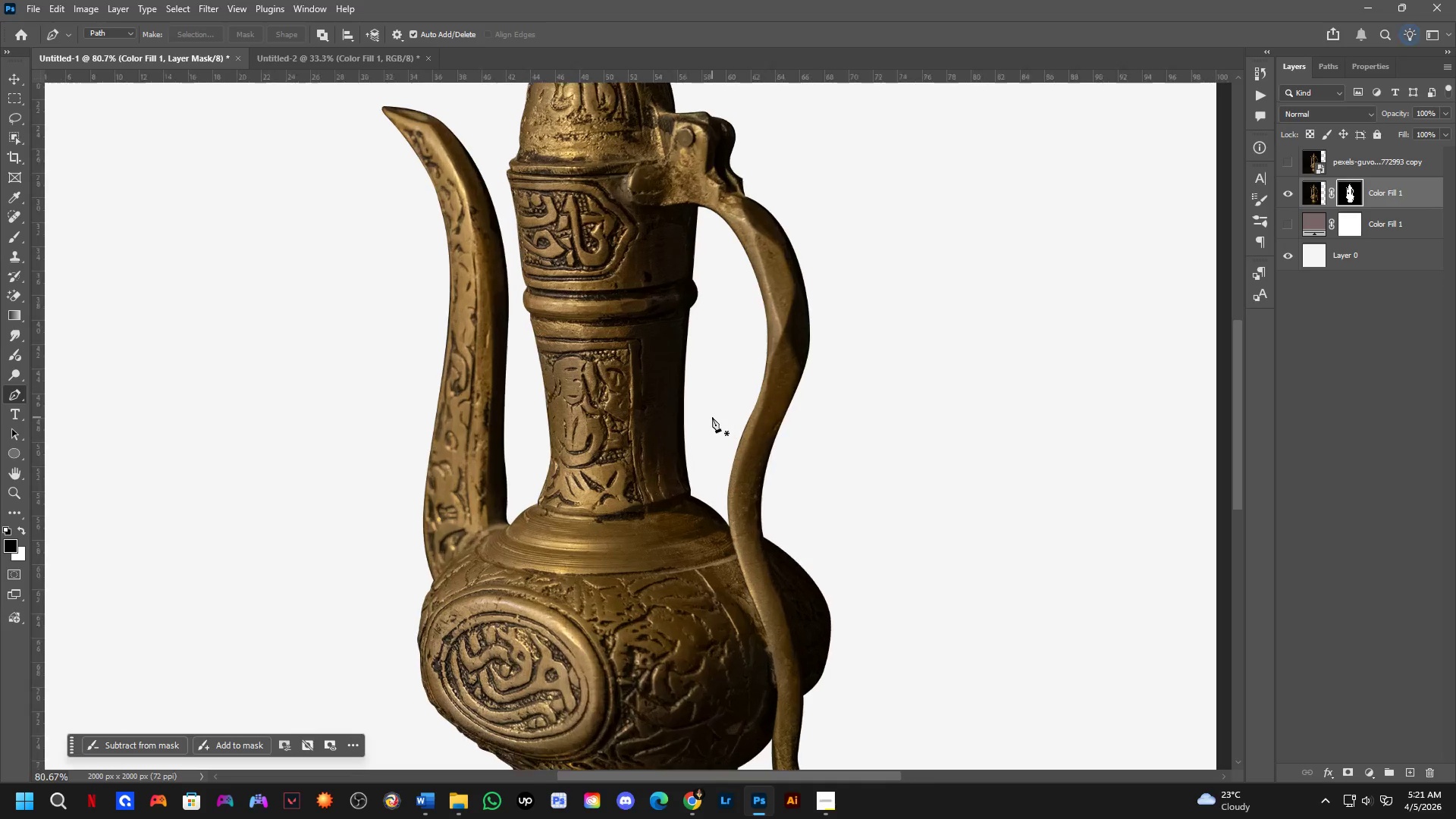 
left_click_drag(start_coordinate=[732, 423], to_coordinate=[733, 489])
 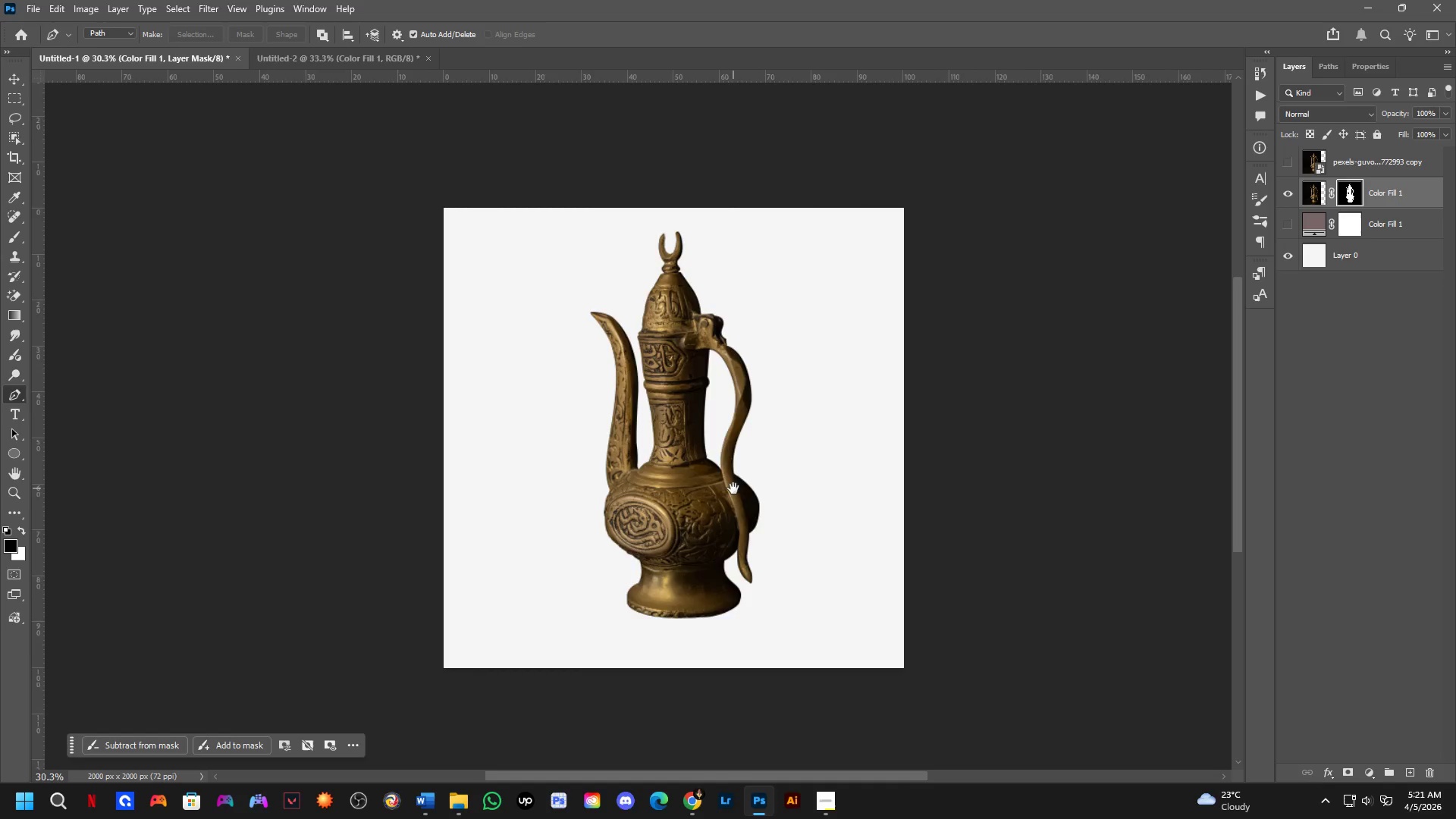 
scroll: coordinate [692, 499], scroll_direction: down, amount: 5.0
 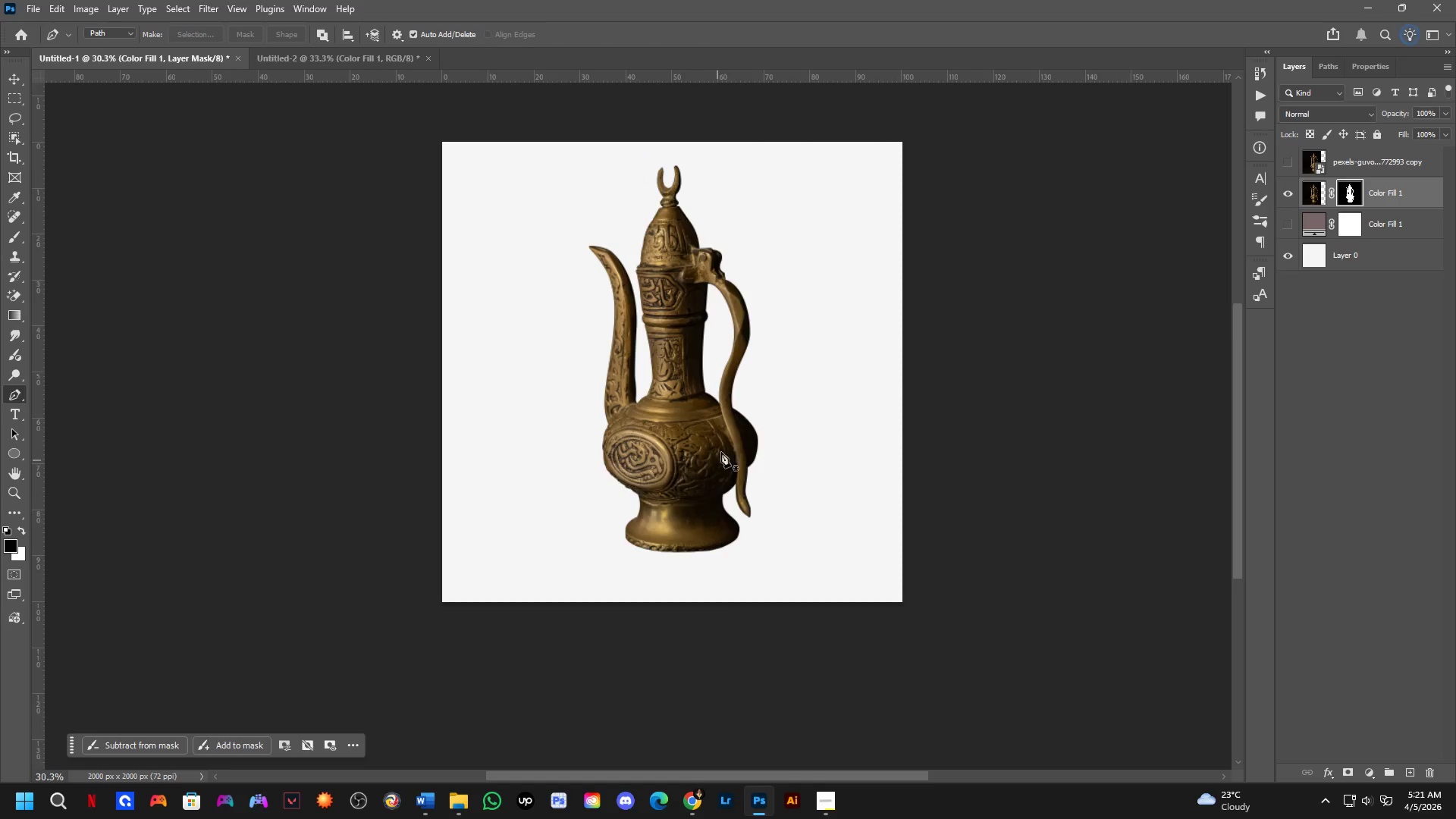 
key(Shift+ShiftLeft)
 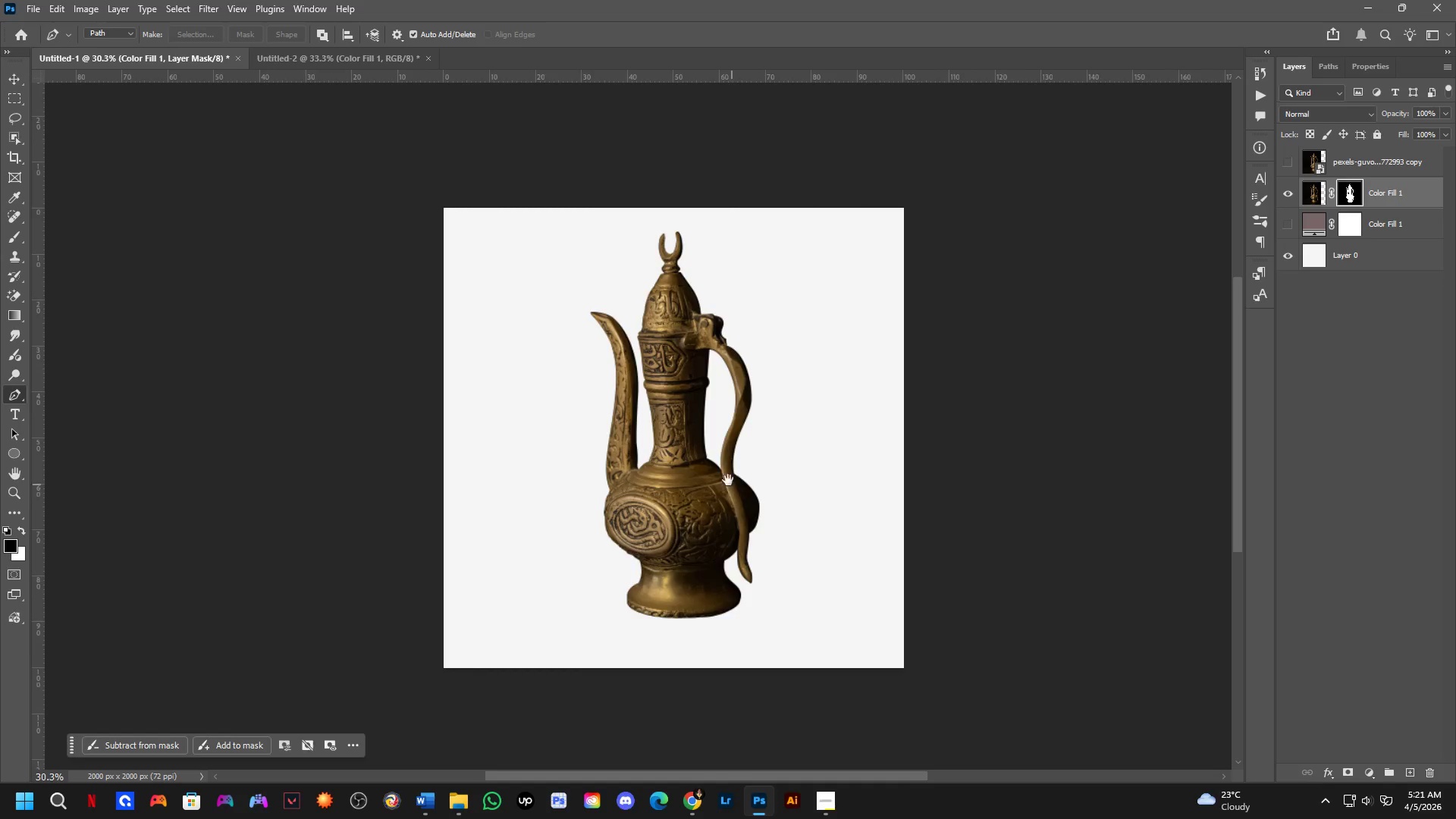 
hold_key(key=Space, duration=0.56)
 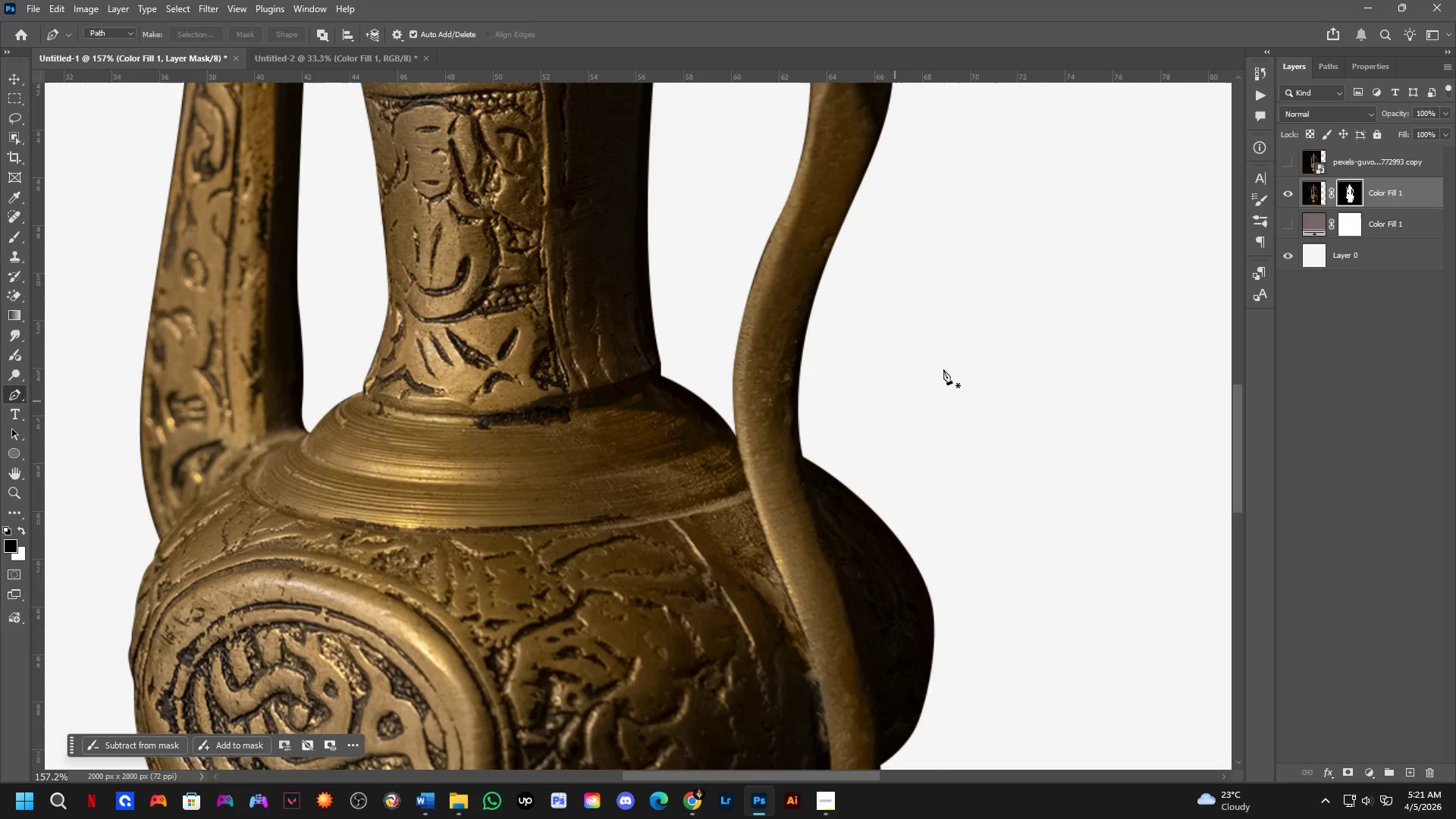 
left_click_drag(start_coordinate=[726, 608], to_coordinate=[746, 529])
 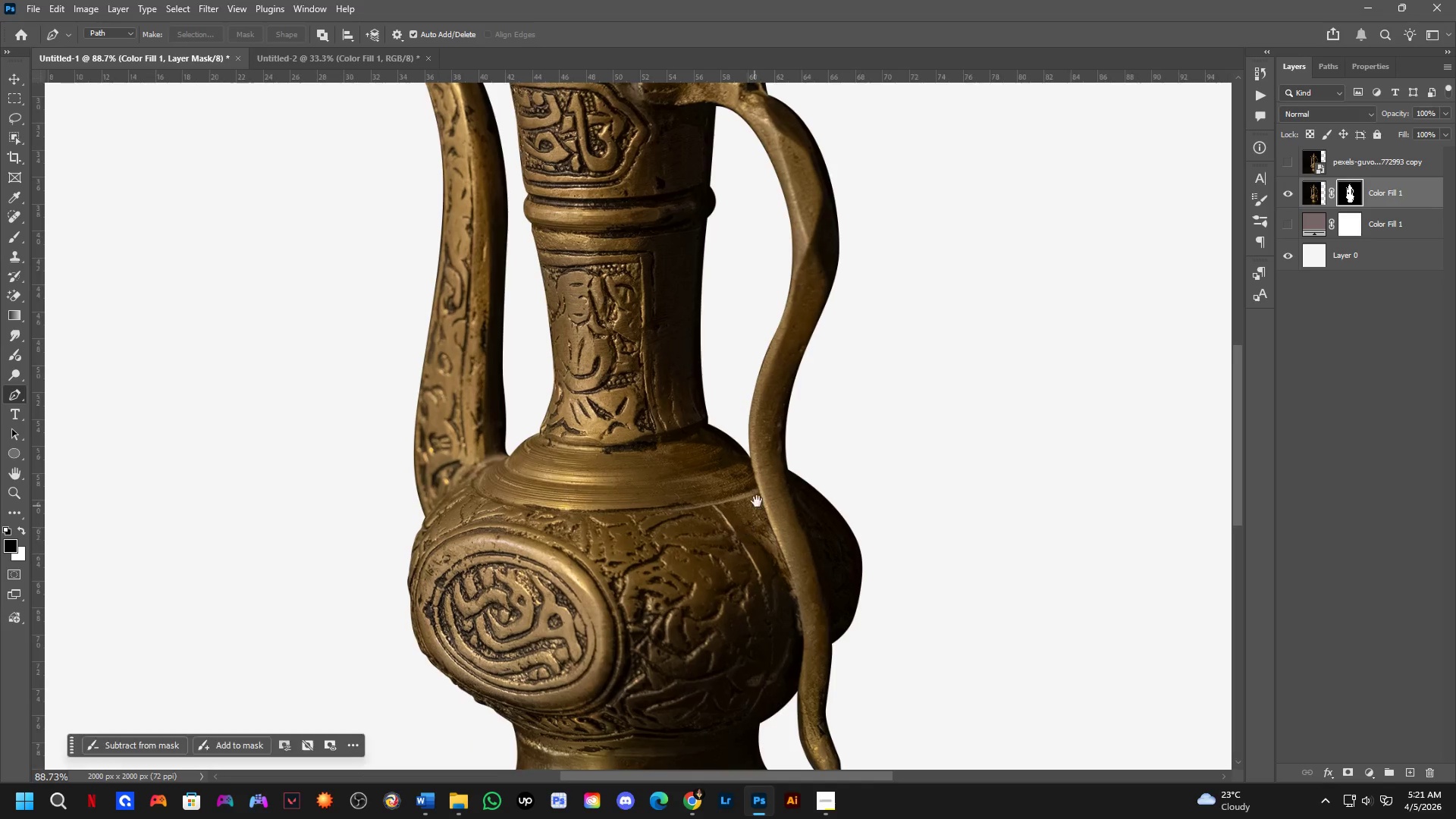 
scroll: coordinate [776, 485], scroll_direction: up, amount: 12.0
 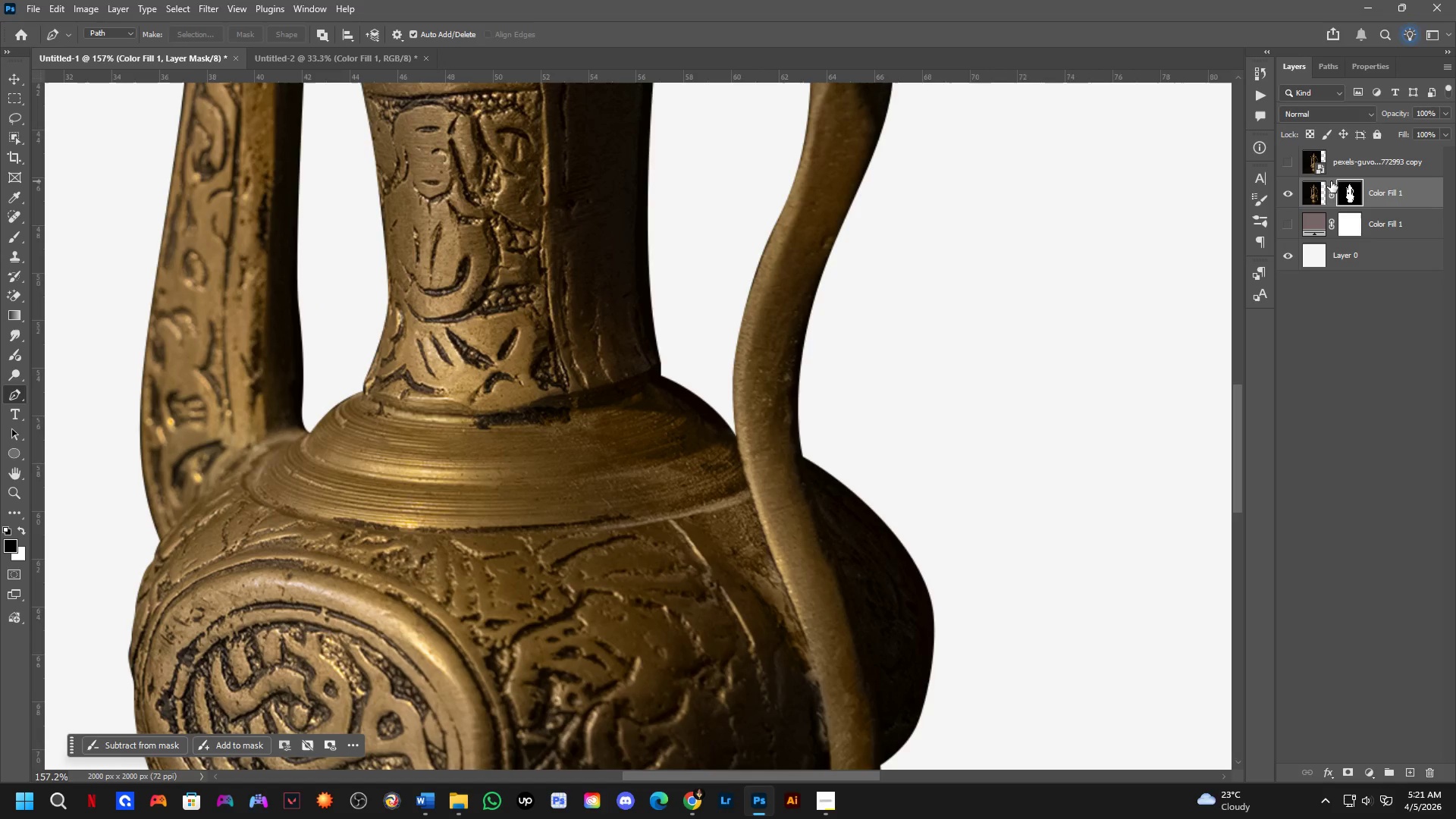 
left_click([1293, 158])
 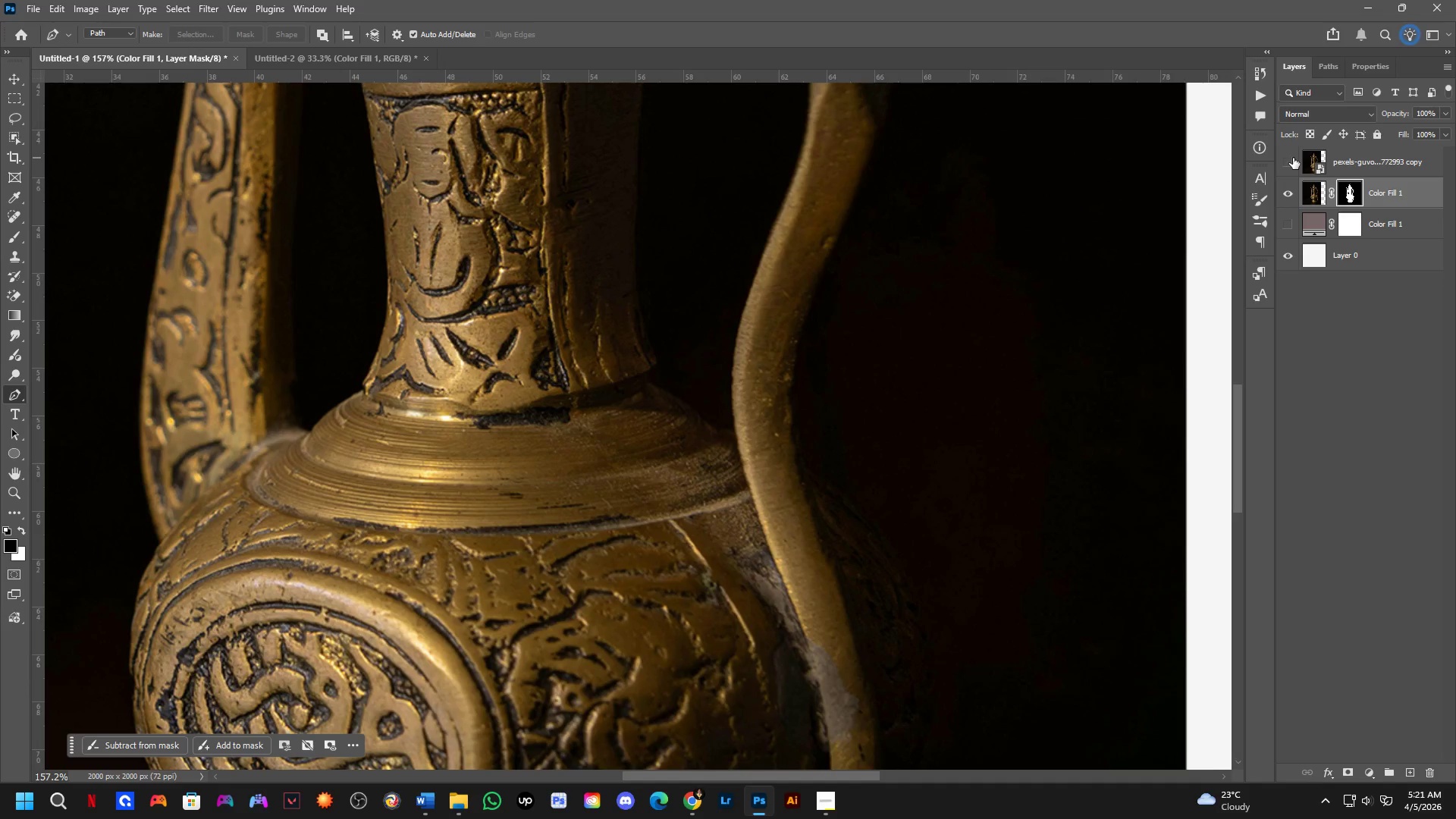 
left_click([1293, 158])
 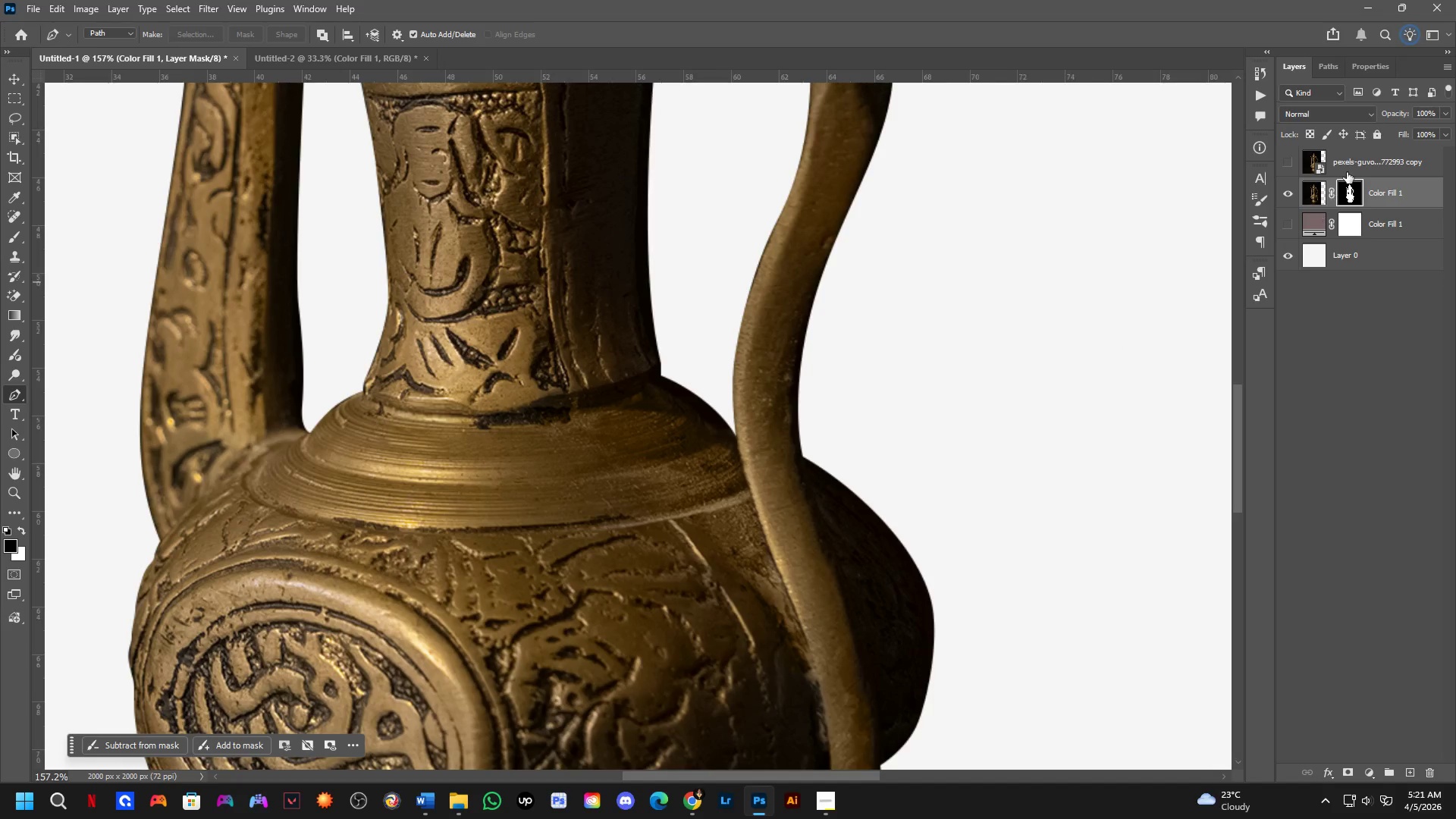 
scroll: coordinate [671, 430], scroll_direction: up, amount: 3.0
 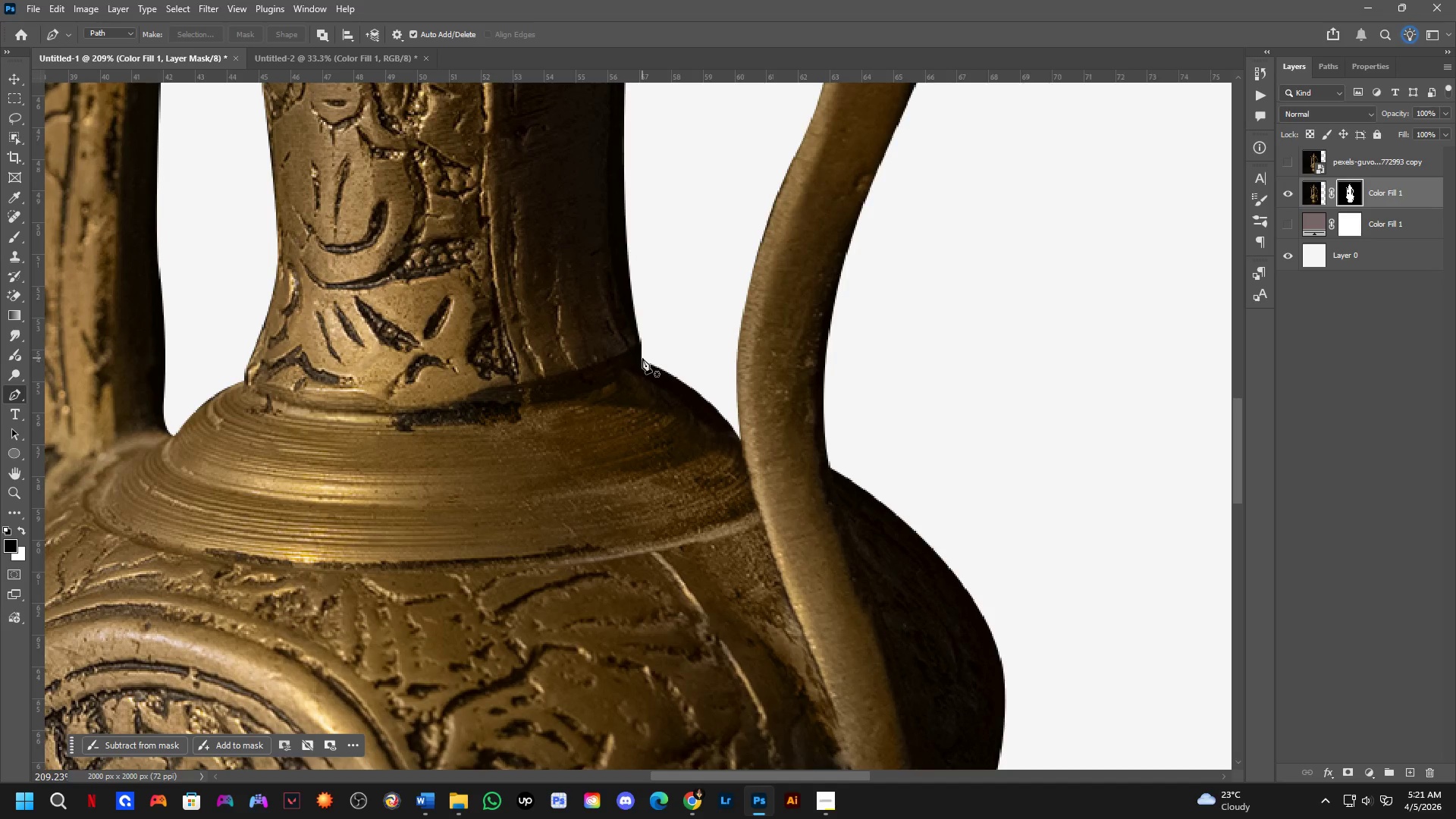 
left_click([641, 355])
 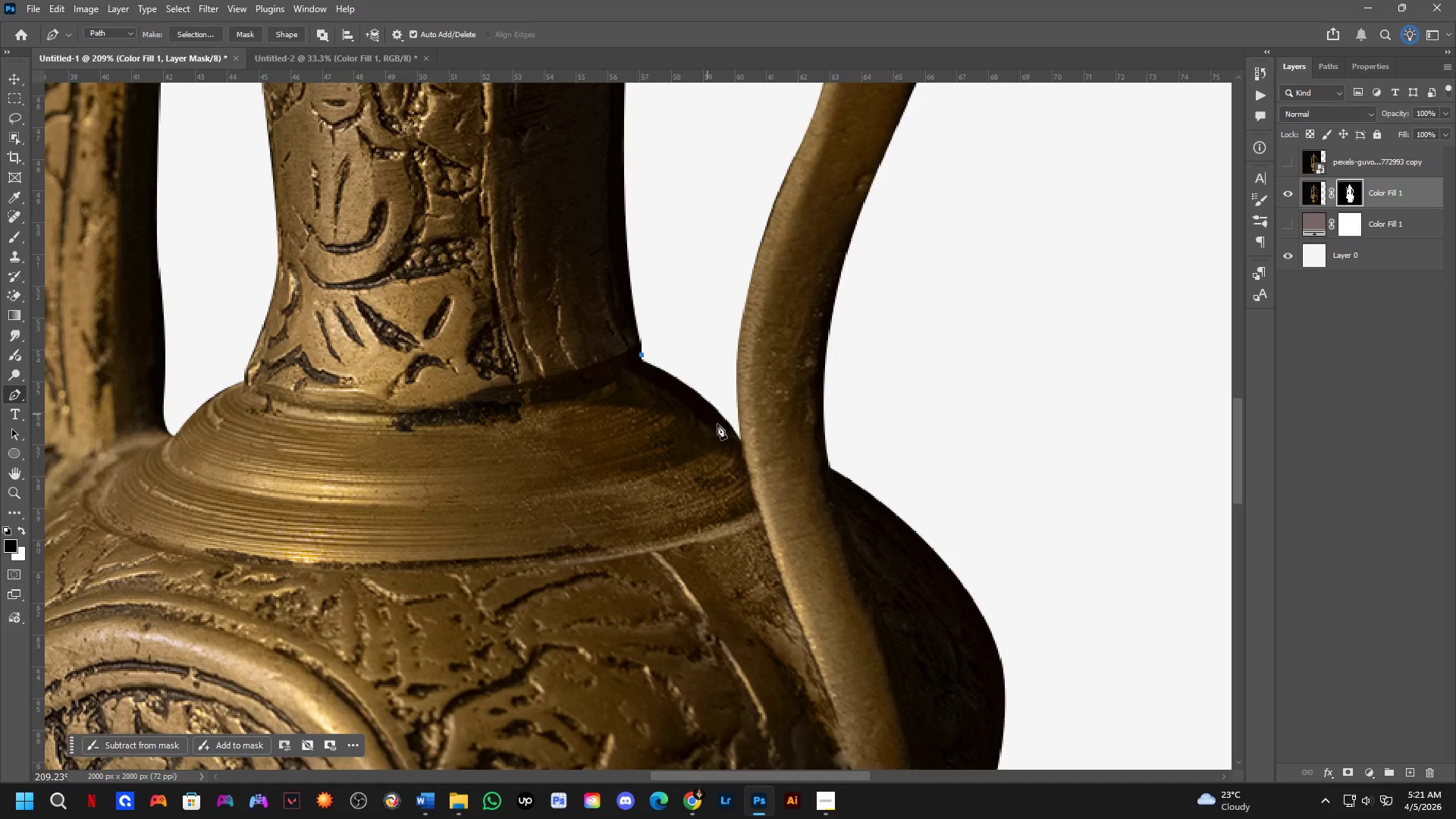 
hold_key(key=Space, duration=0.59)
 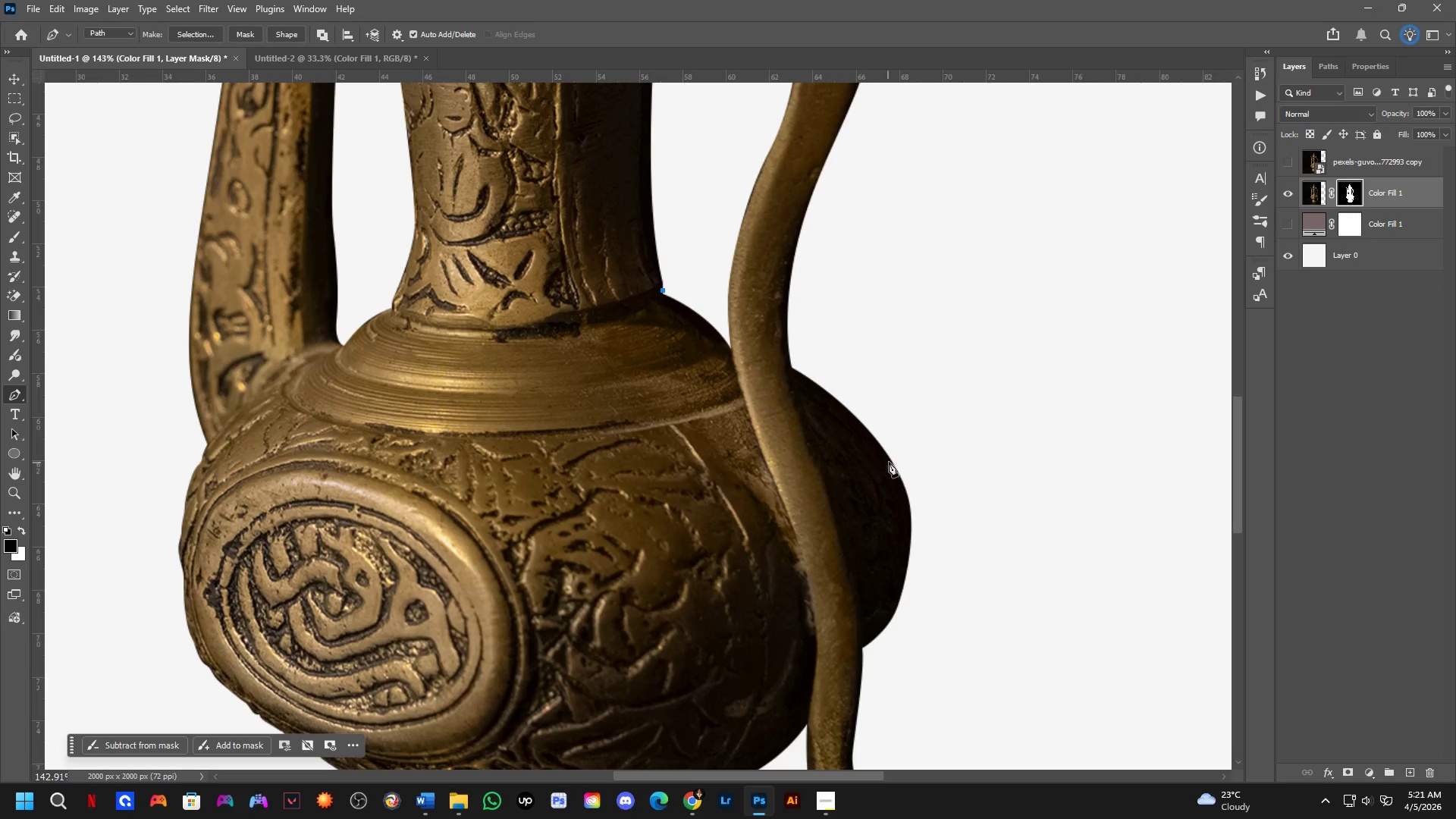 
left_click_drag(start_coordinate=[802, 526], to_coordinate=[797, 437])
 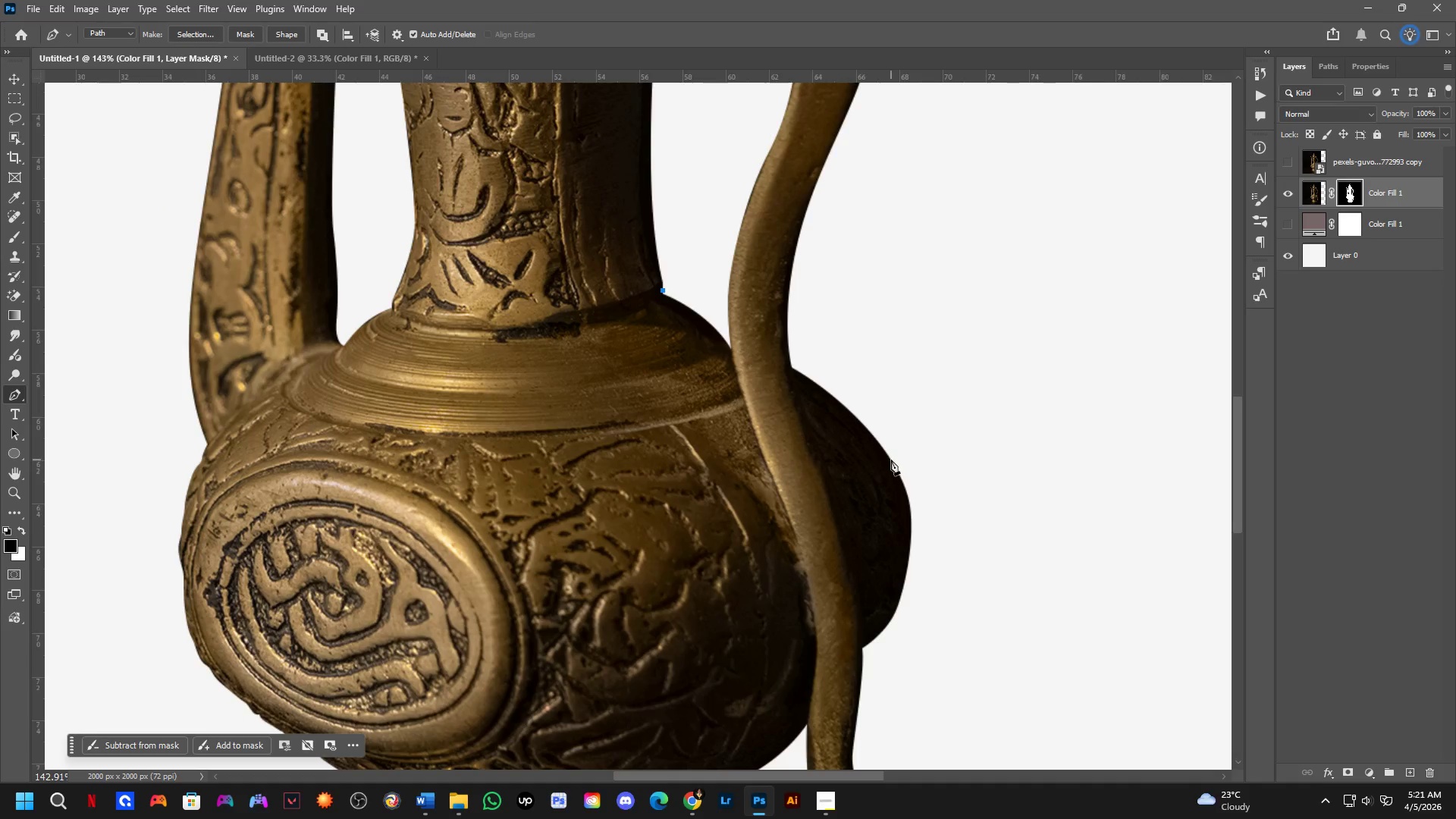 
scroll: coordinate [725, 433], scroll_direction: down, amount: 4.0
 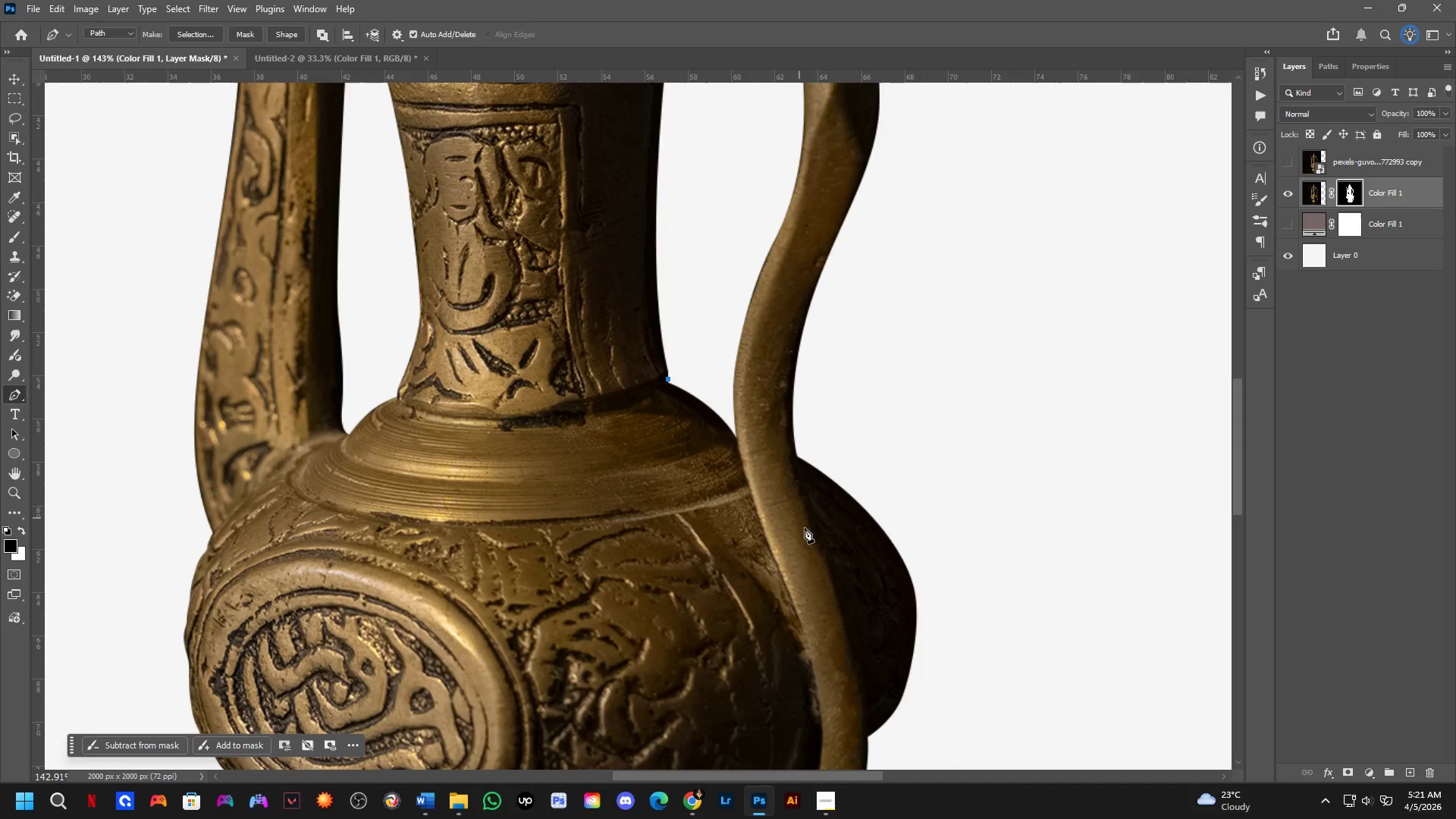 
left_click_drag(start_coordinate=[891, 460], to_coordinate=[987, 597])
 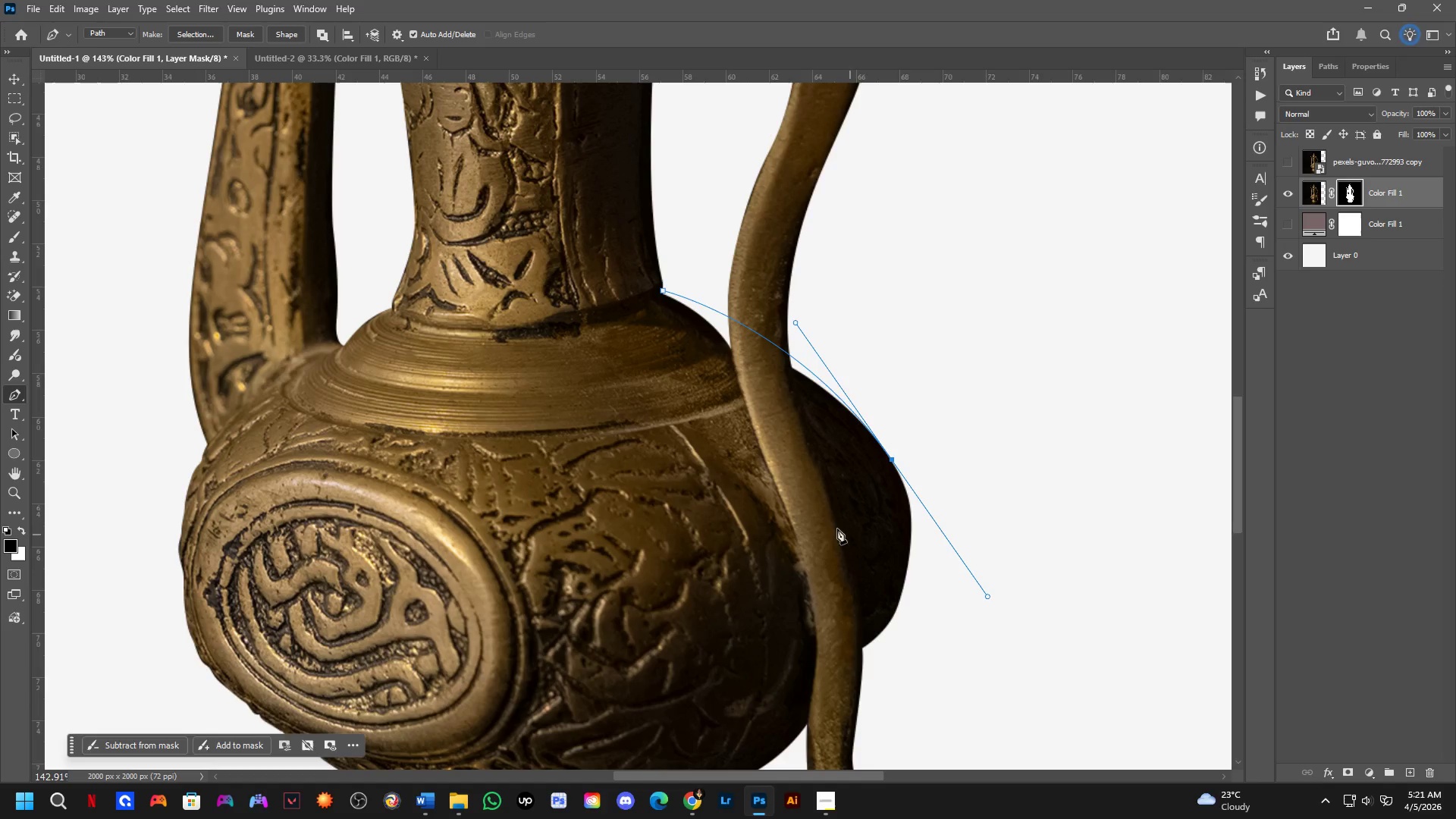 
left_click_drag(start_coordinate=[777, 516], to_coordinate=[772, 516])
 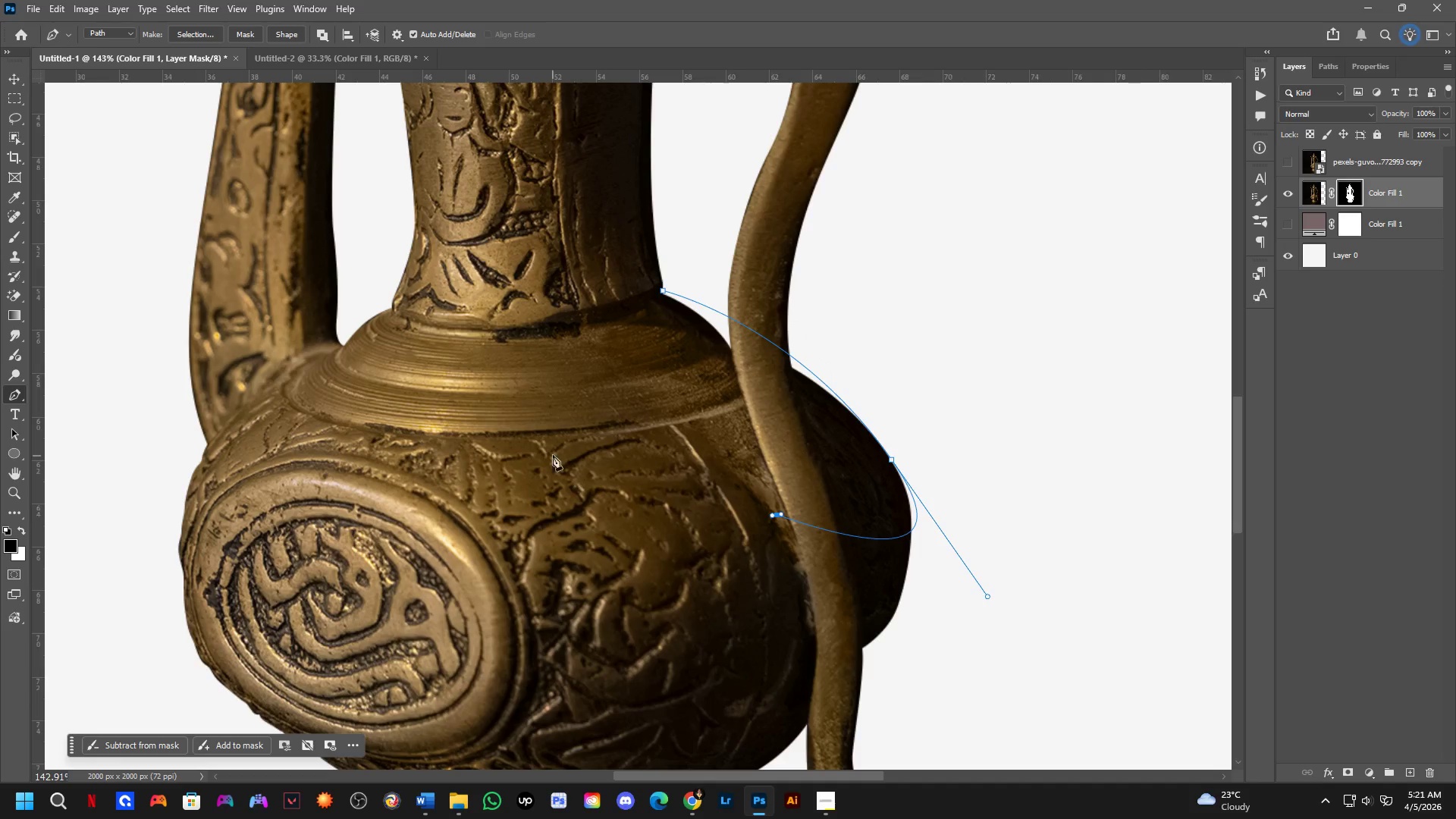 
left_click_drag(start_coordinate=[553, 455], to_coordinate=[551, 431])
 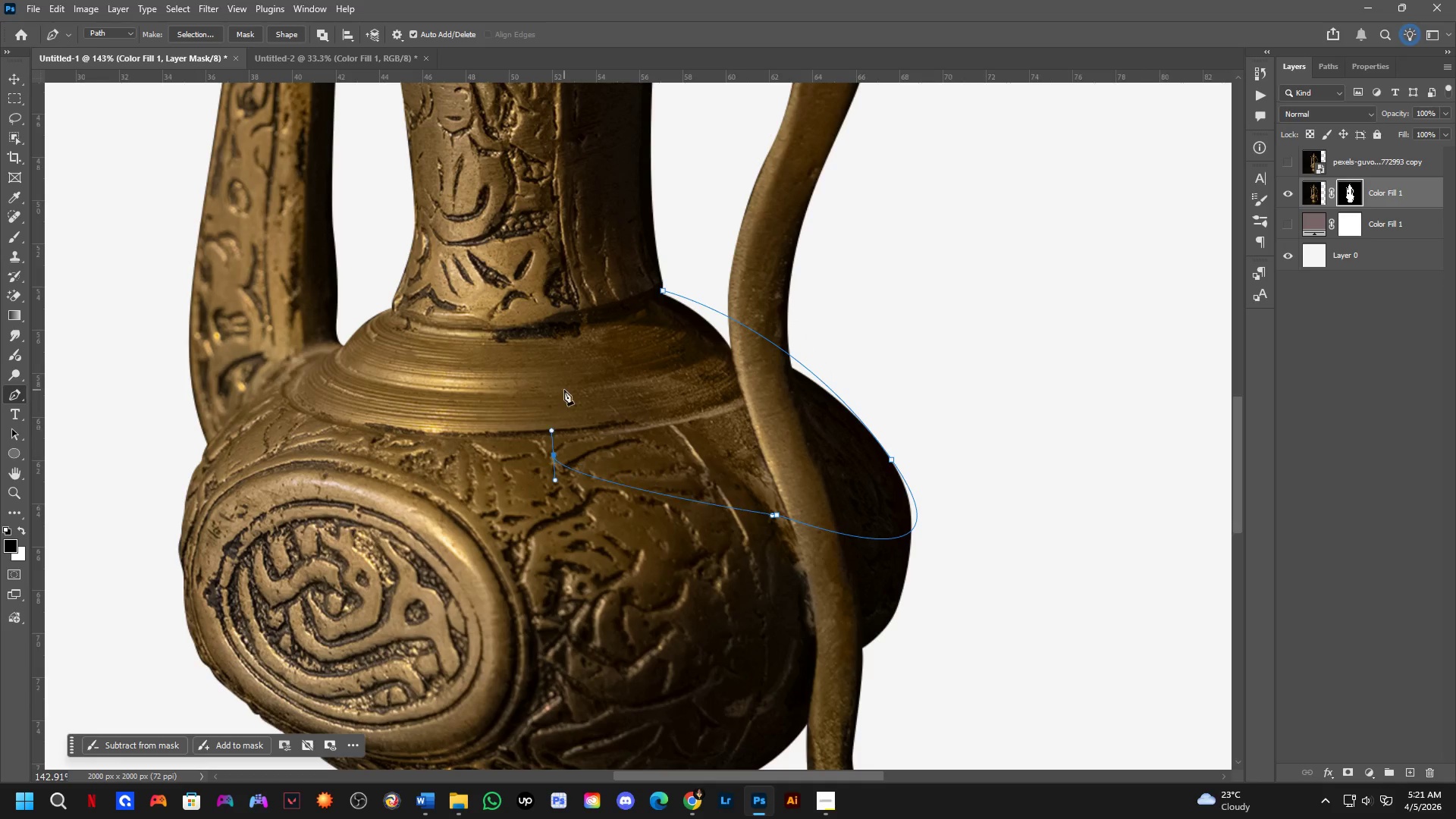 
left_click_drag(start_coordinate=[564, 389], to_coordinate=[570, 381])
 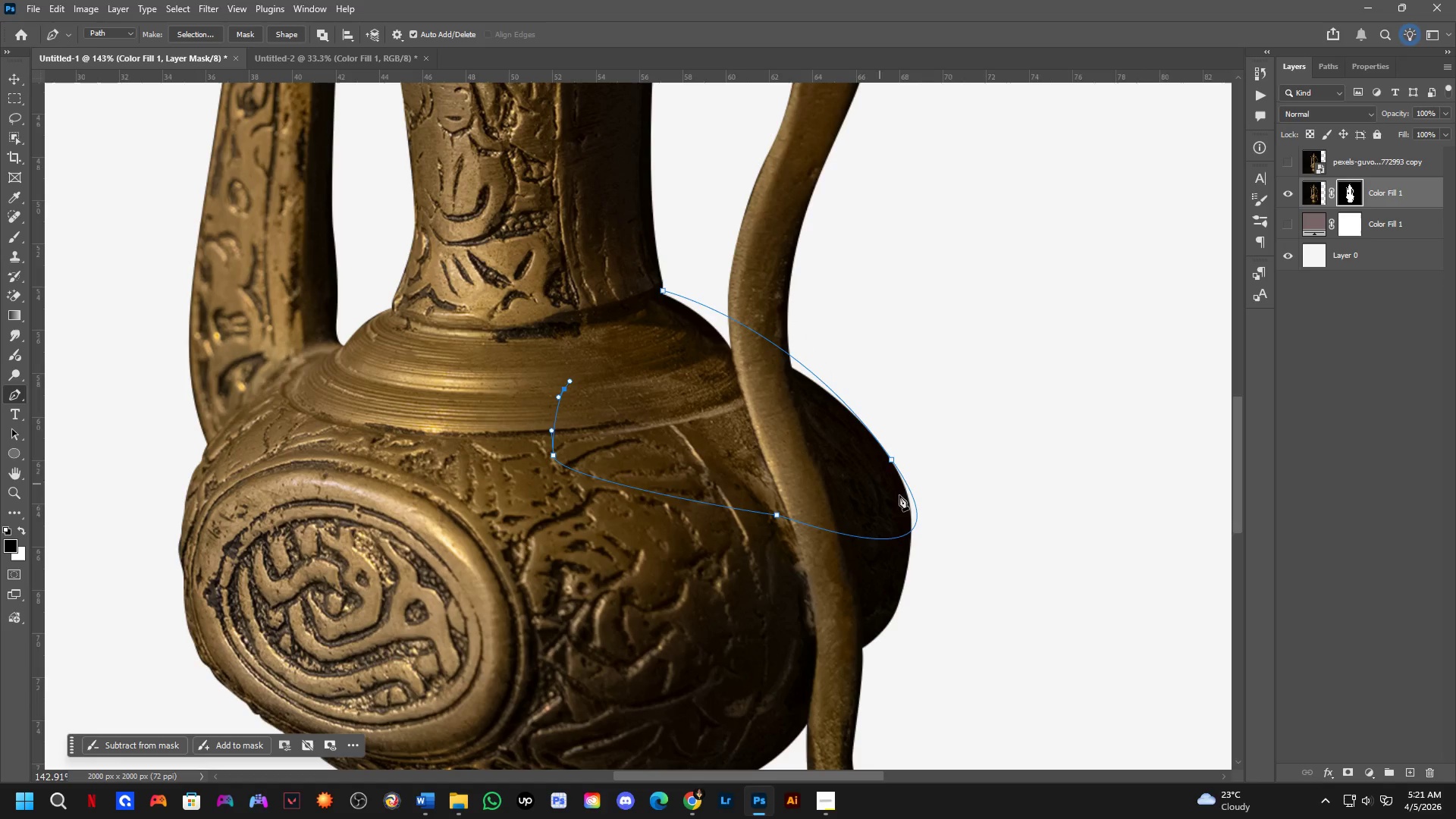 
key(Control+ControlLeft)
 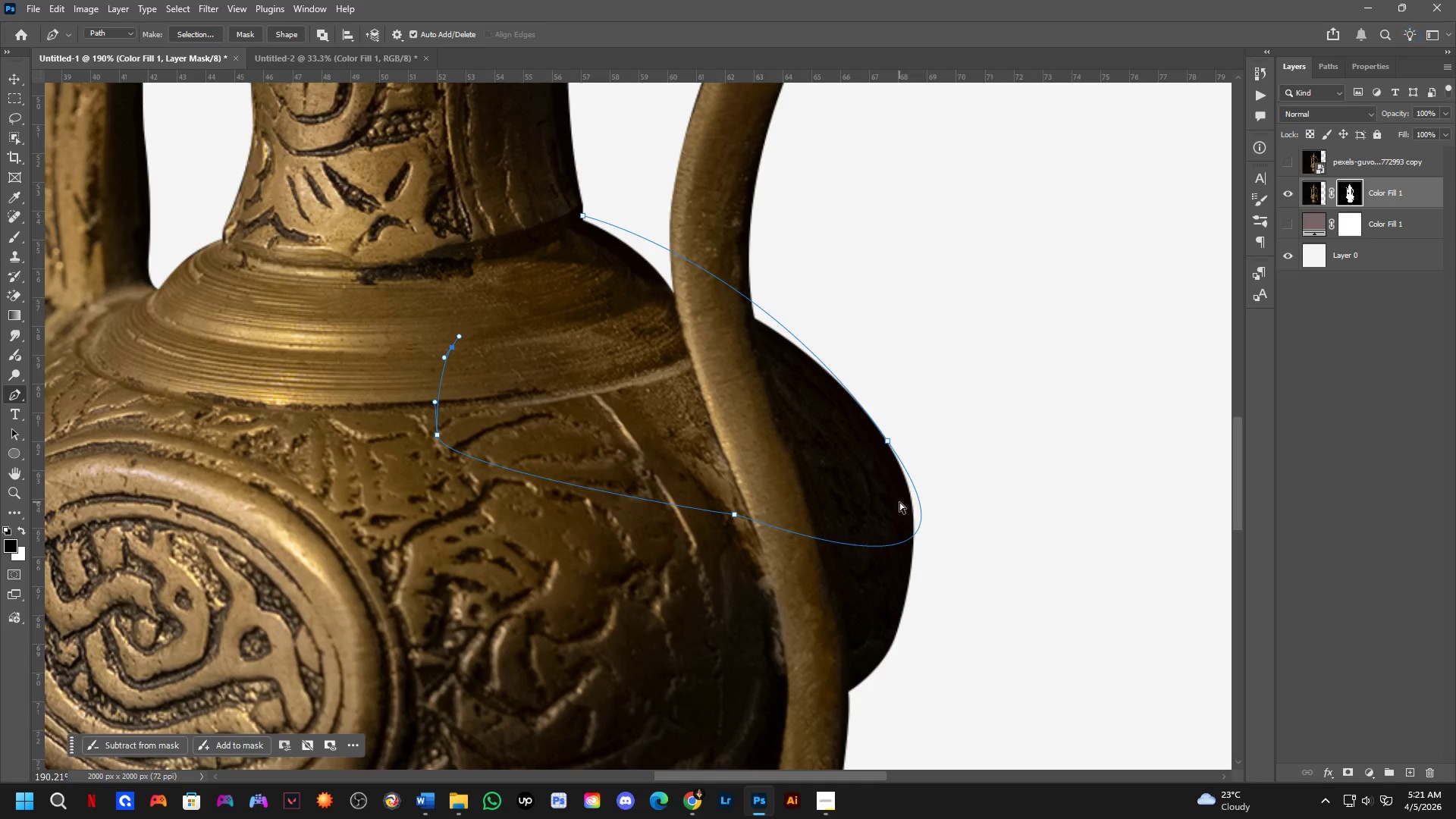 
key(Control+Z)
 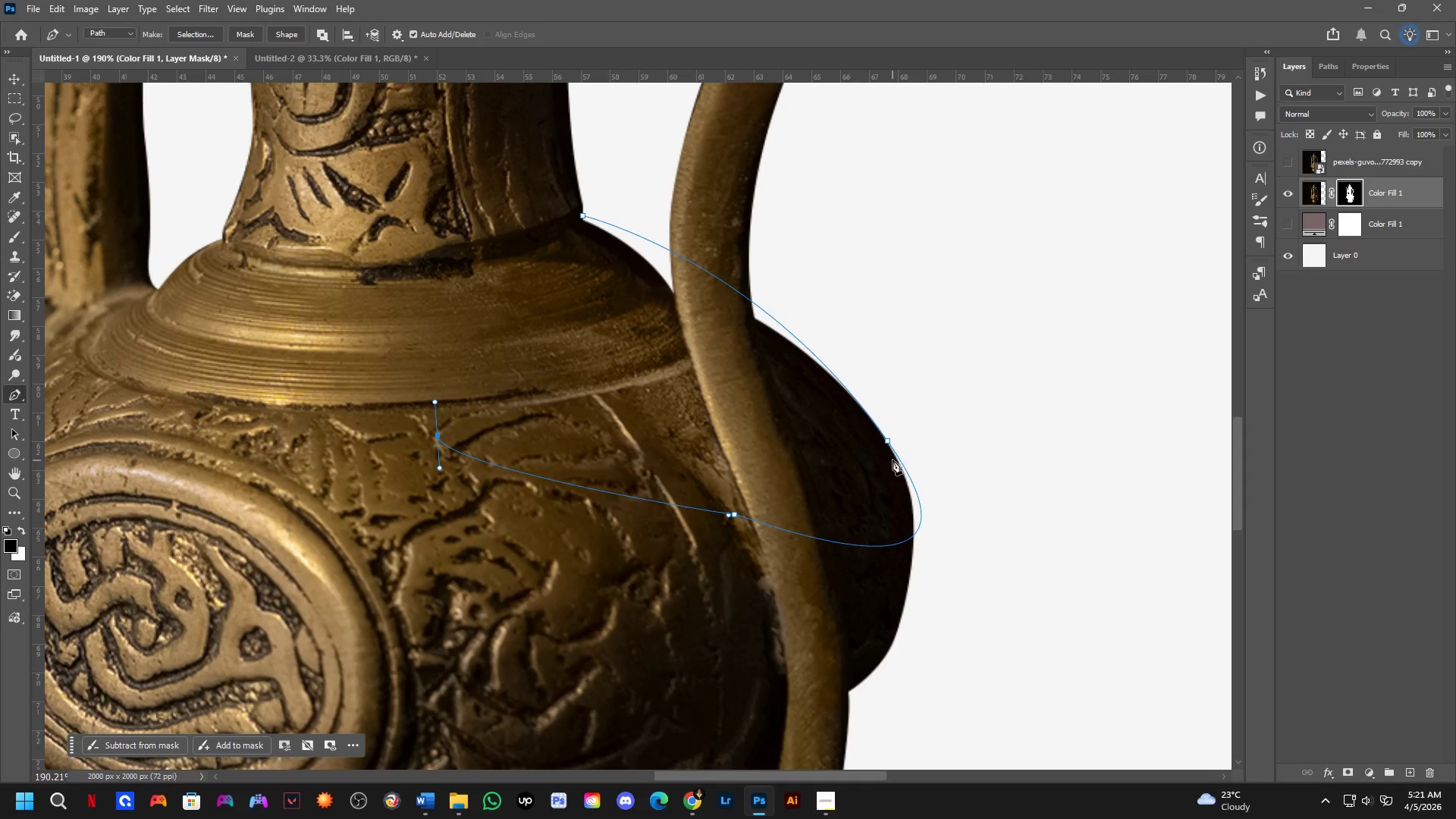 
scroll: coordinate [902, 513], scroll_direction: up, amount: 3.0
 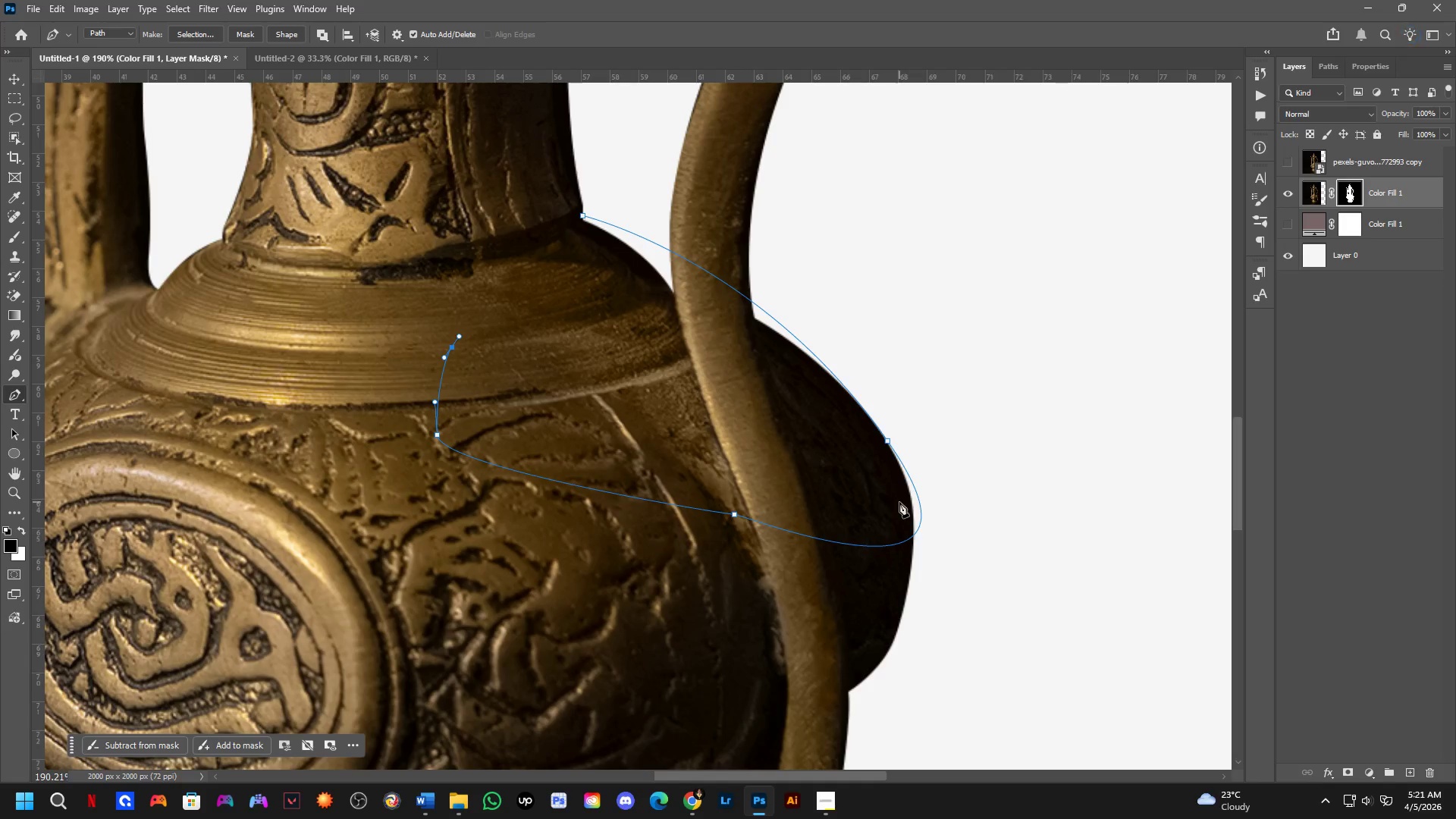 
key(Control+ControlLeft)
 